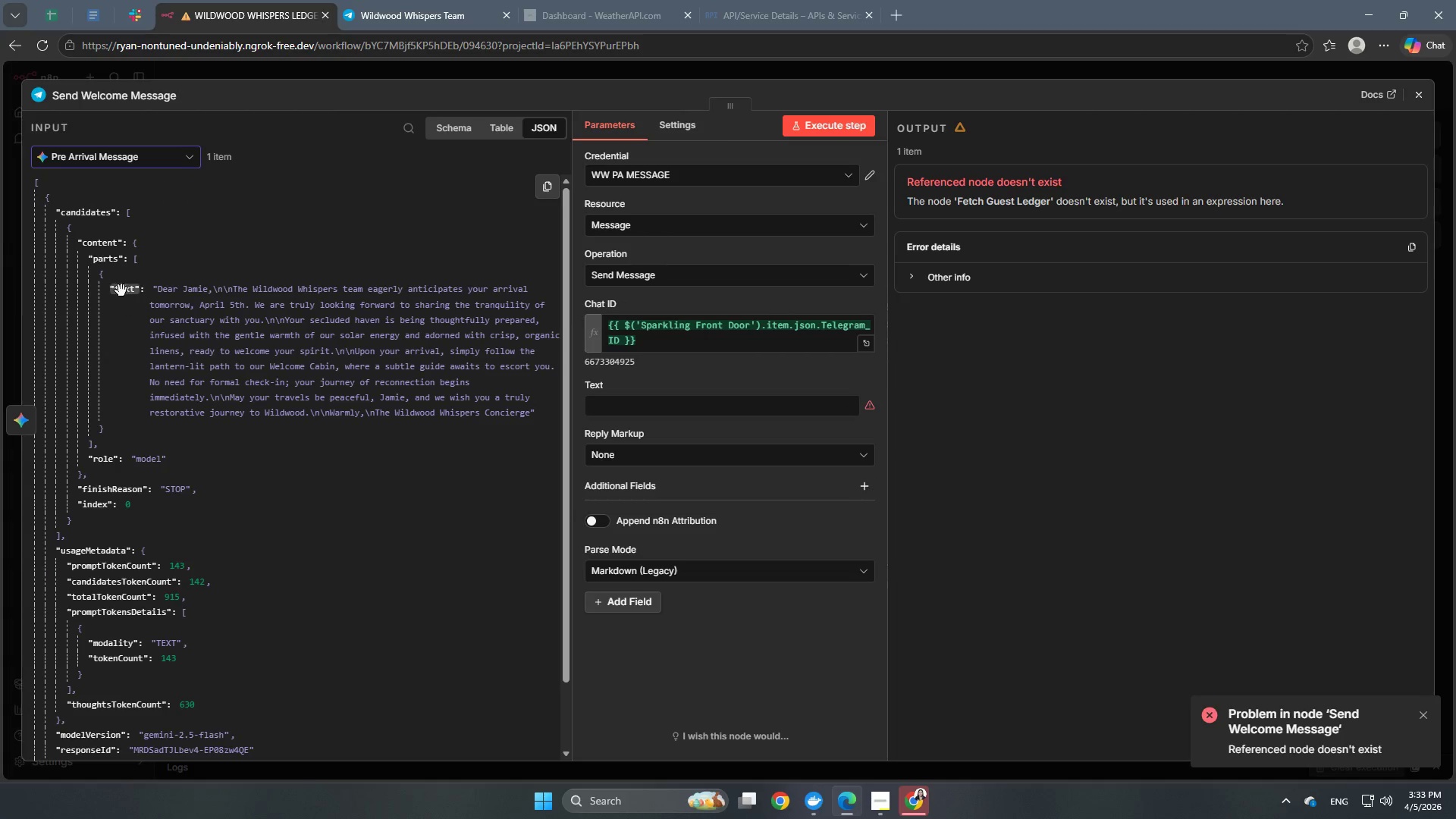 
left_click_drag(start_coordinate=[121, 290], to_coordinate=[637, 404])
 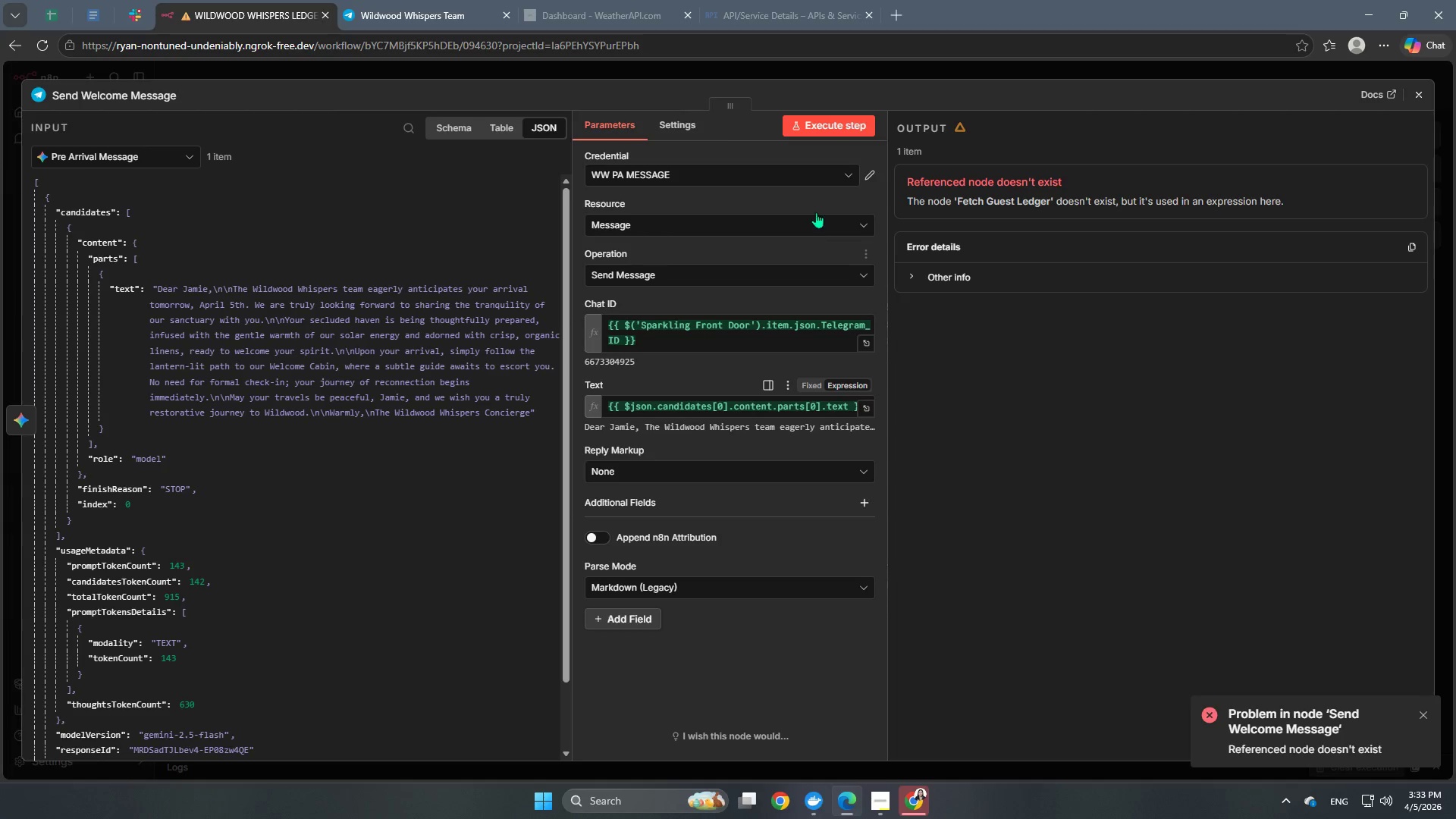 
left_click([821, 130])
 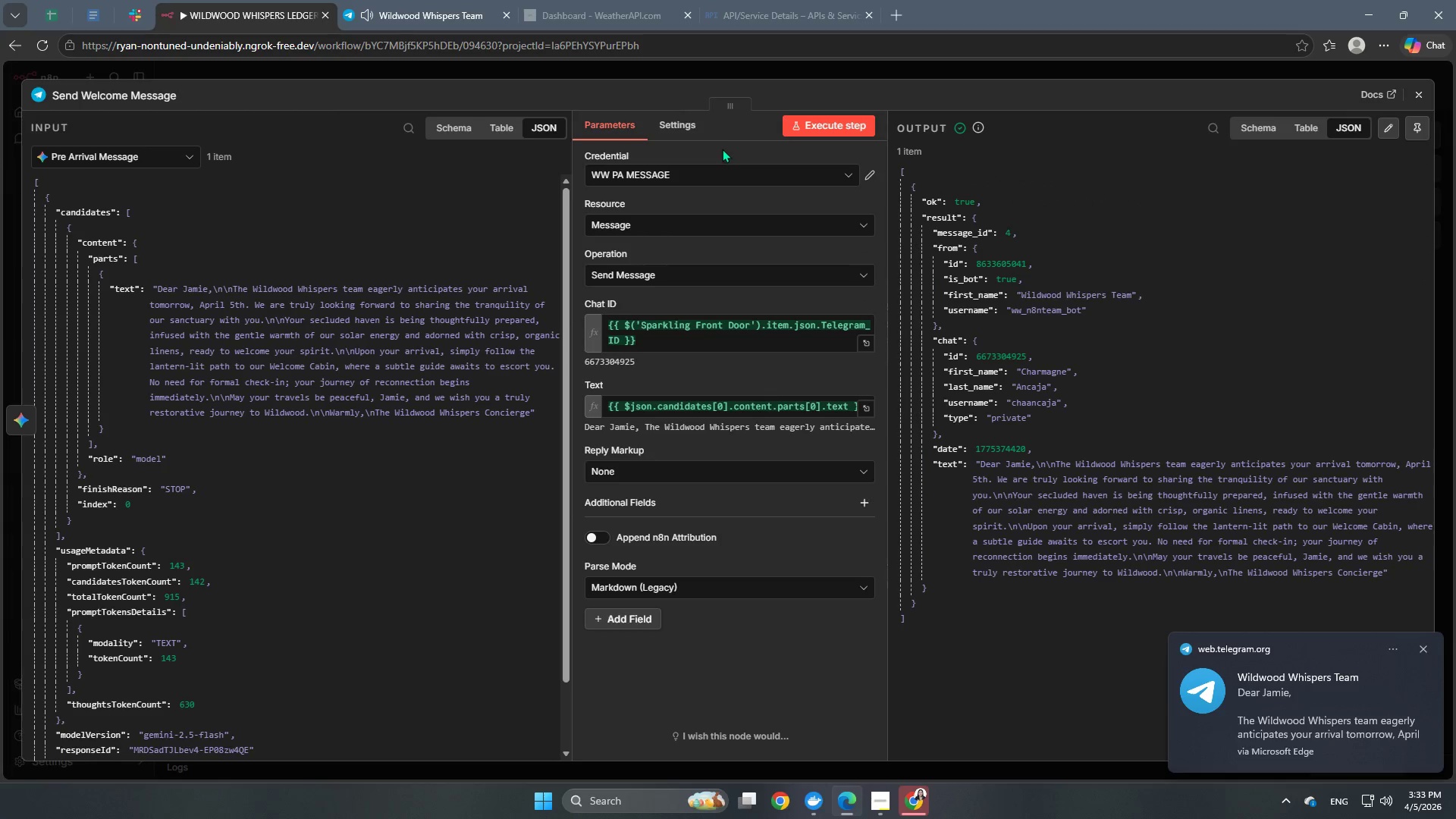 
left_click([415, 14])
 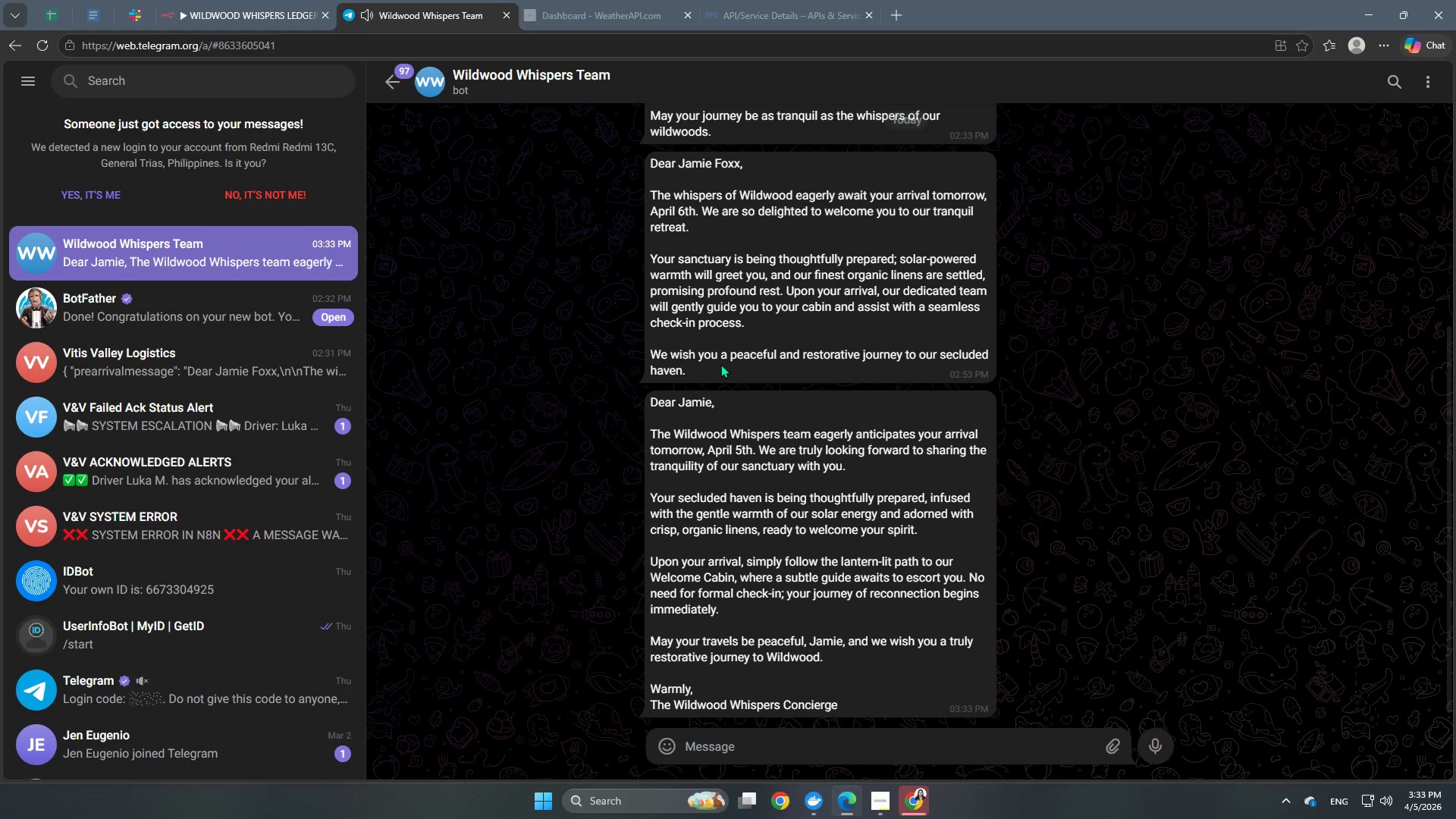 
scroll: coordinate [999, 479], scroll_direction: down, amount: 2.0
 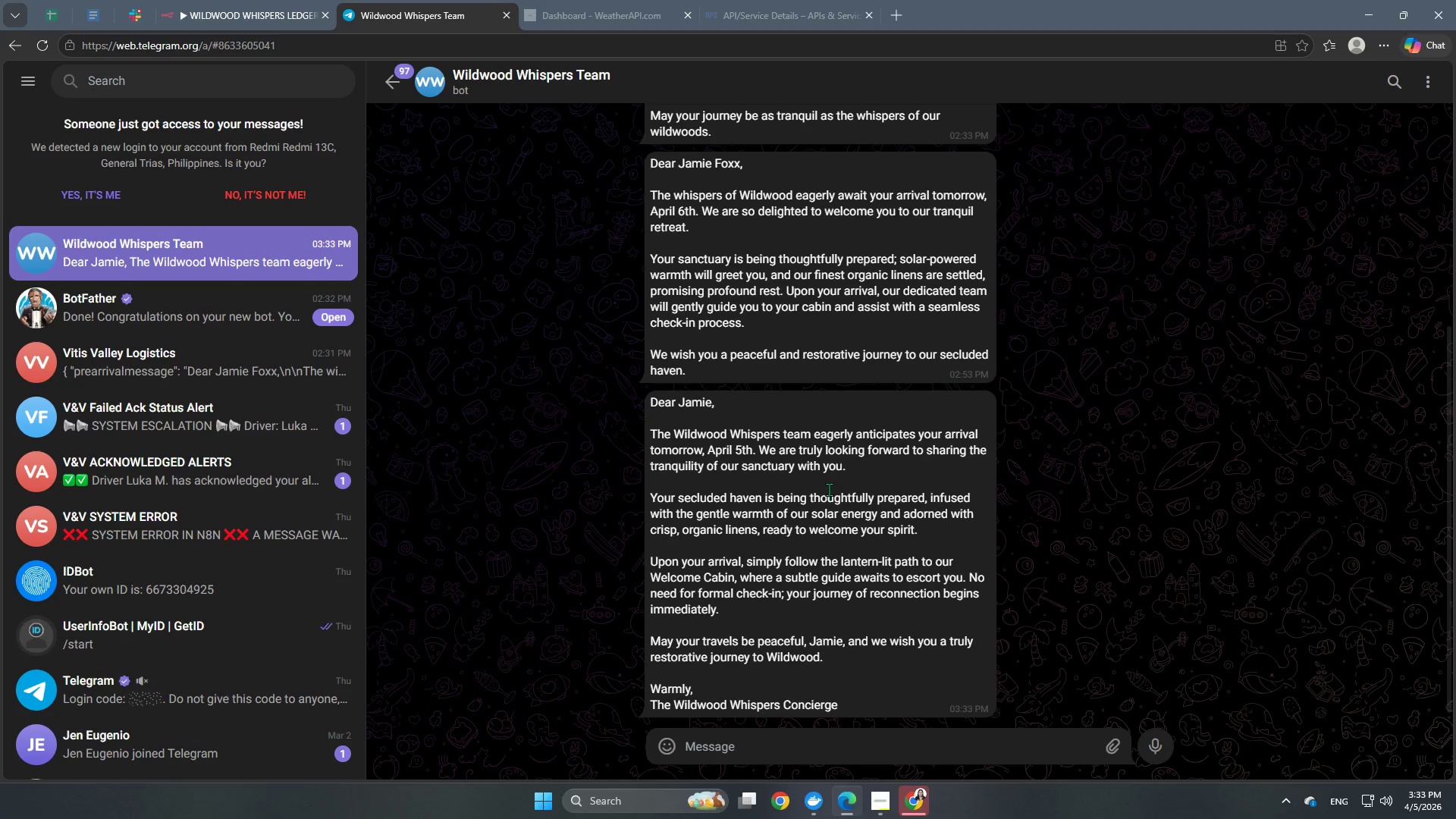 
wait(7.69)
 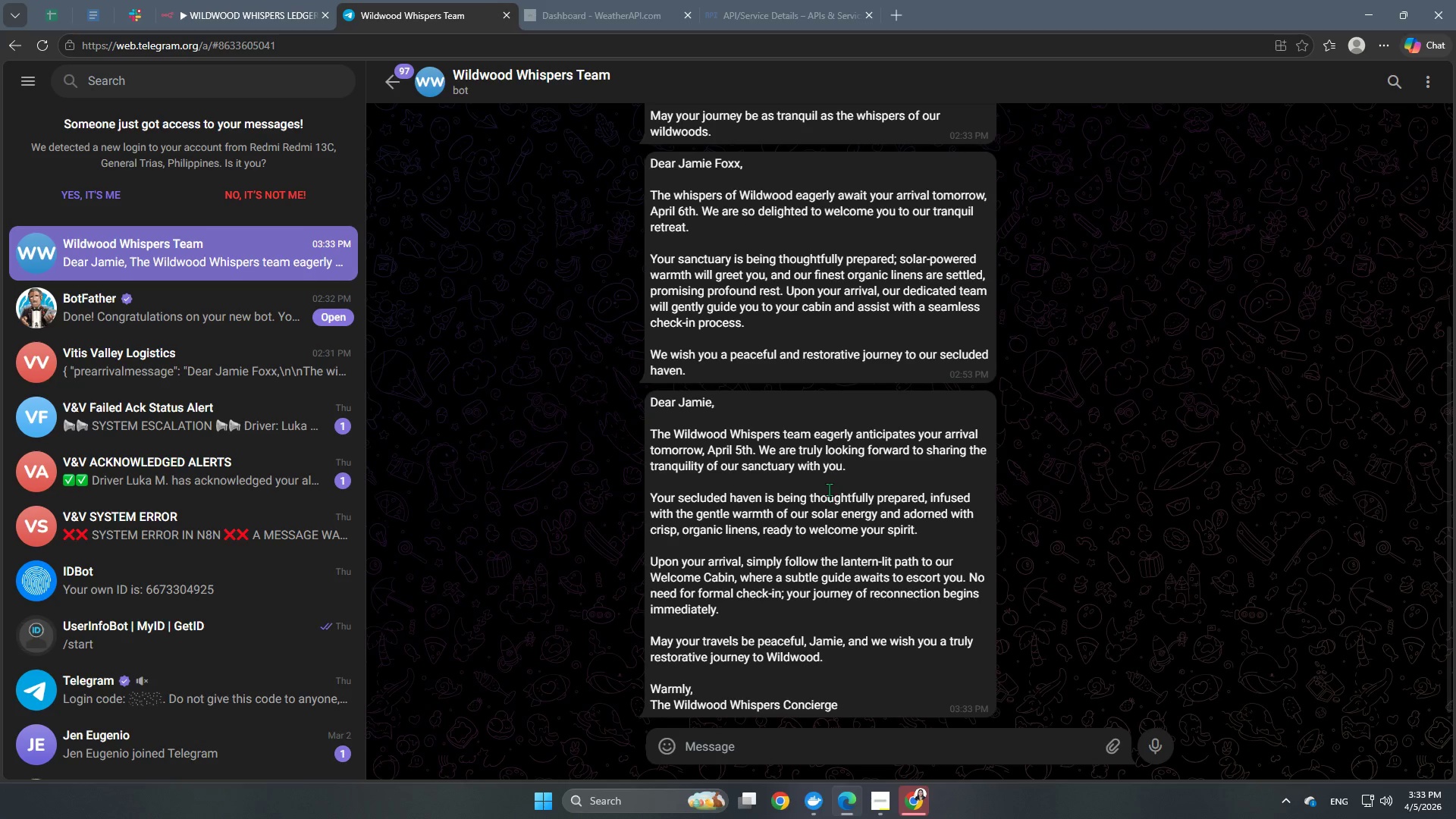 
left_click([184, 7])
 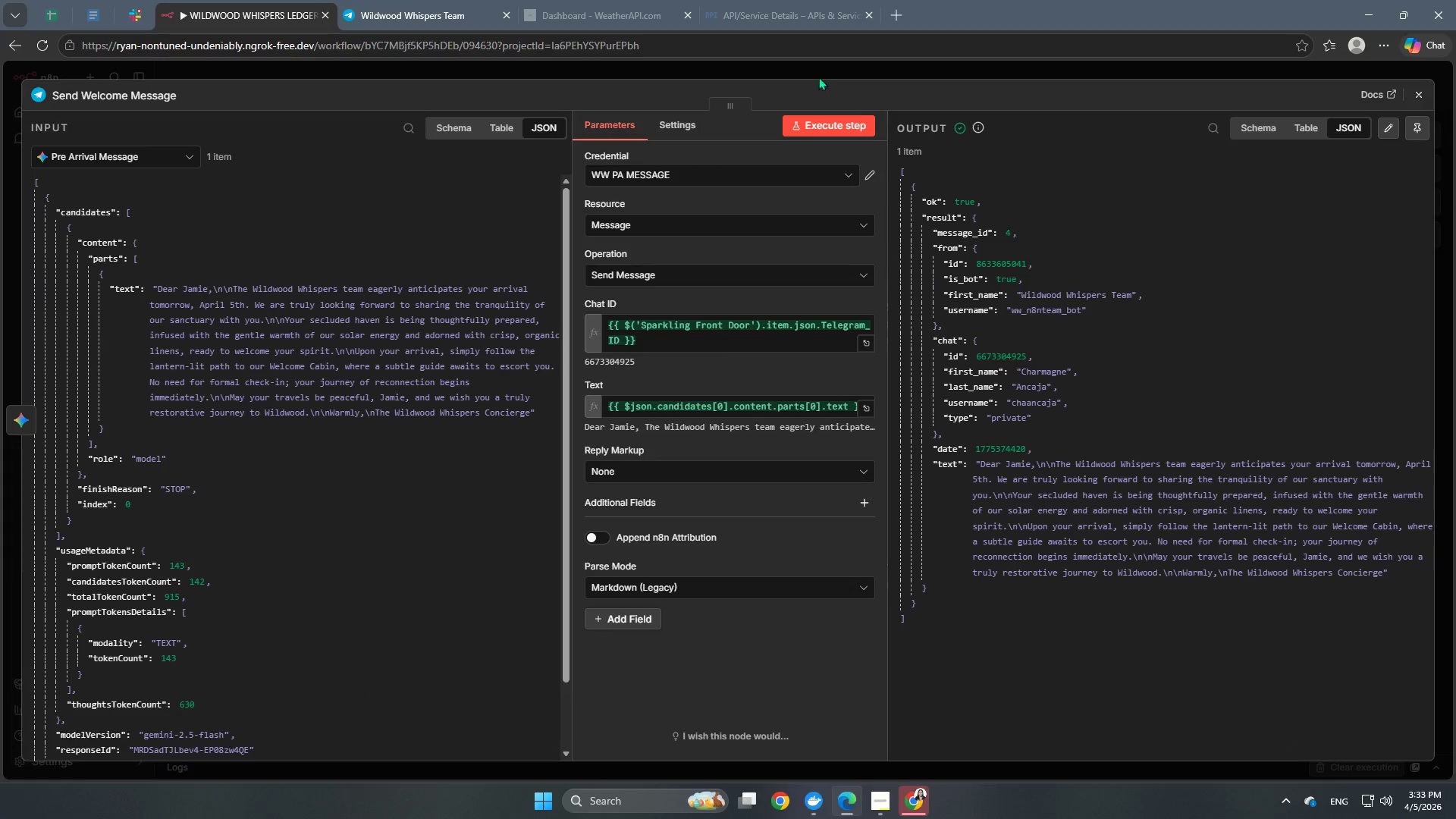 
left_click([815, 73])
 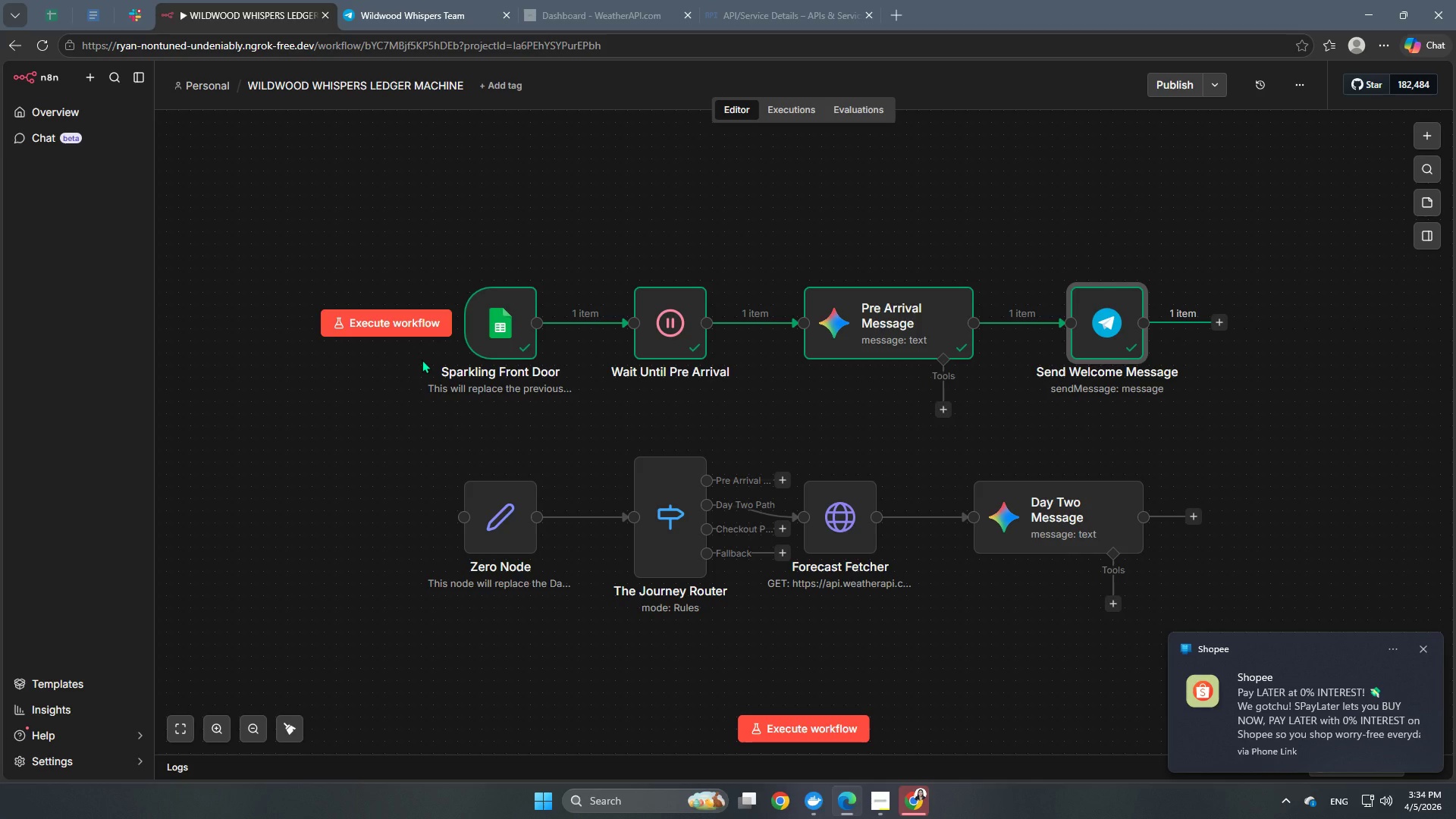 
wait(50.28)
 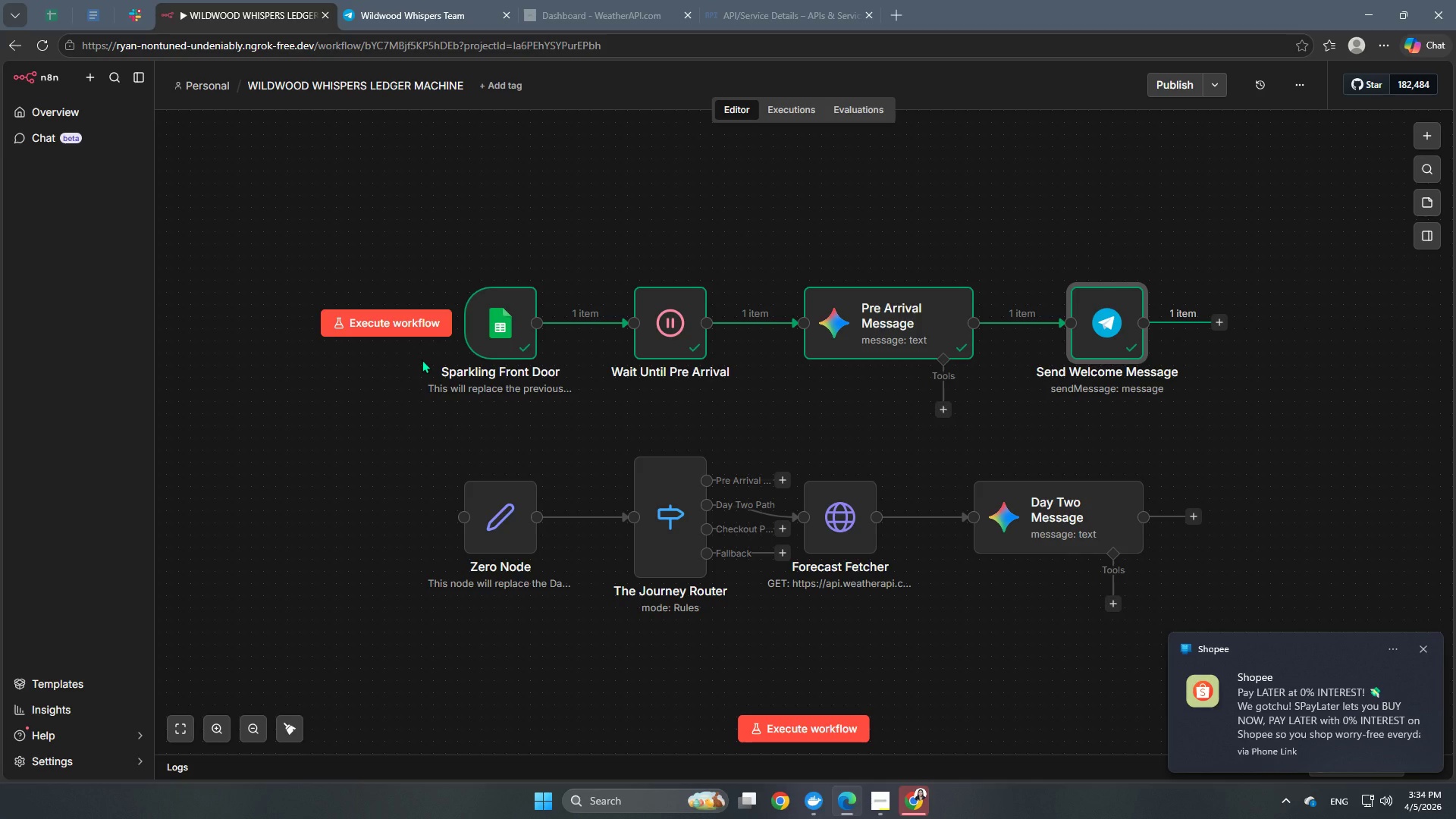 
left_click_drag(start_coordinate=[488, 531], to_coordinate=[463, 509])
 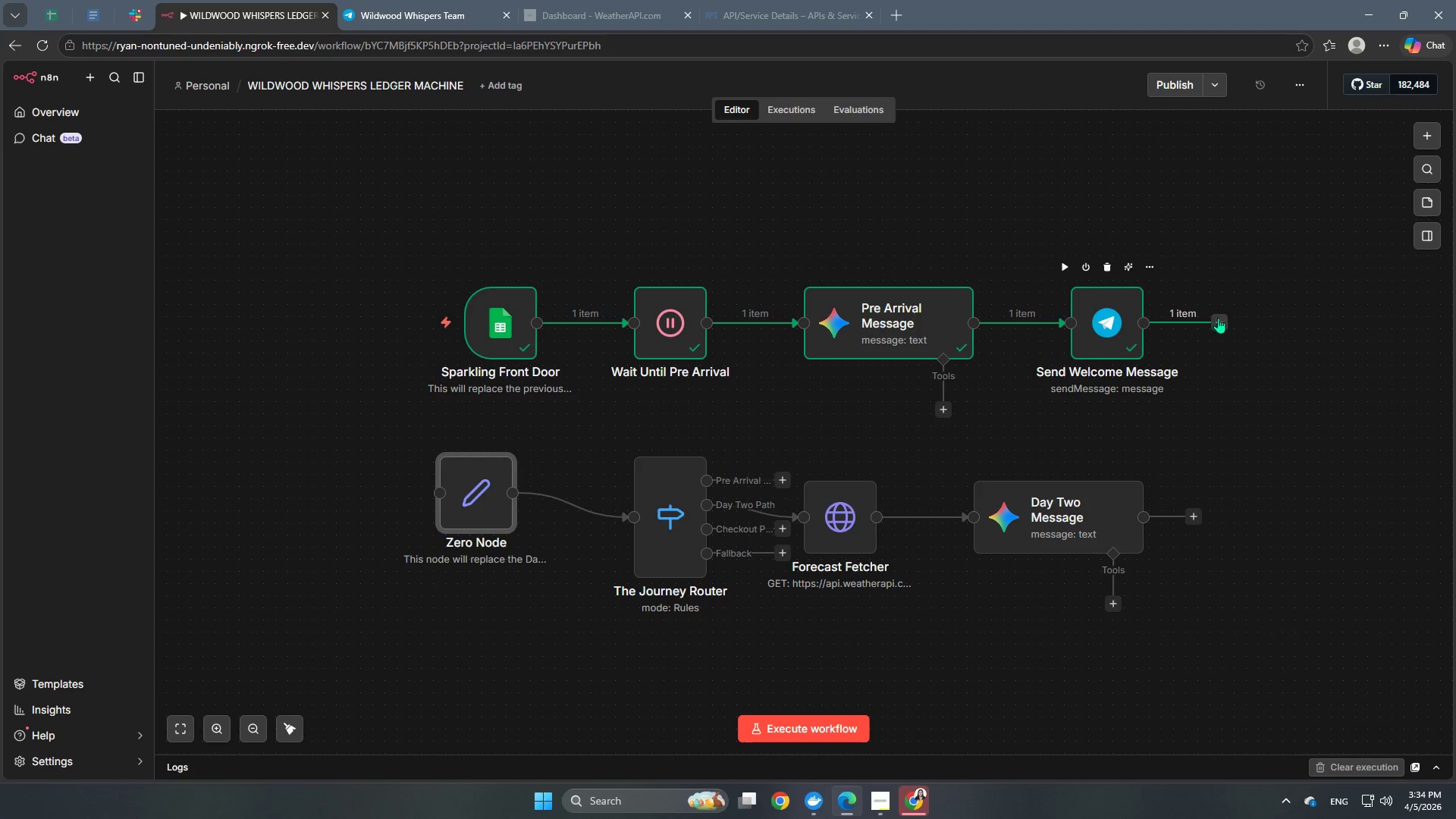 
left_click([1220, 320])
 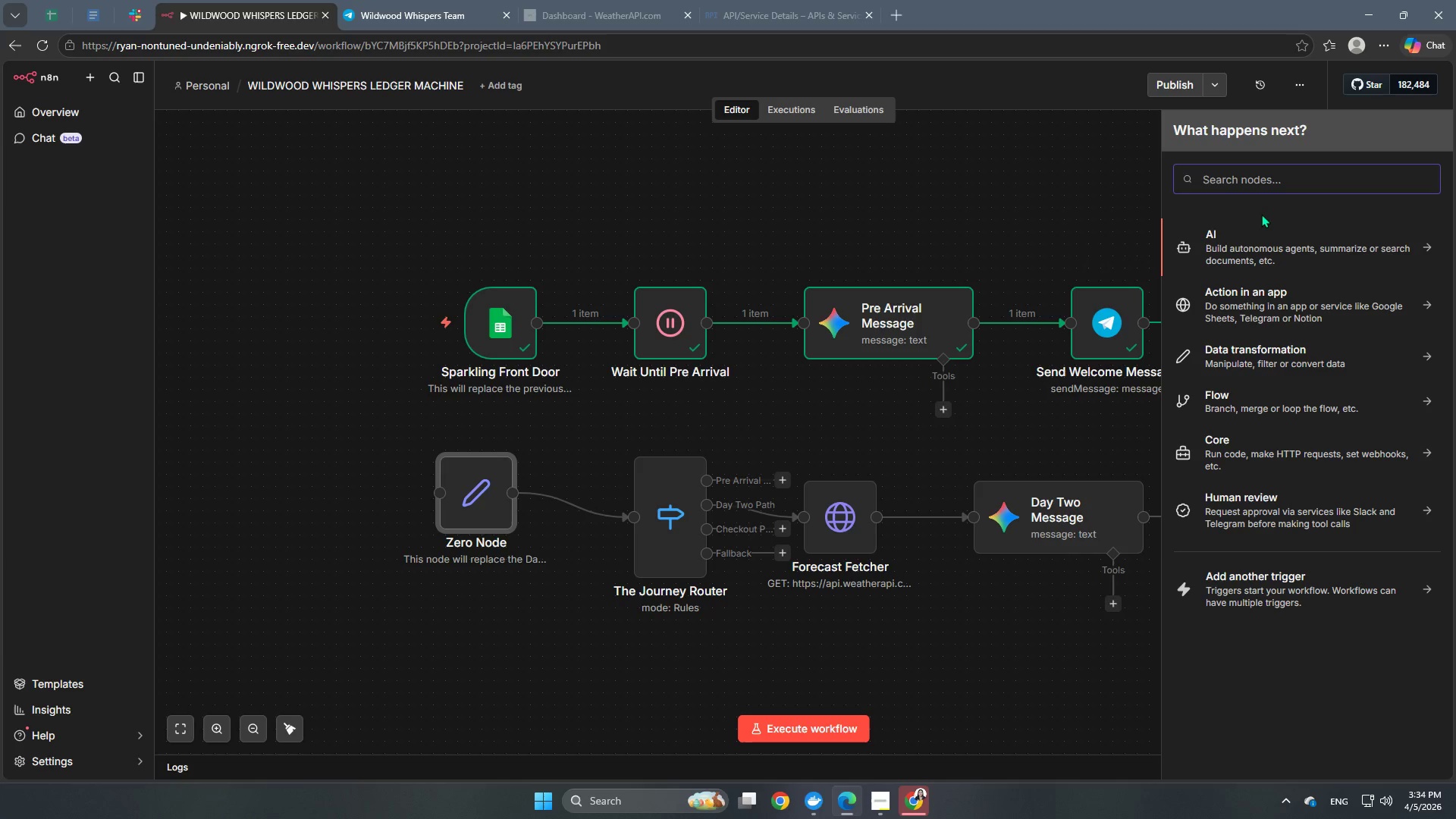 
wait(19.34)
 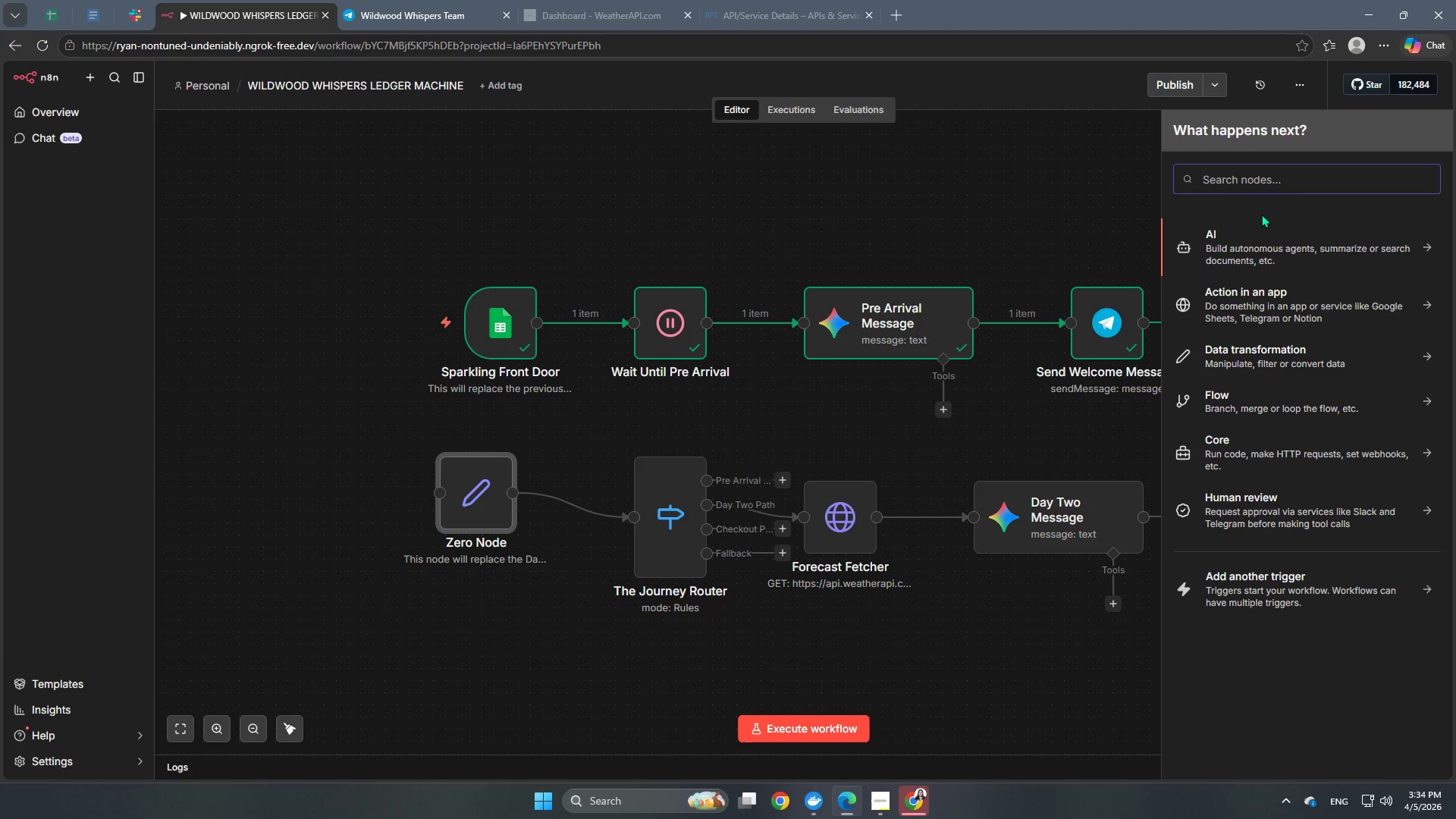 
type(wait)
 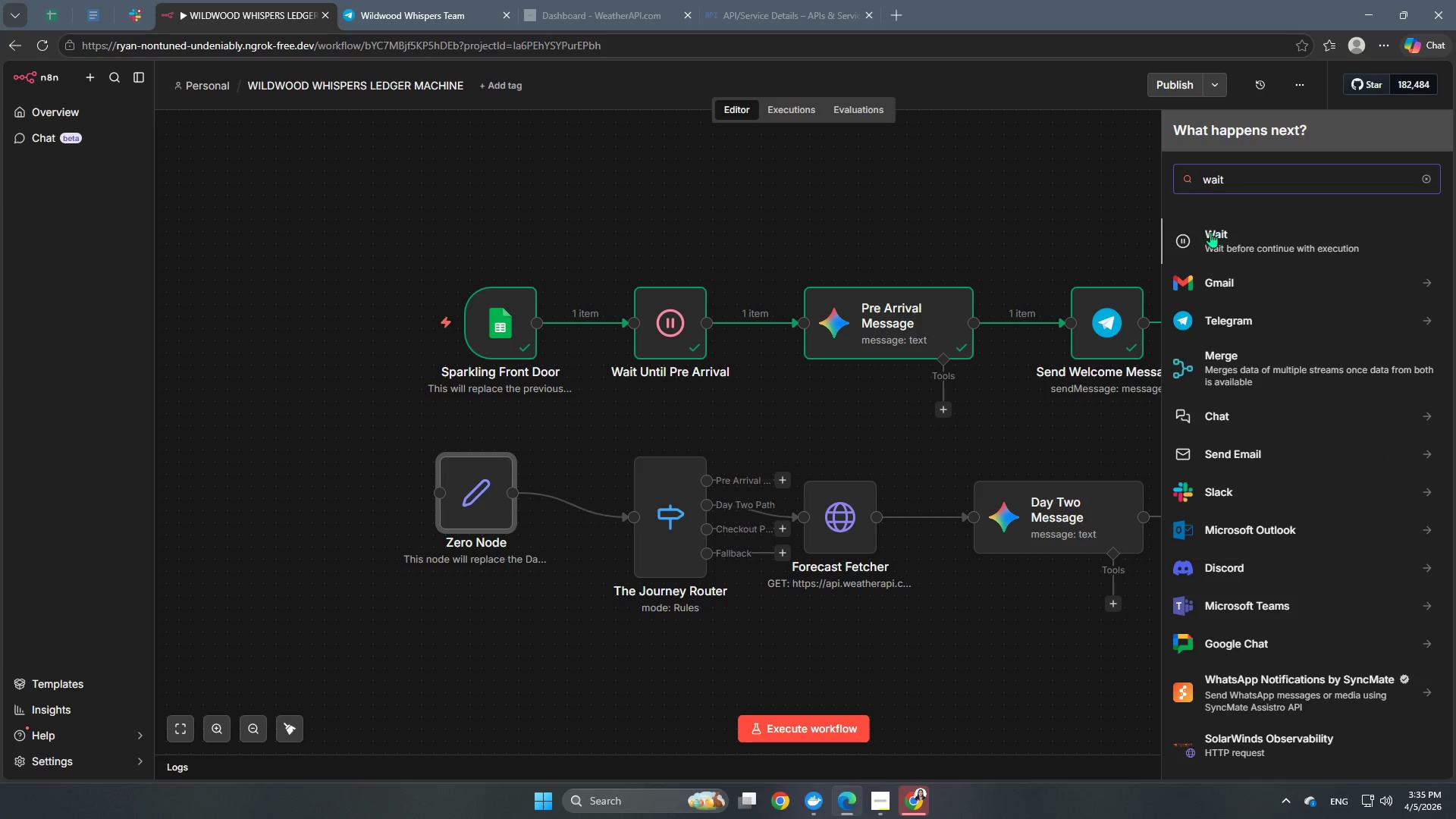 
left_click([1210, 238])
 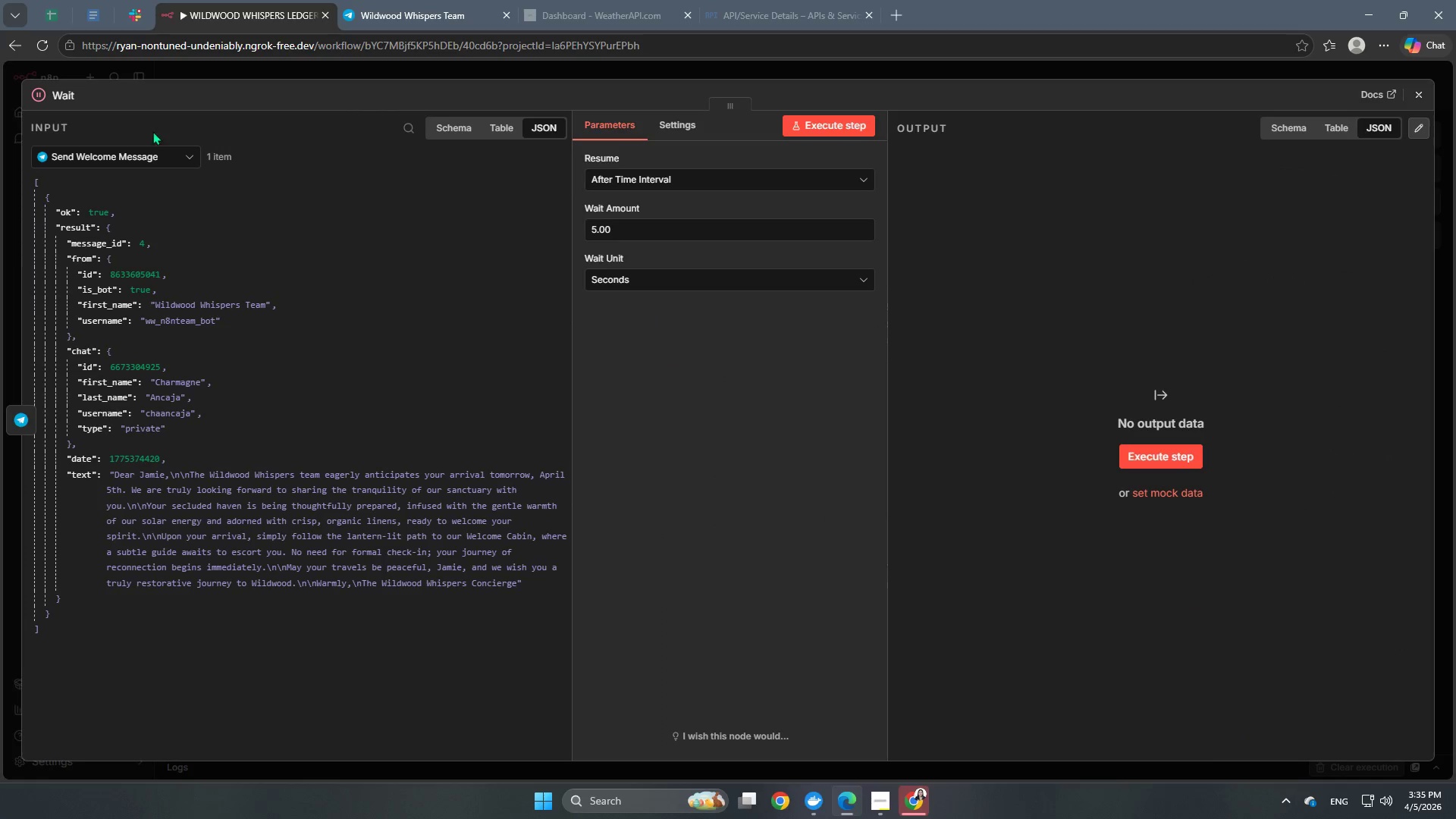 
left_click([64, 90])
 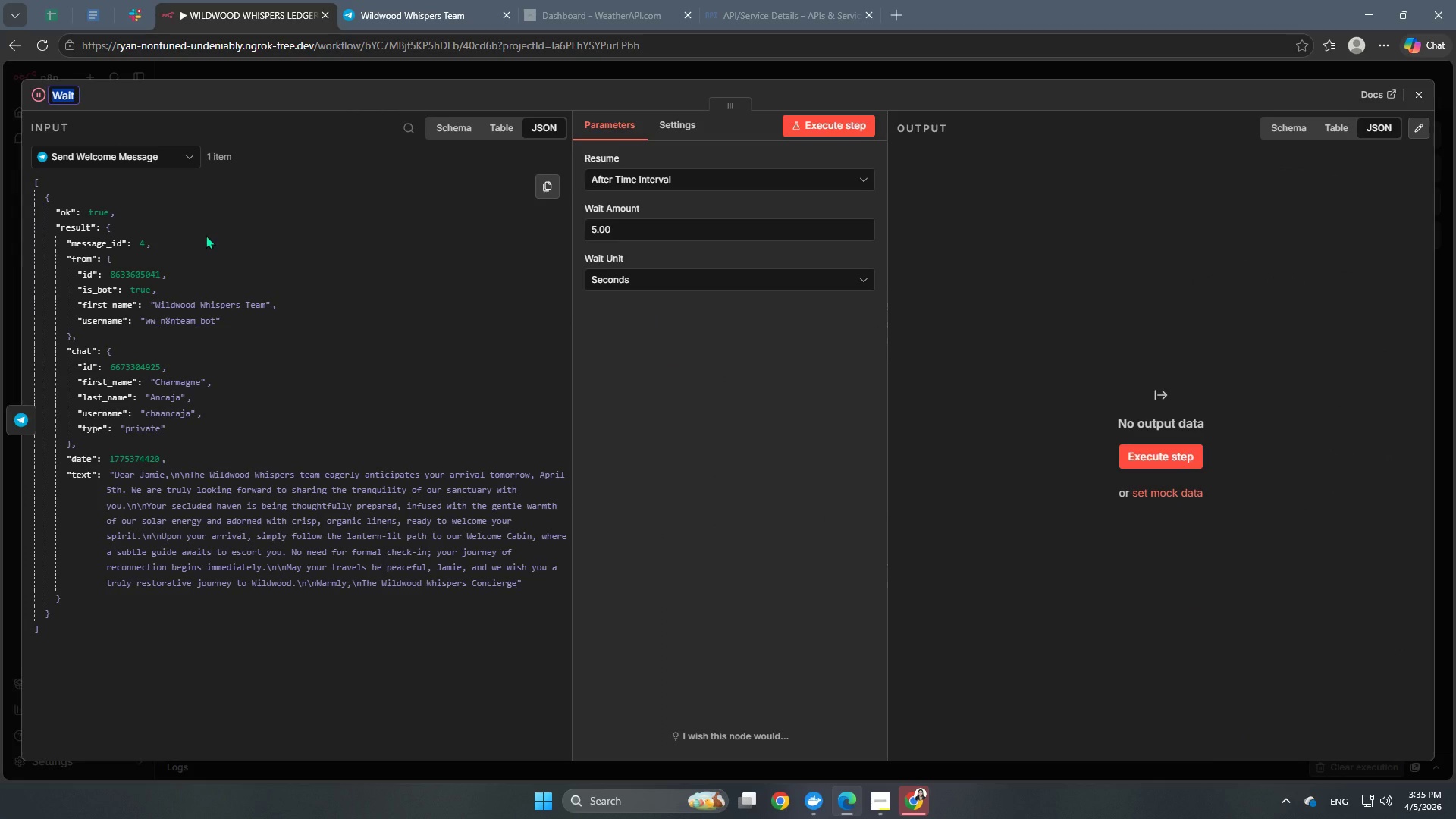 
type(Wait Unto)
key(Backspace)
type(il Day)
 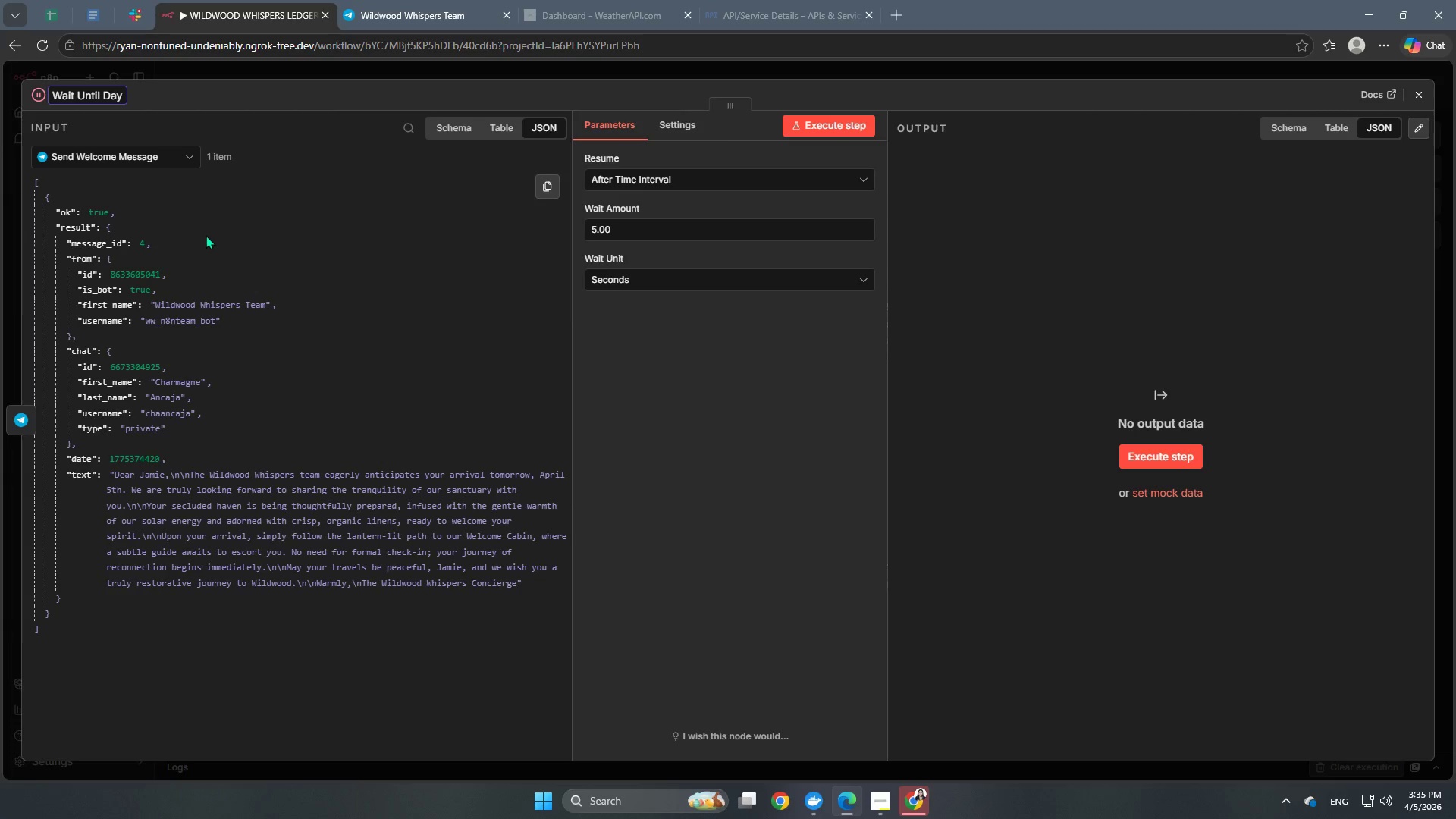 
type( 2 Brek)
key(Backspace)
type(=a)
key(Backspace)
key(Backspace)
type(akfast)
 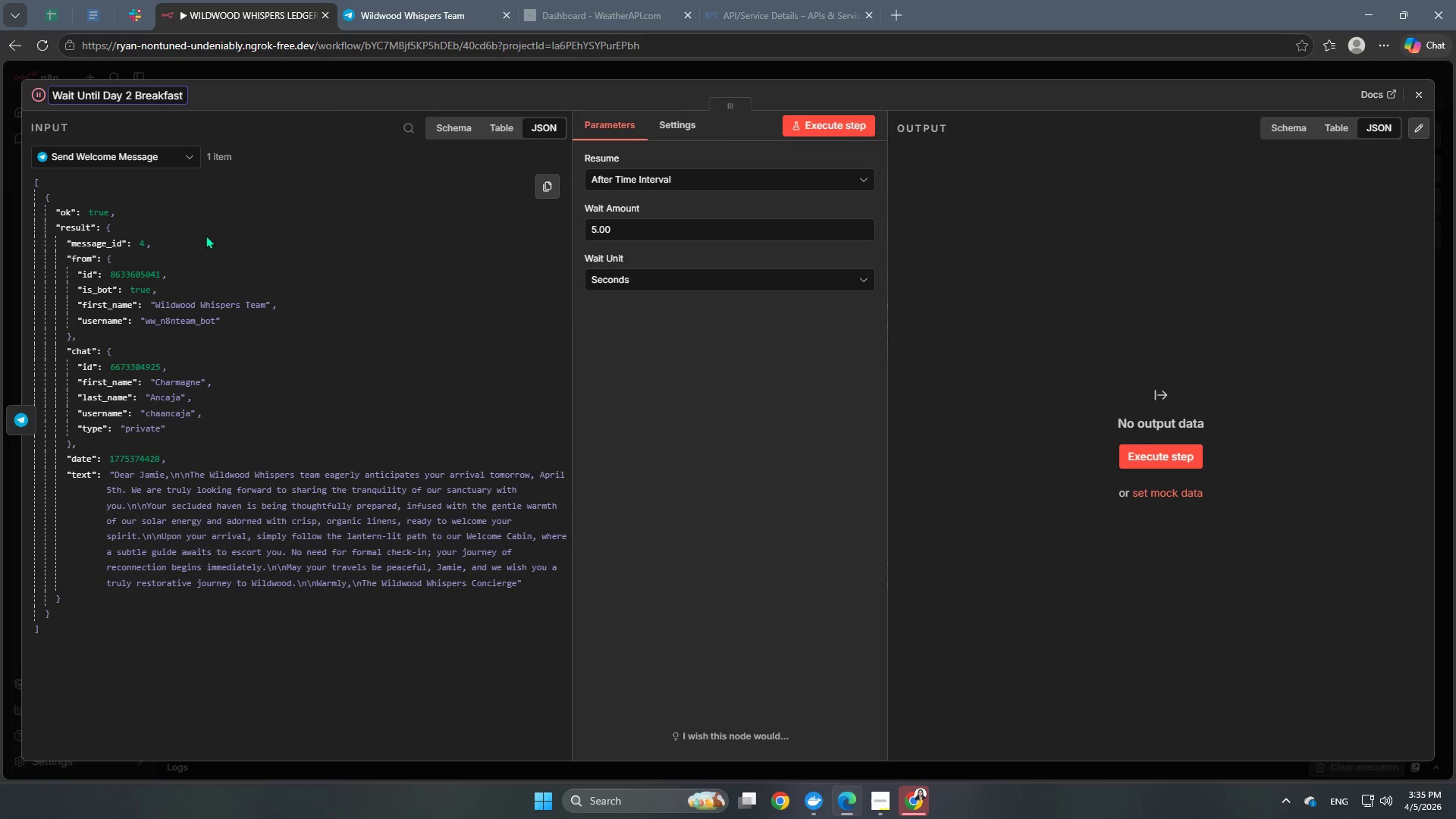 
wait(5.06)
 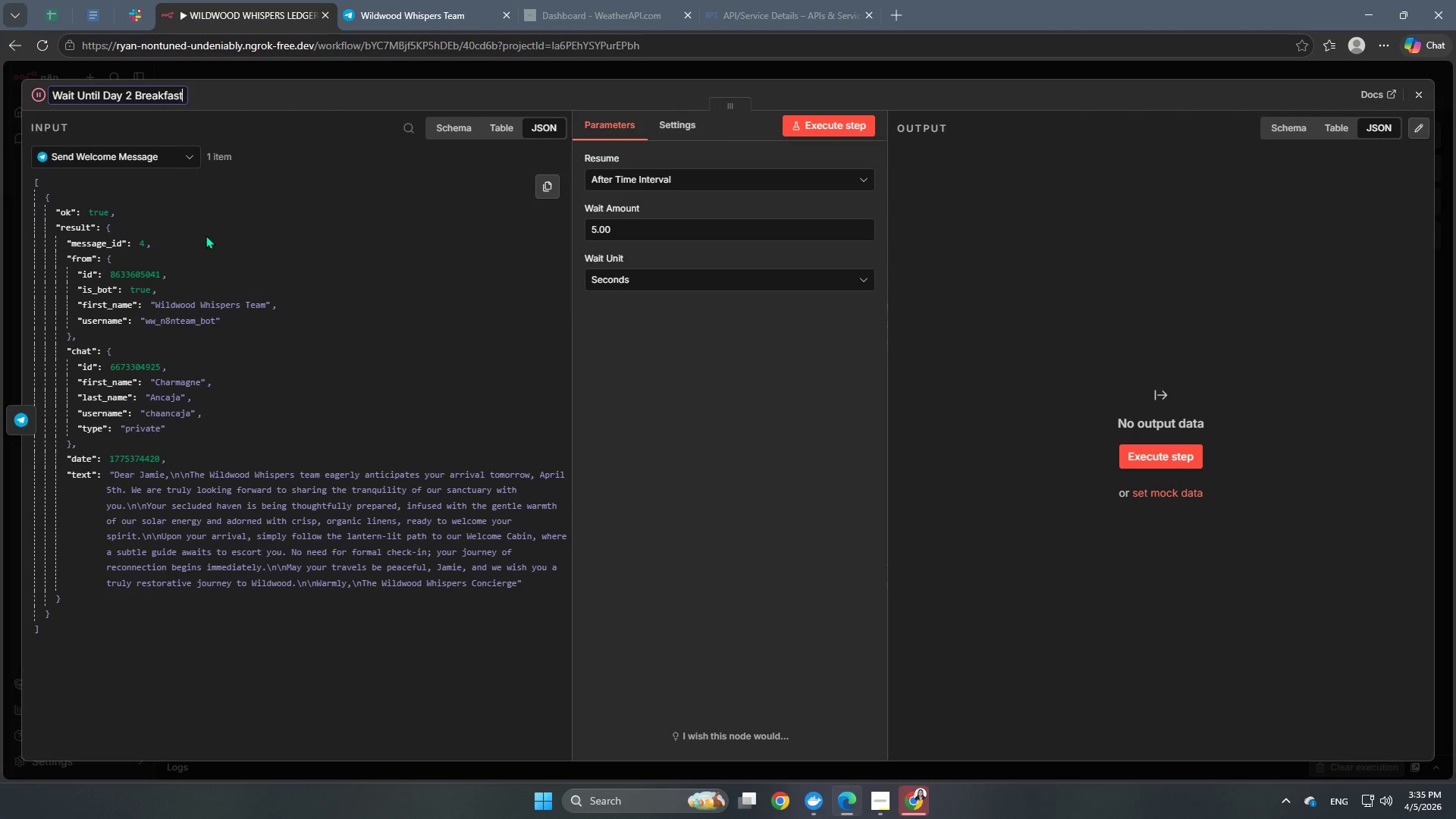 
left_click([370, 188])
 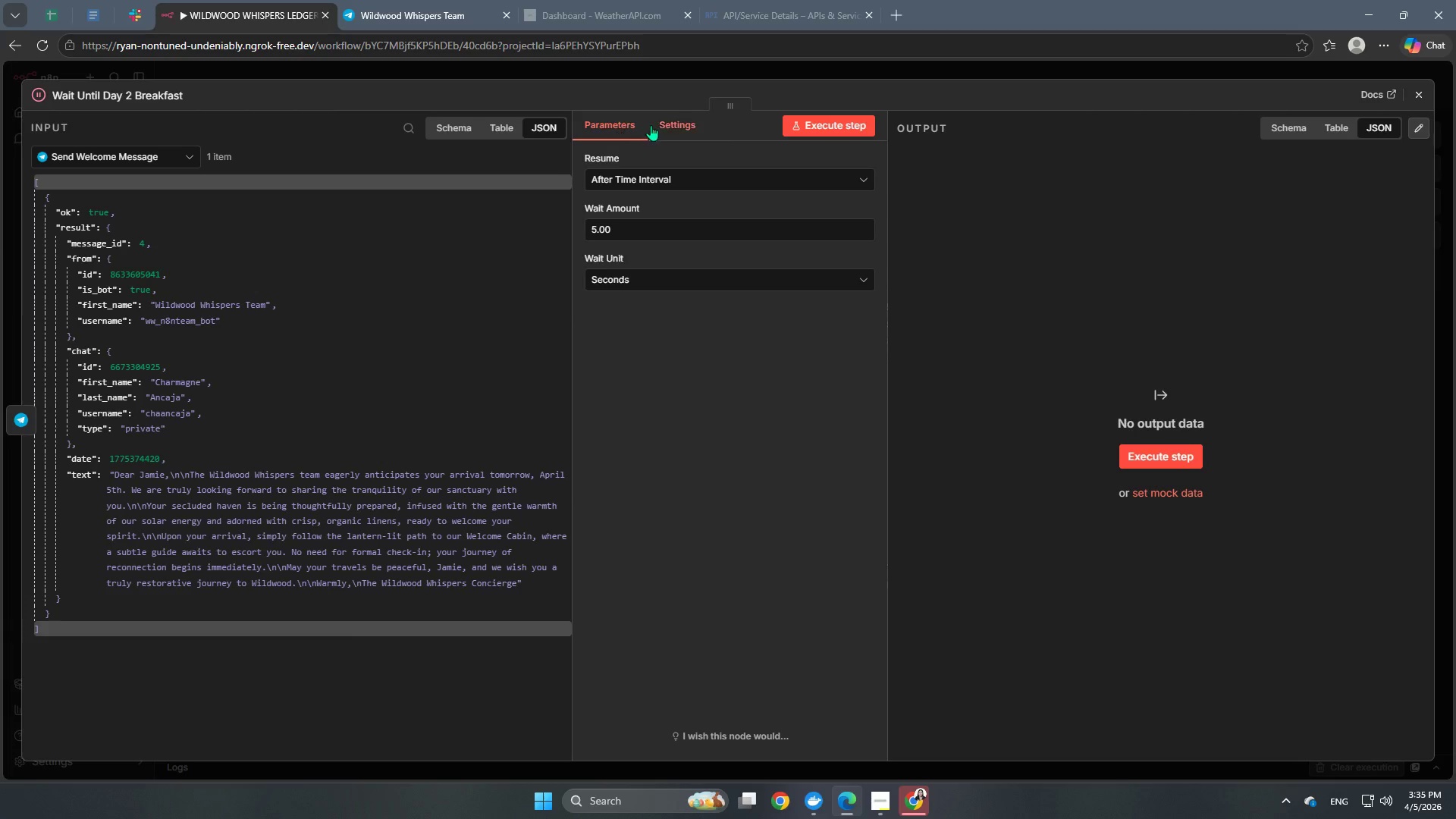 
left_click([665, 121])
 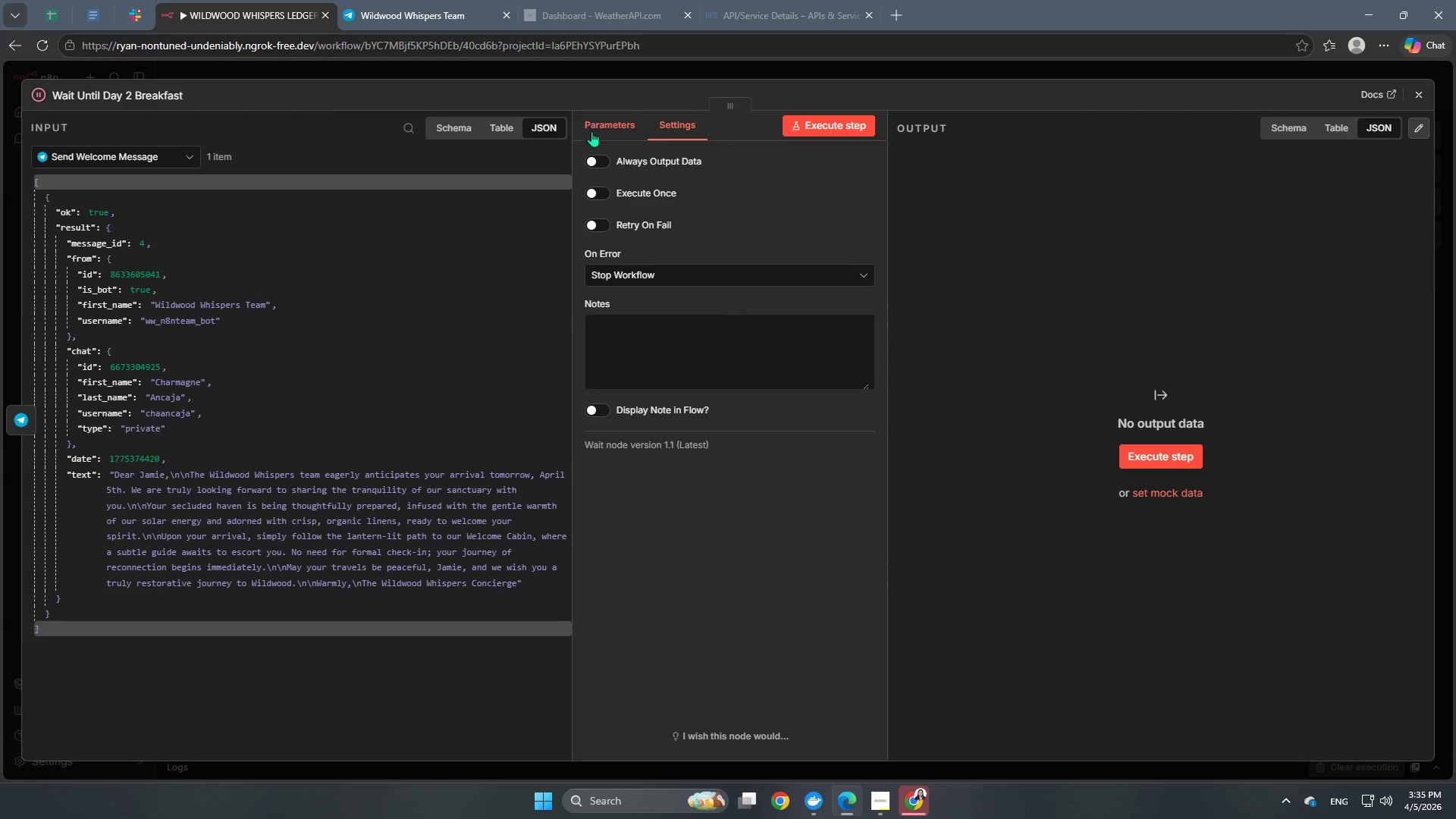 
left_click([592, 130])
 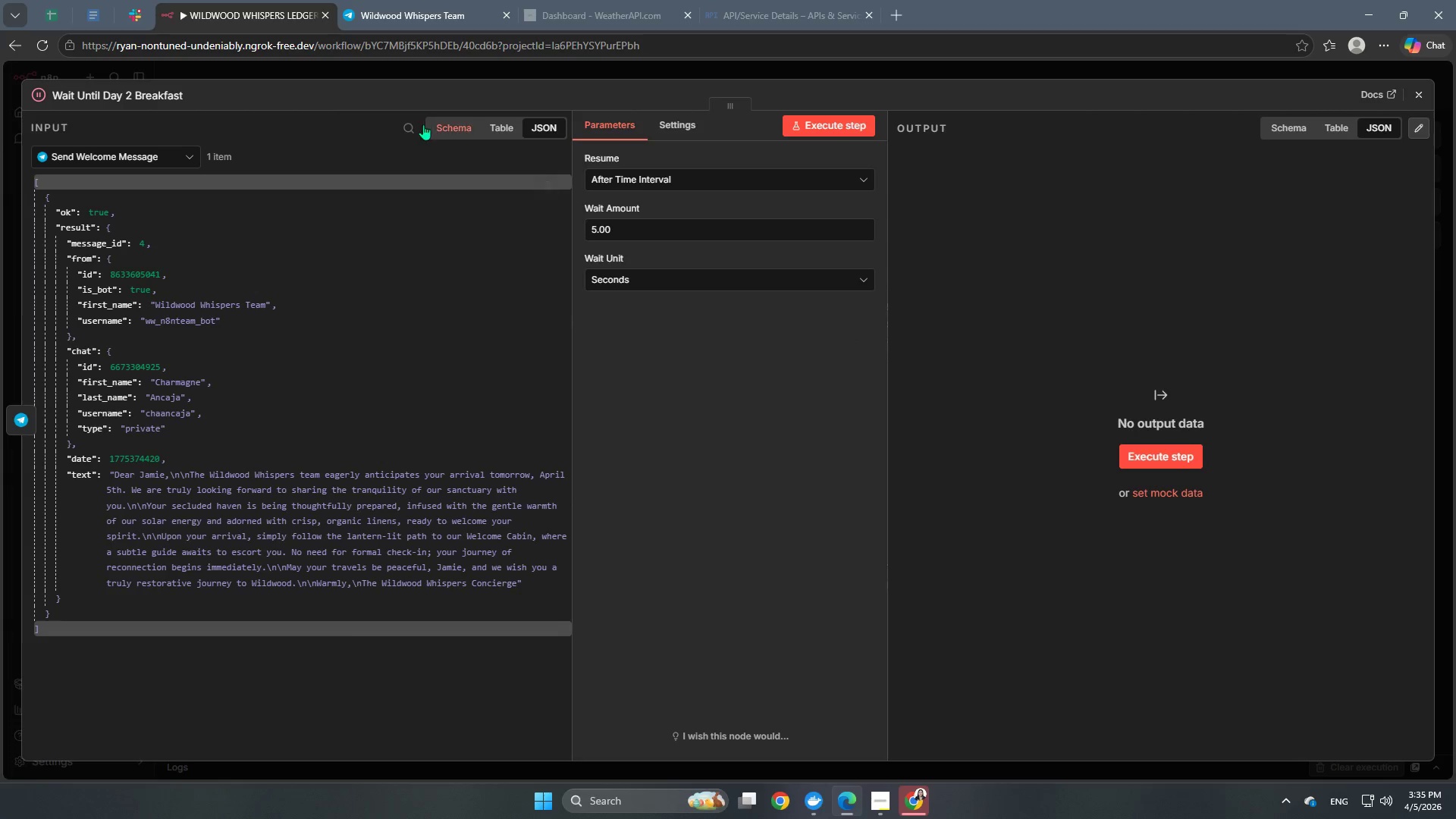 
left_click([372, 96])
 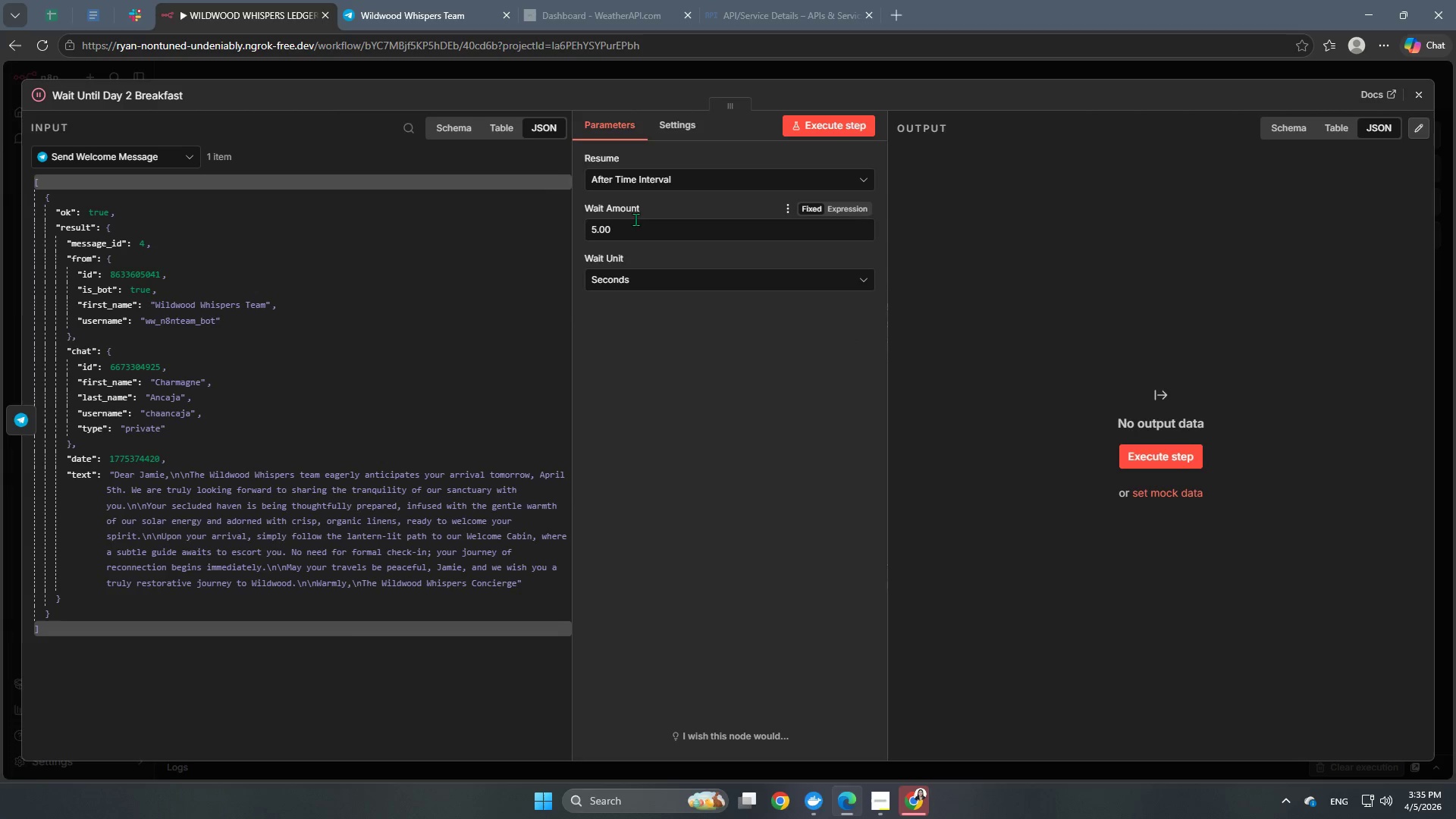 
left_click([630, 168])
 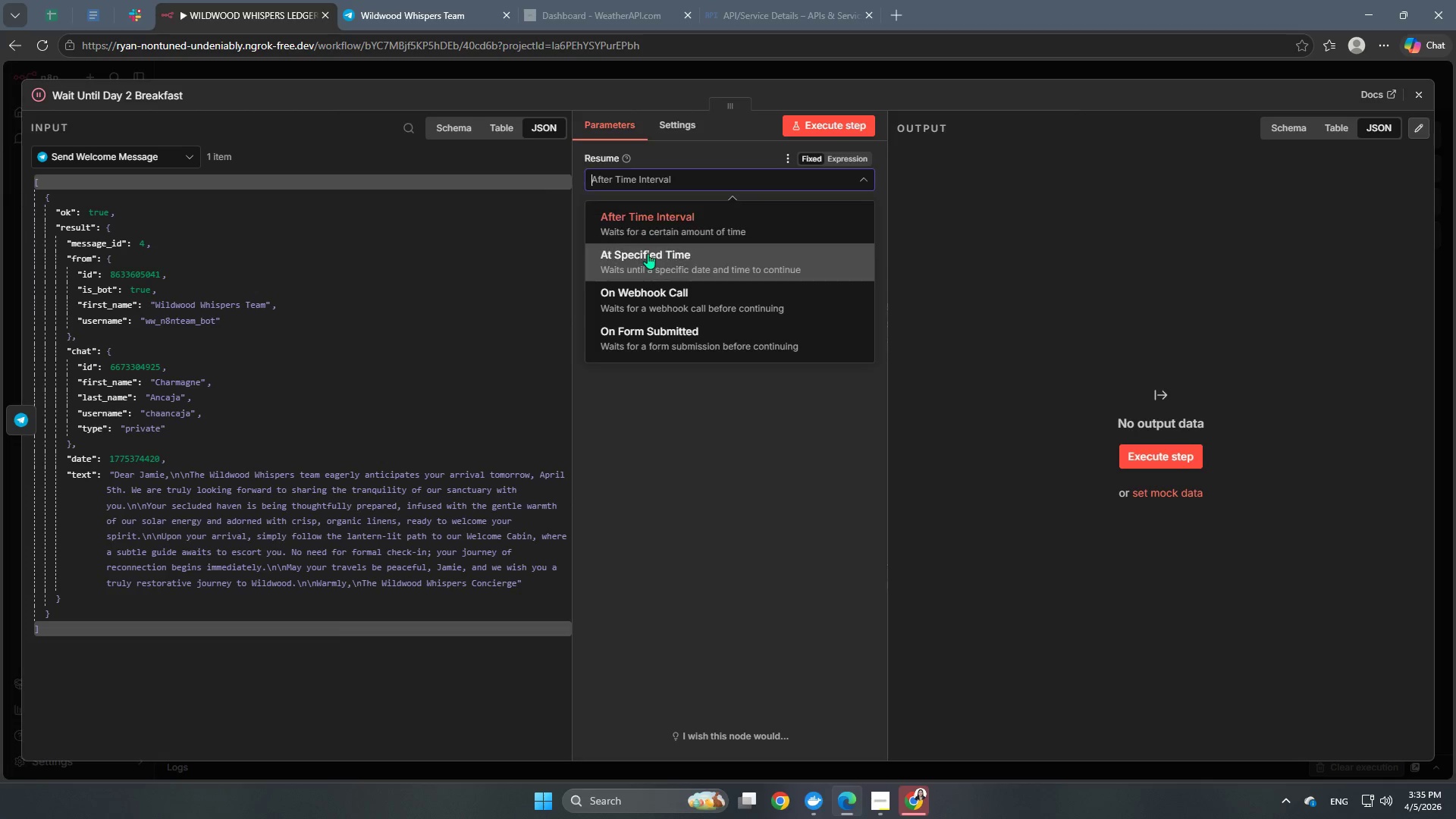 
left_click([647, 265])
 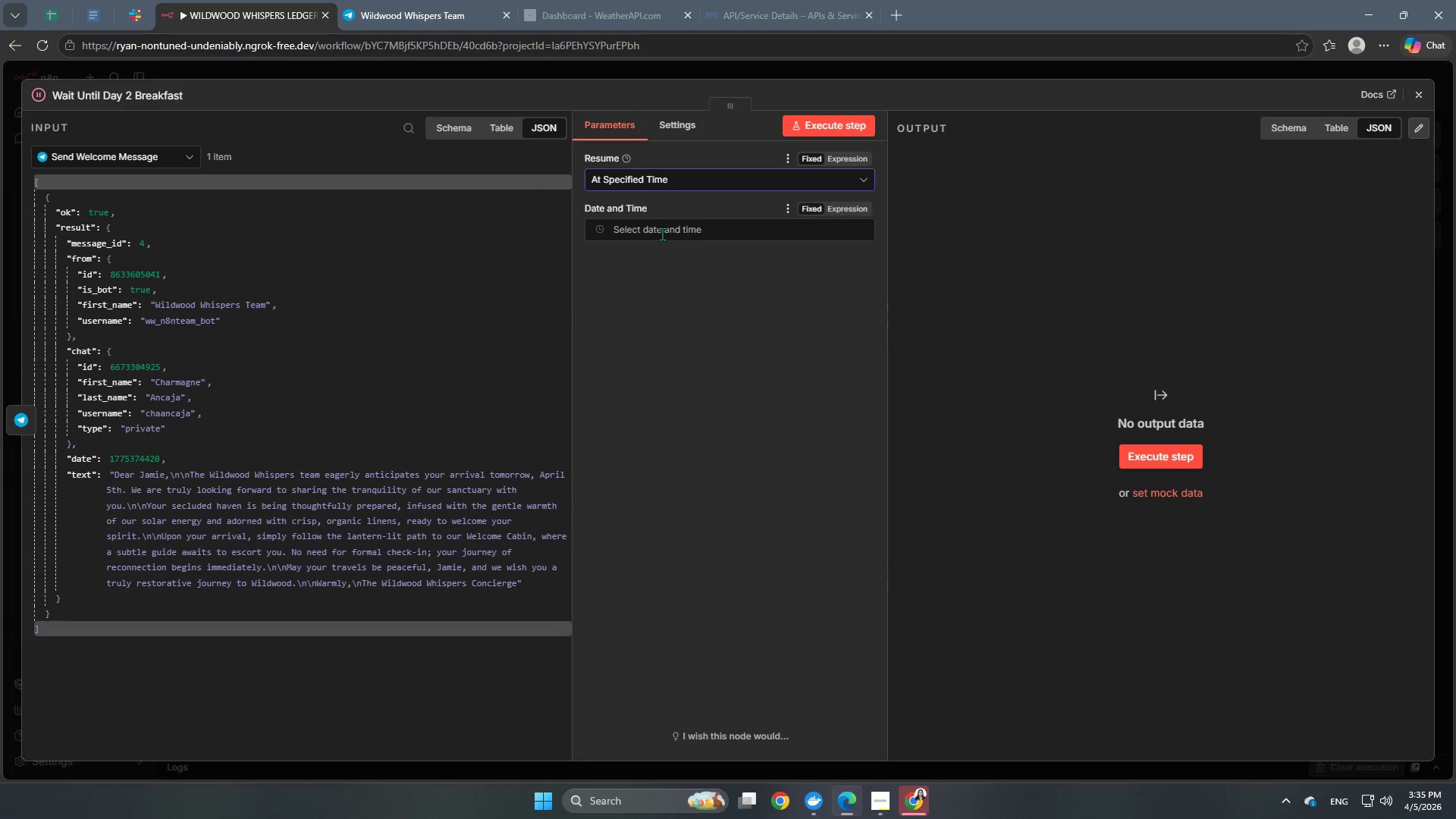 
left_click([662, 234])
 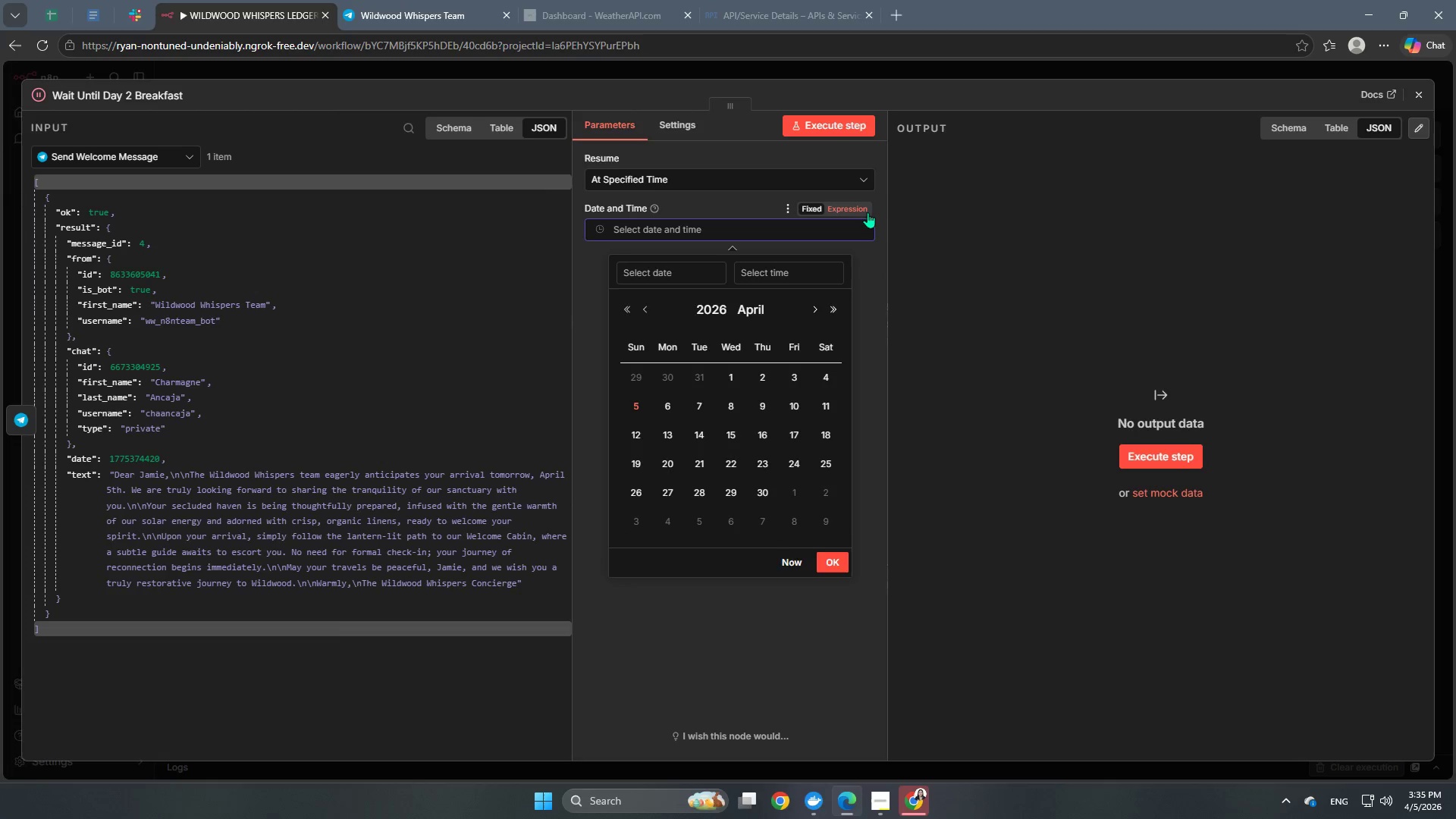 
left_click([868, 210])
 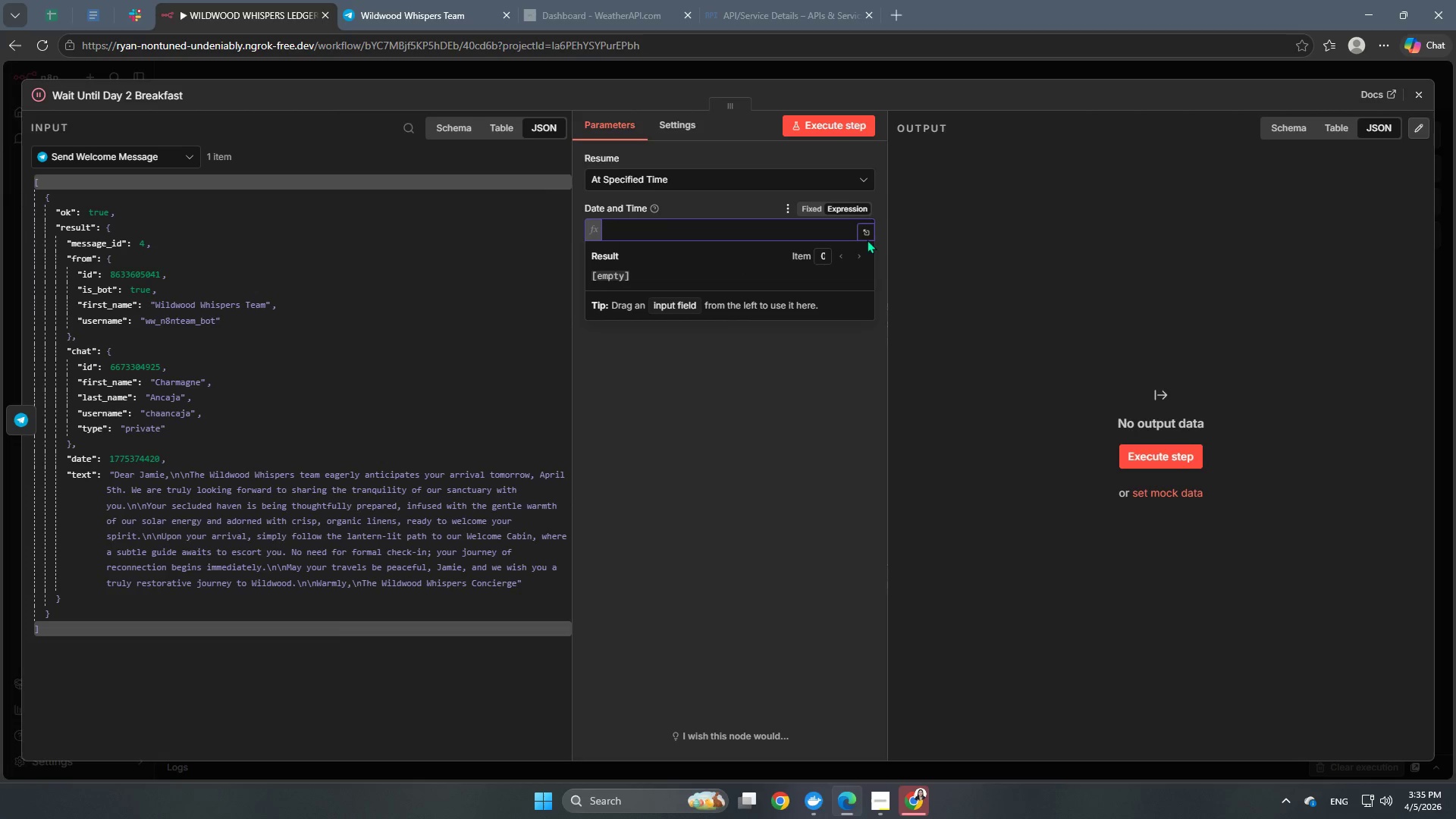 
left_click([868, 233])
 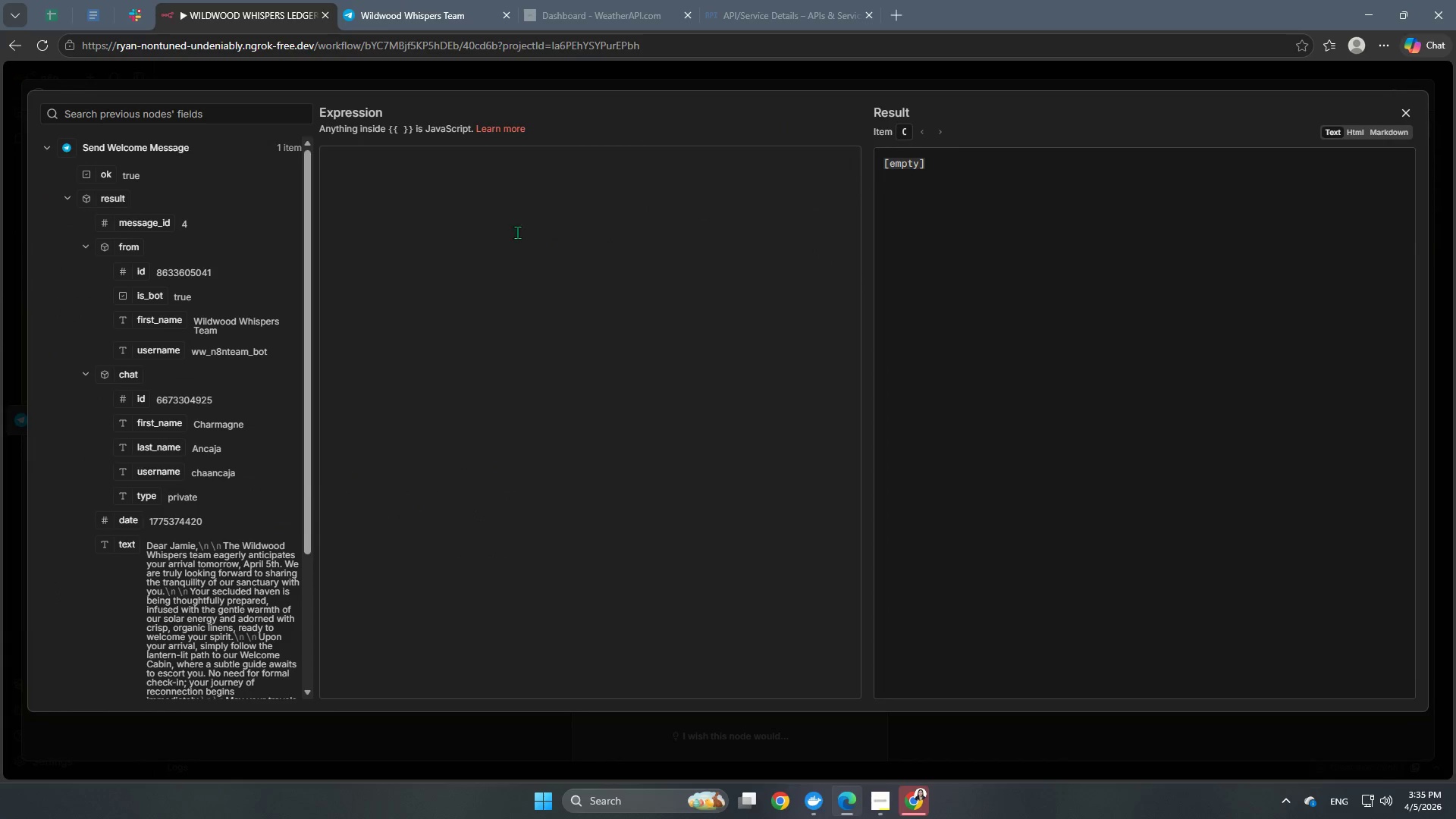 
left_click([440, 184])
 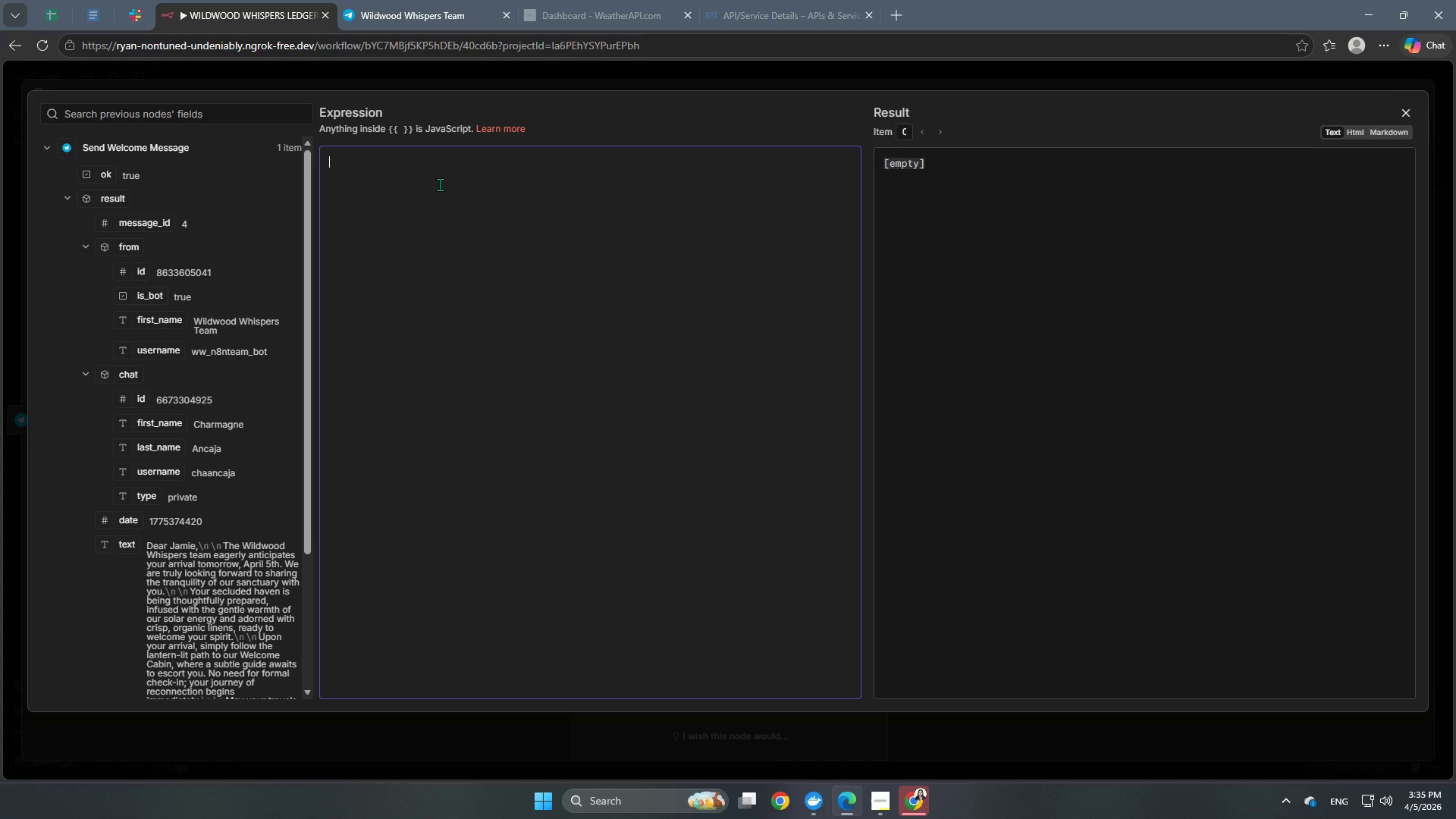 
wait(13.06)
 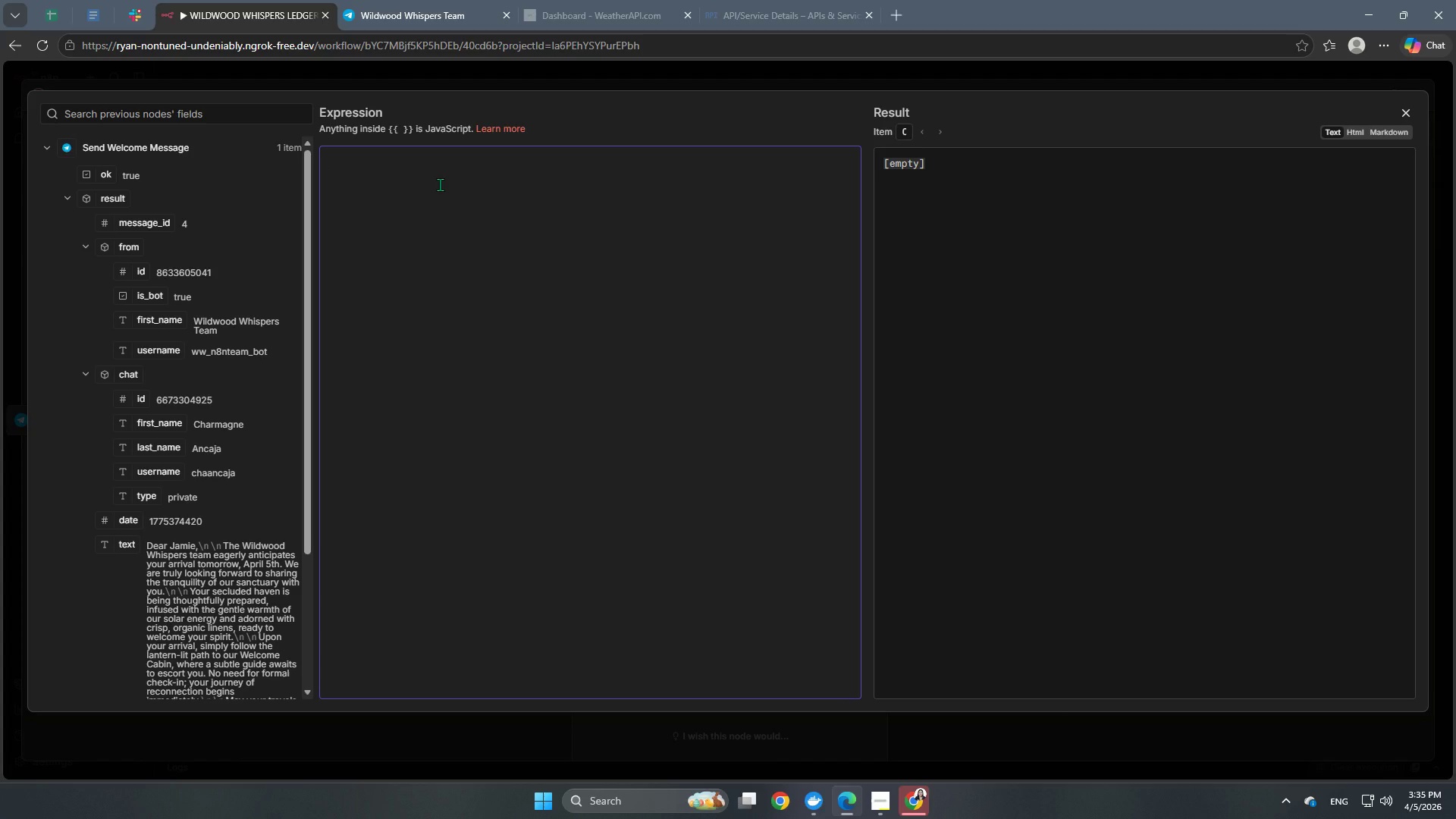 
key(Shift+BracketLeft)
 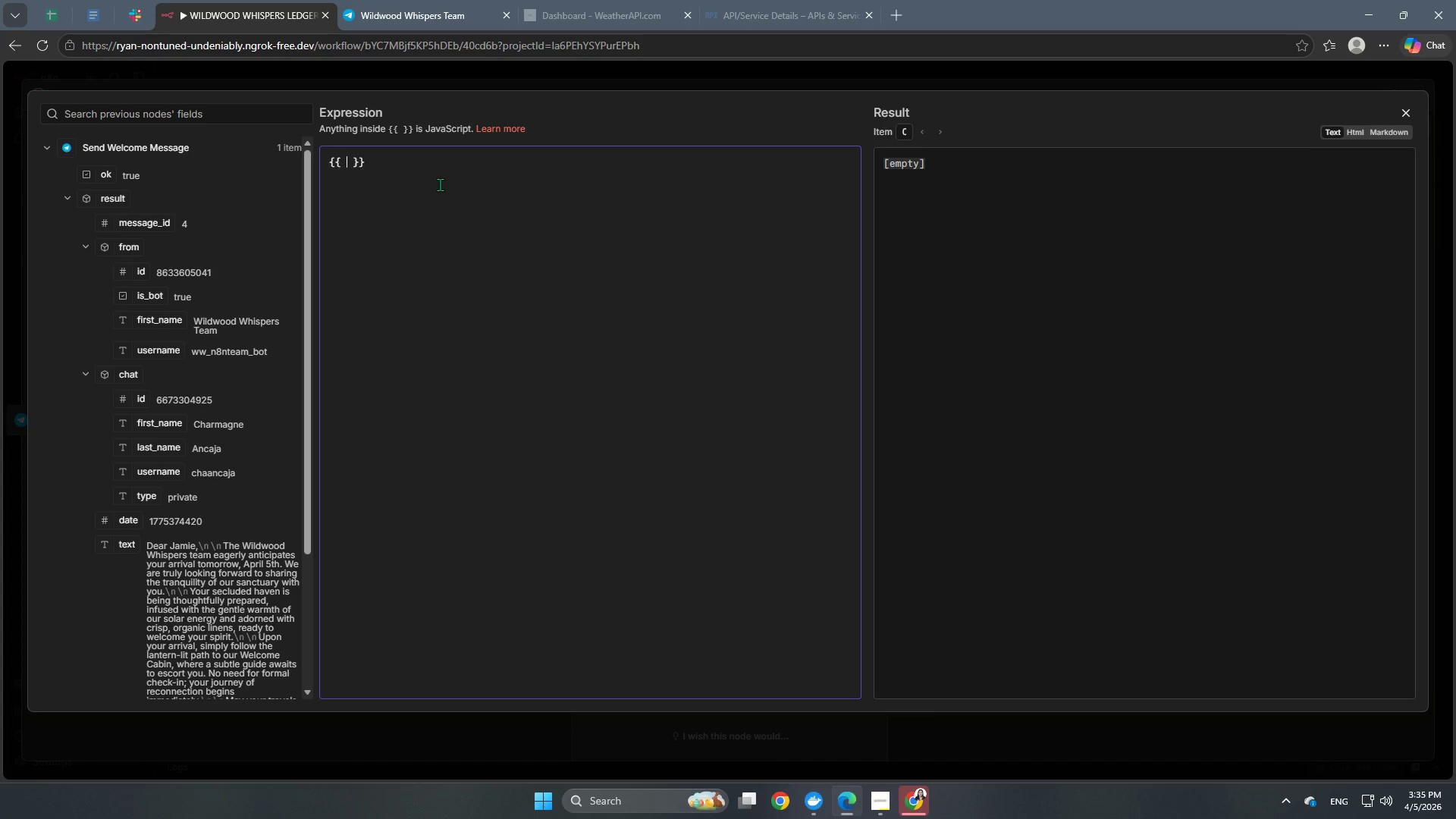 
key(Shift+BracketLeft)
 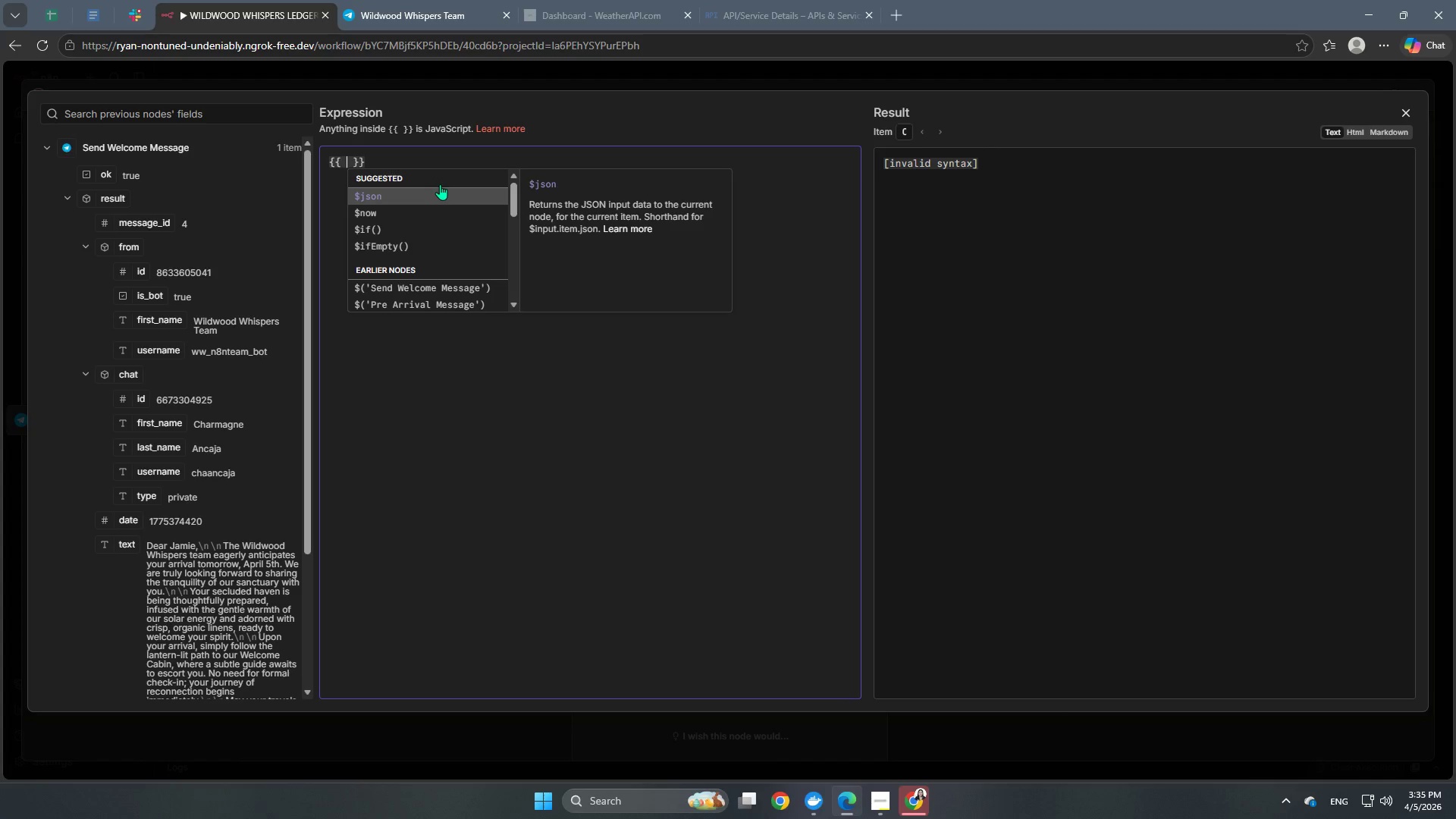 
type(today)
 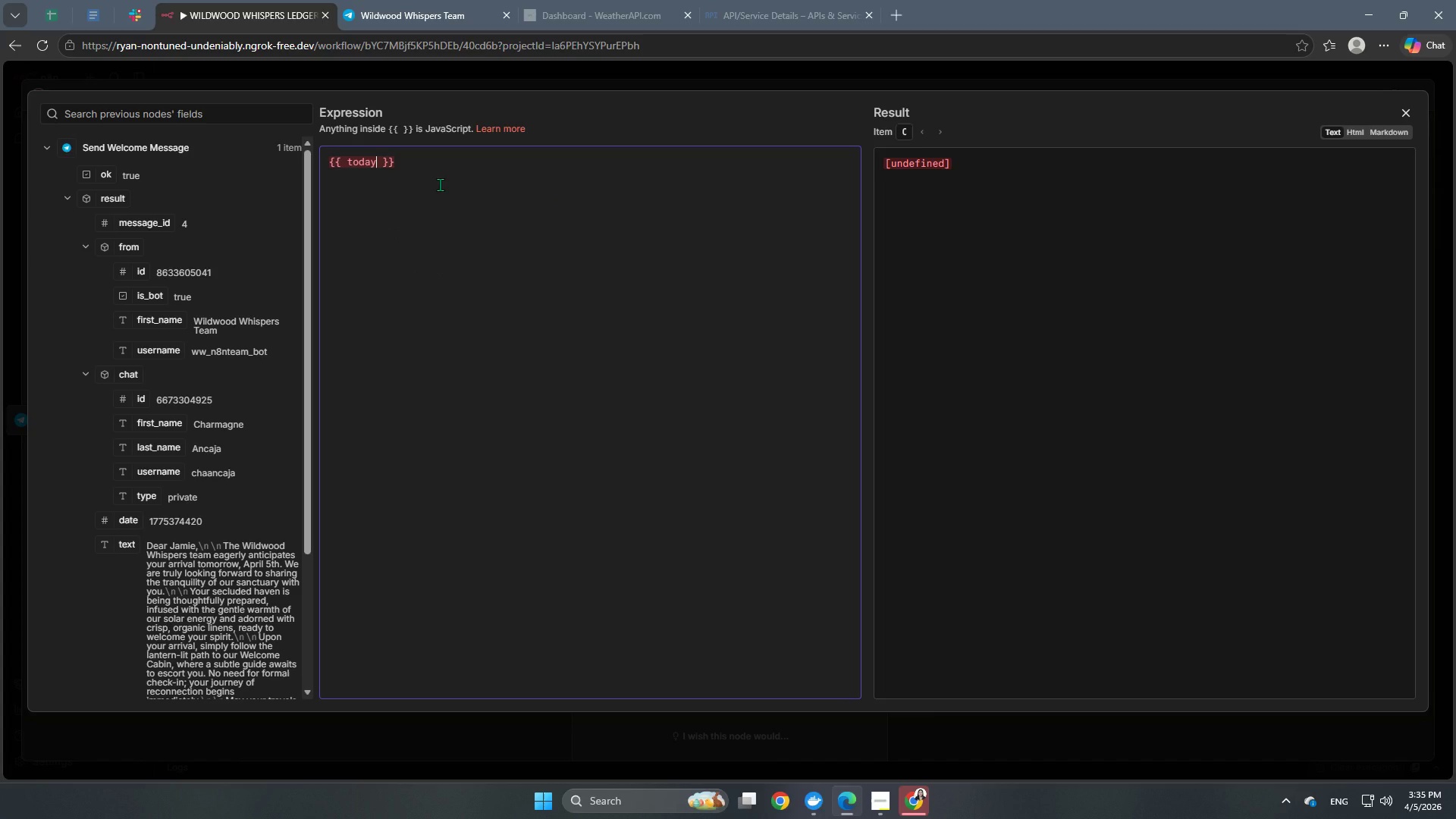 
key(Backspace)
key(Backspace)
key(Backspace)
key(Backspace)
key(Backspace)
type($today.set)
 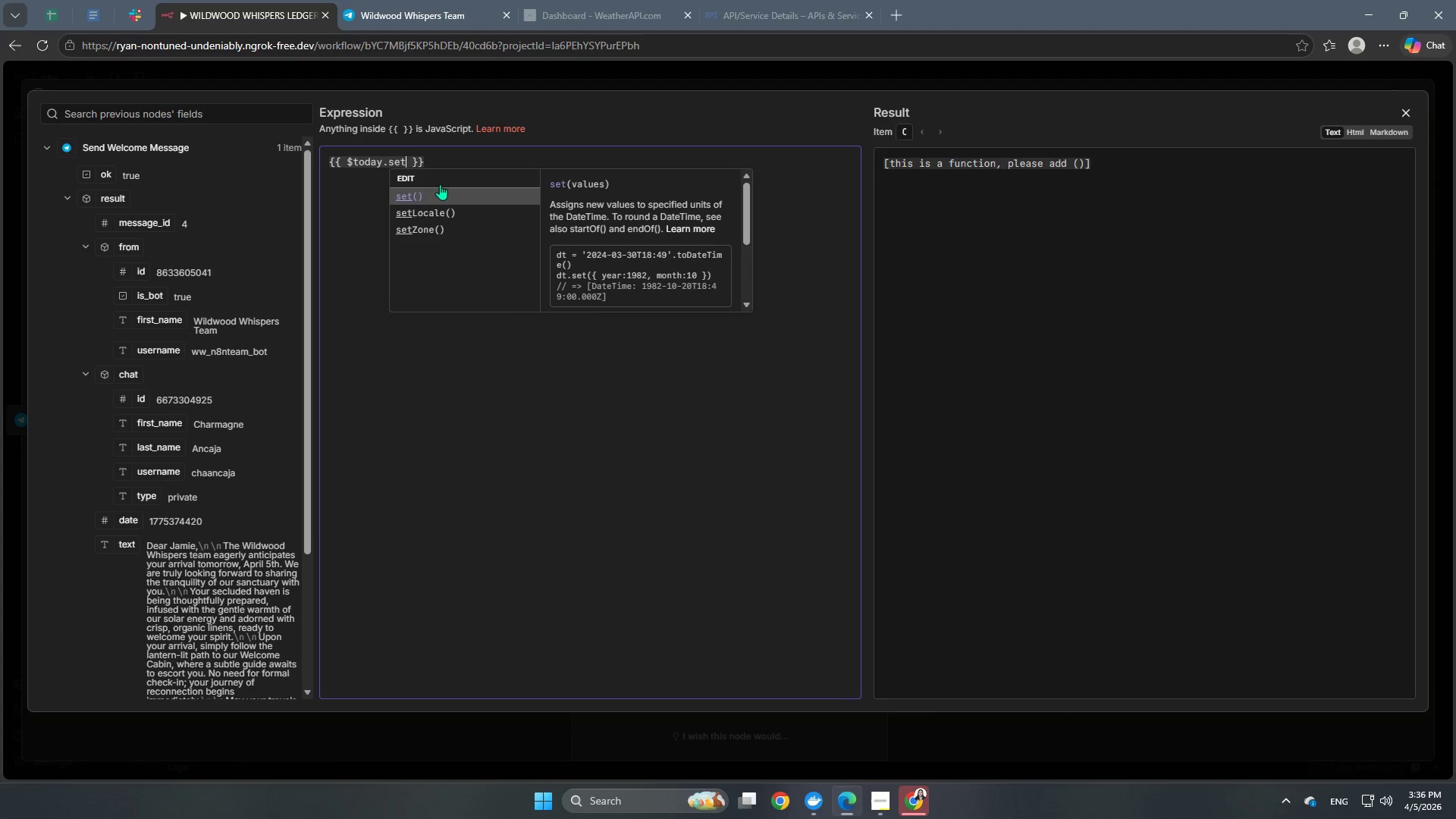 
key(Shift+9)
 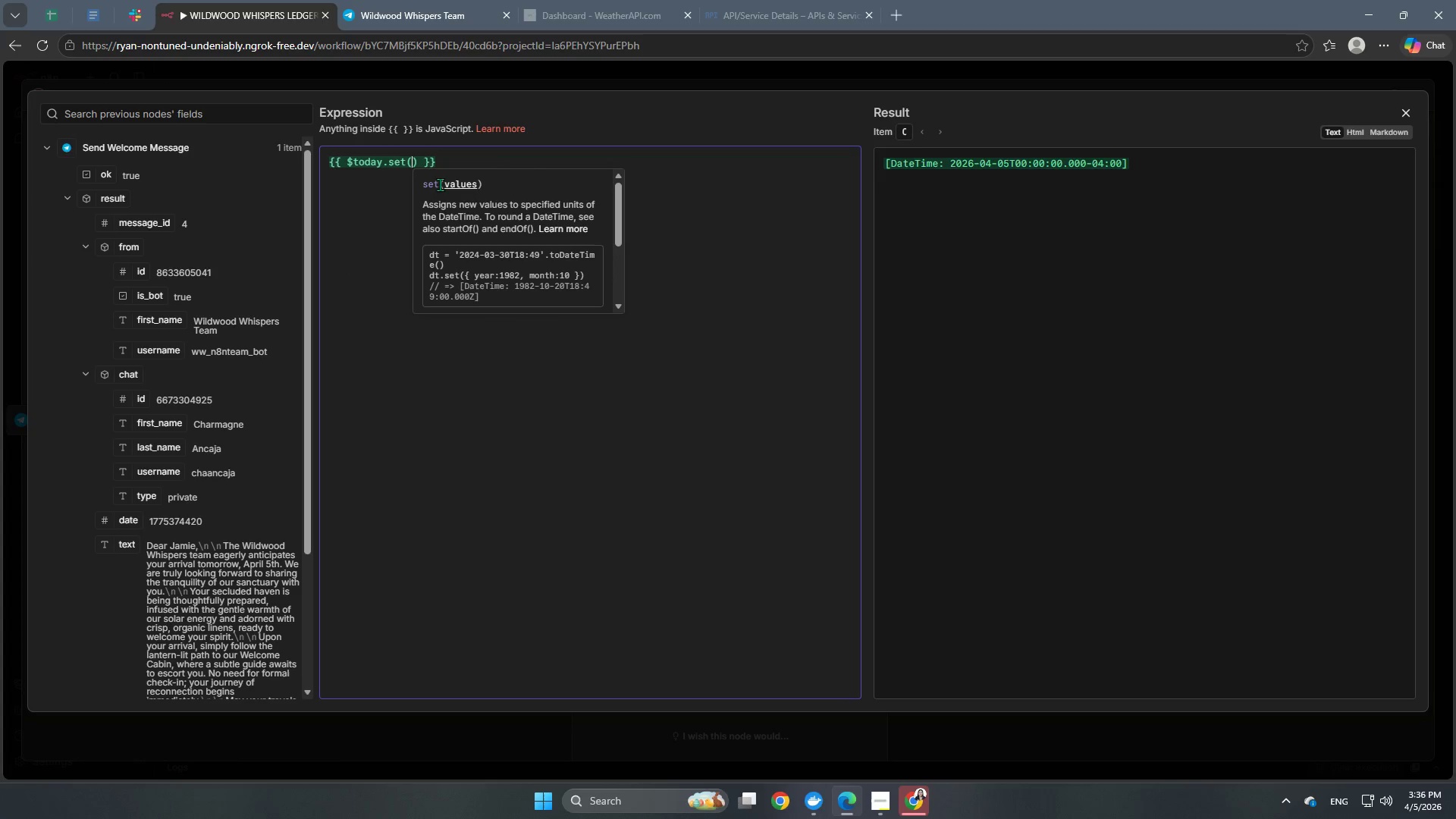 
key(Shift+BracketLeft)
 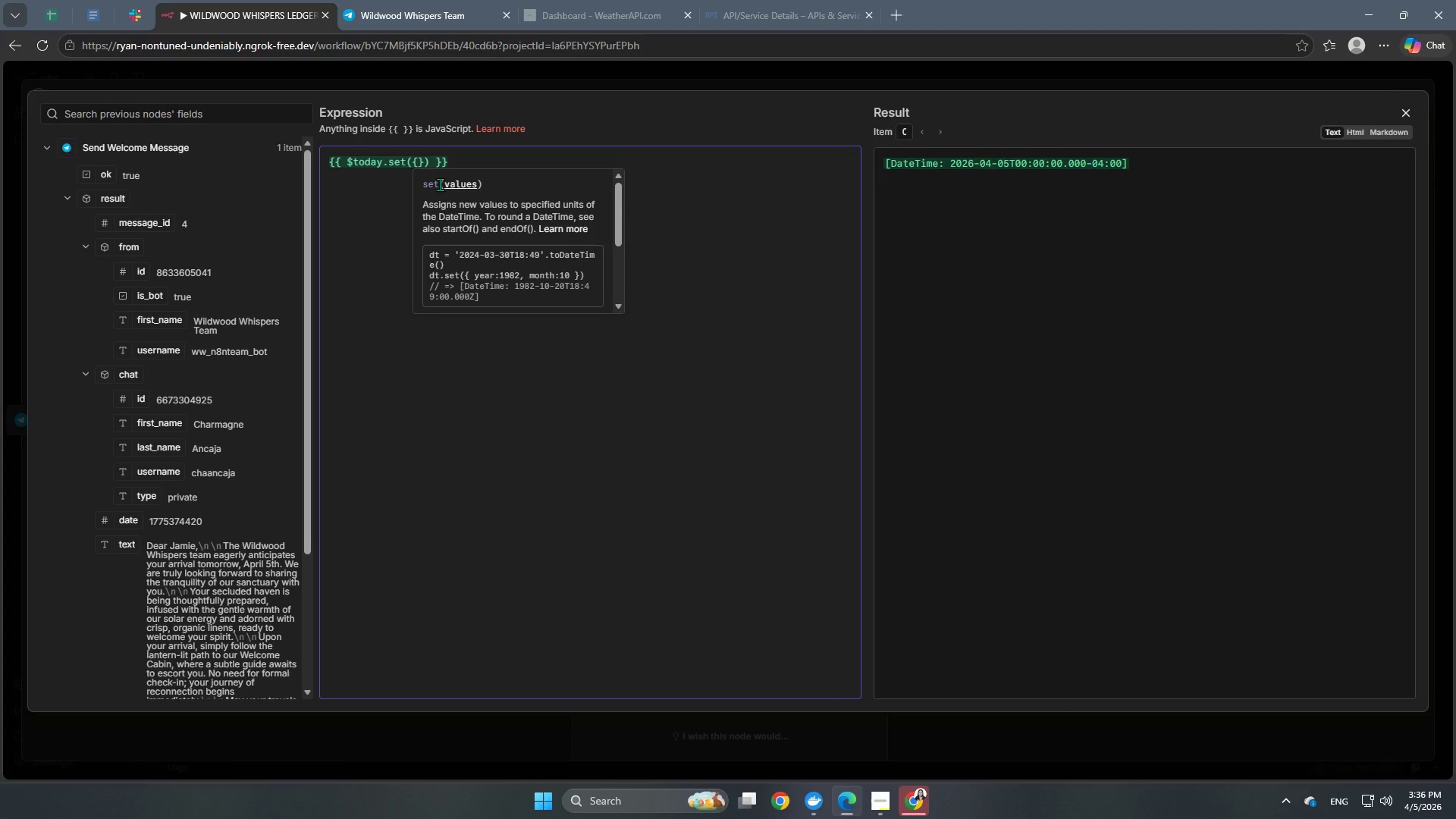 
type( year:)
 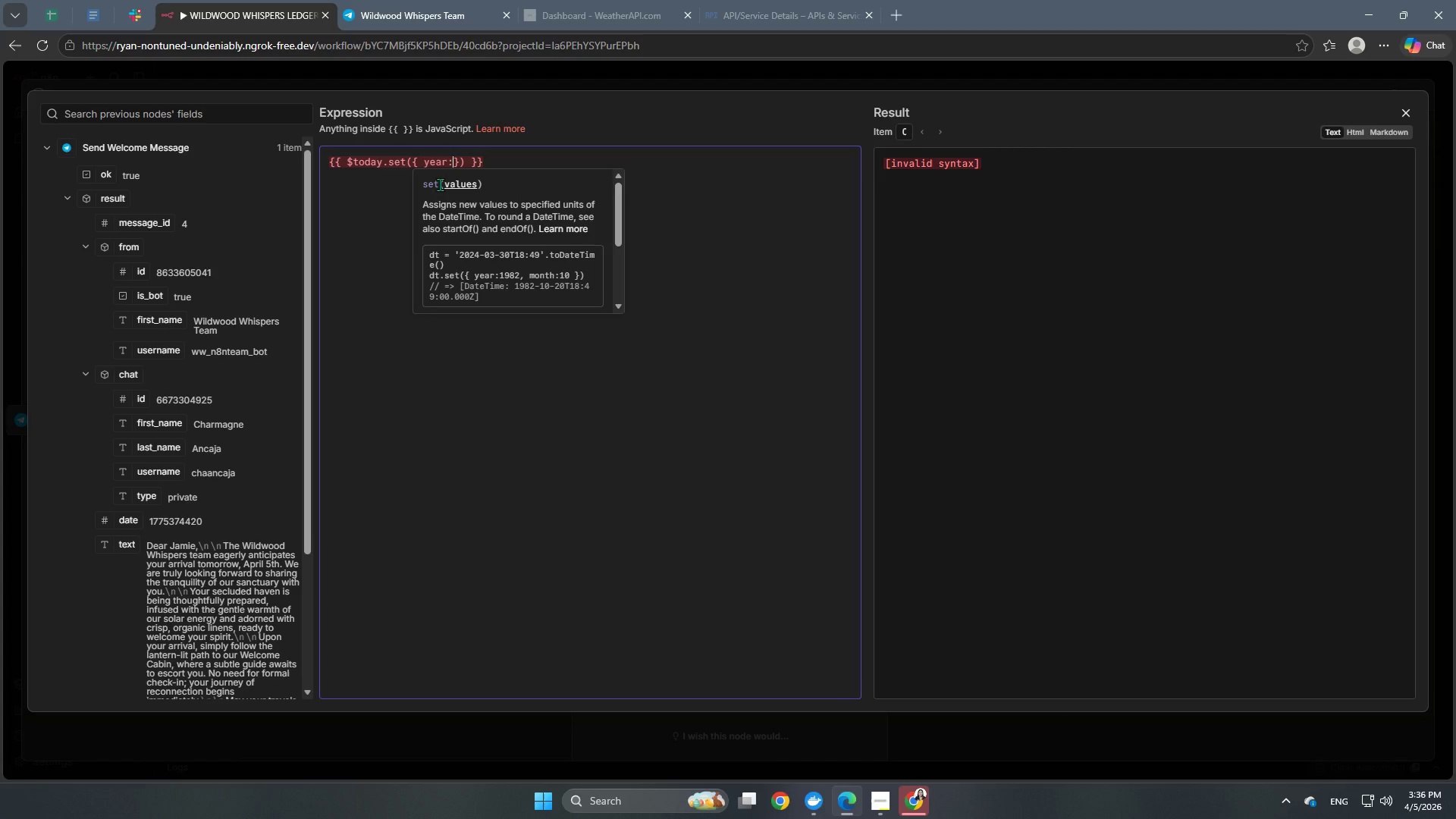 
wait(12.59)
 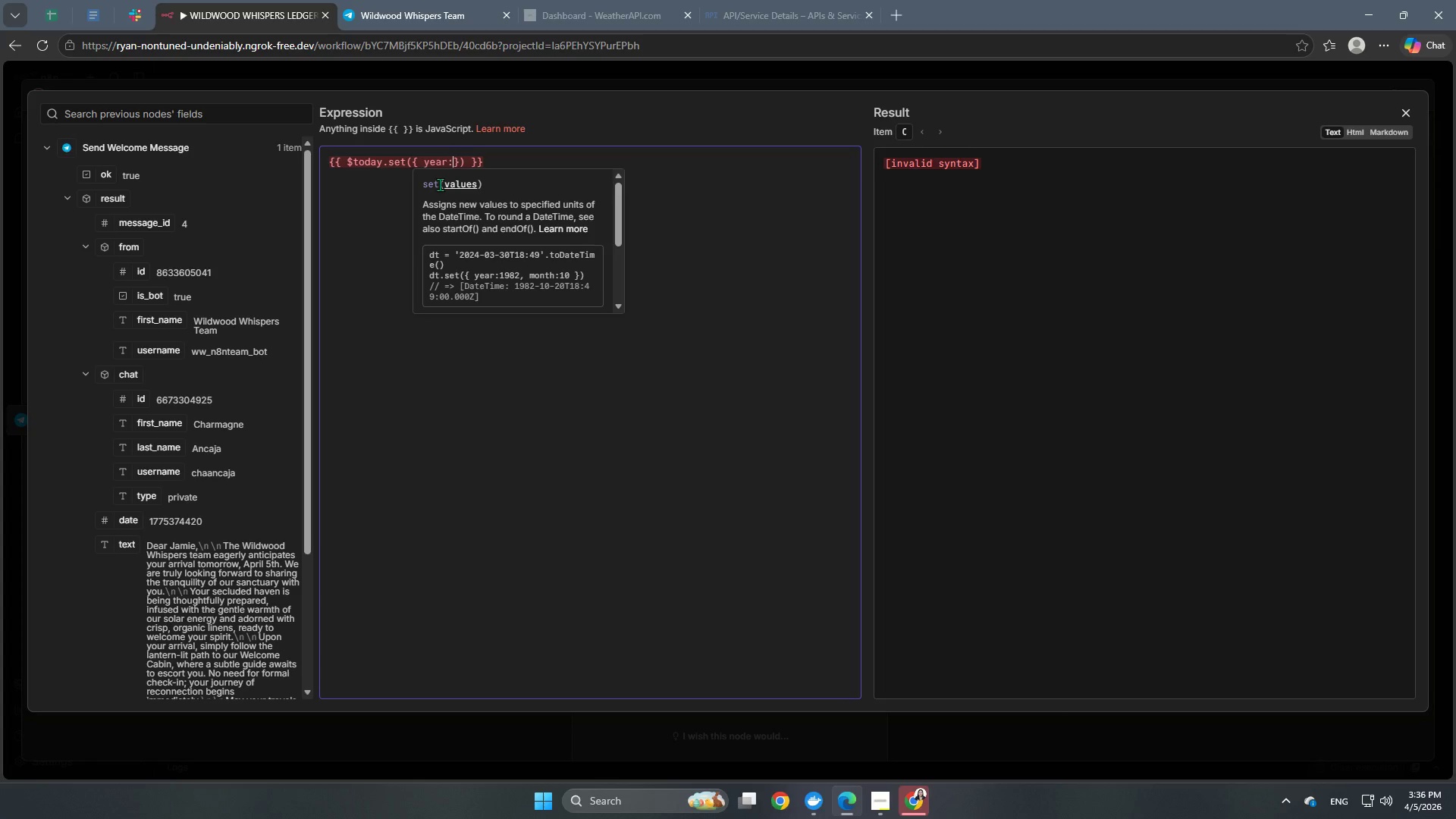 
key(Space)
 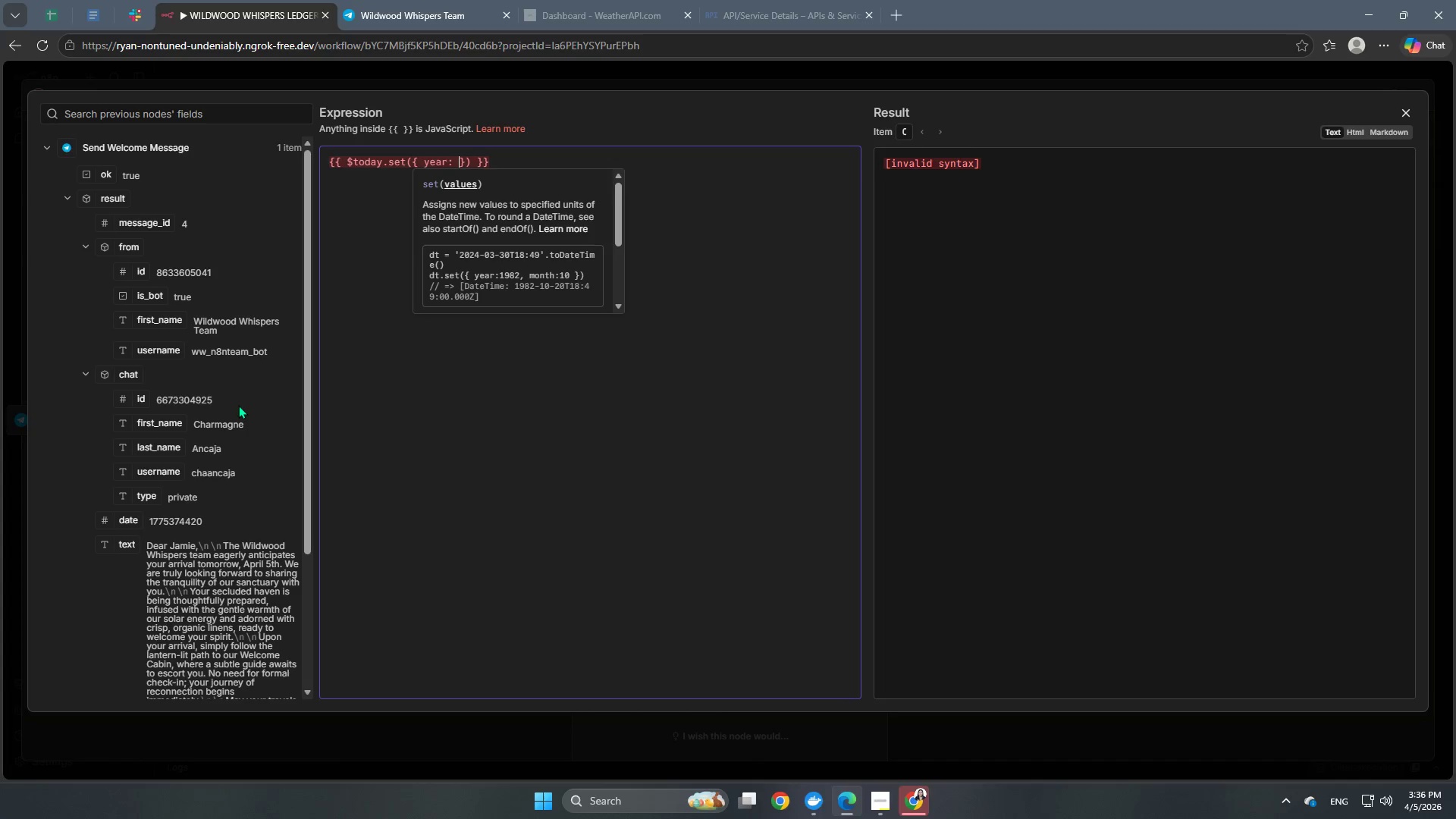 
wait(6.06)
 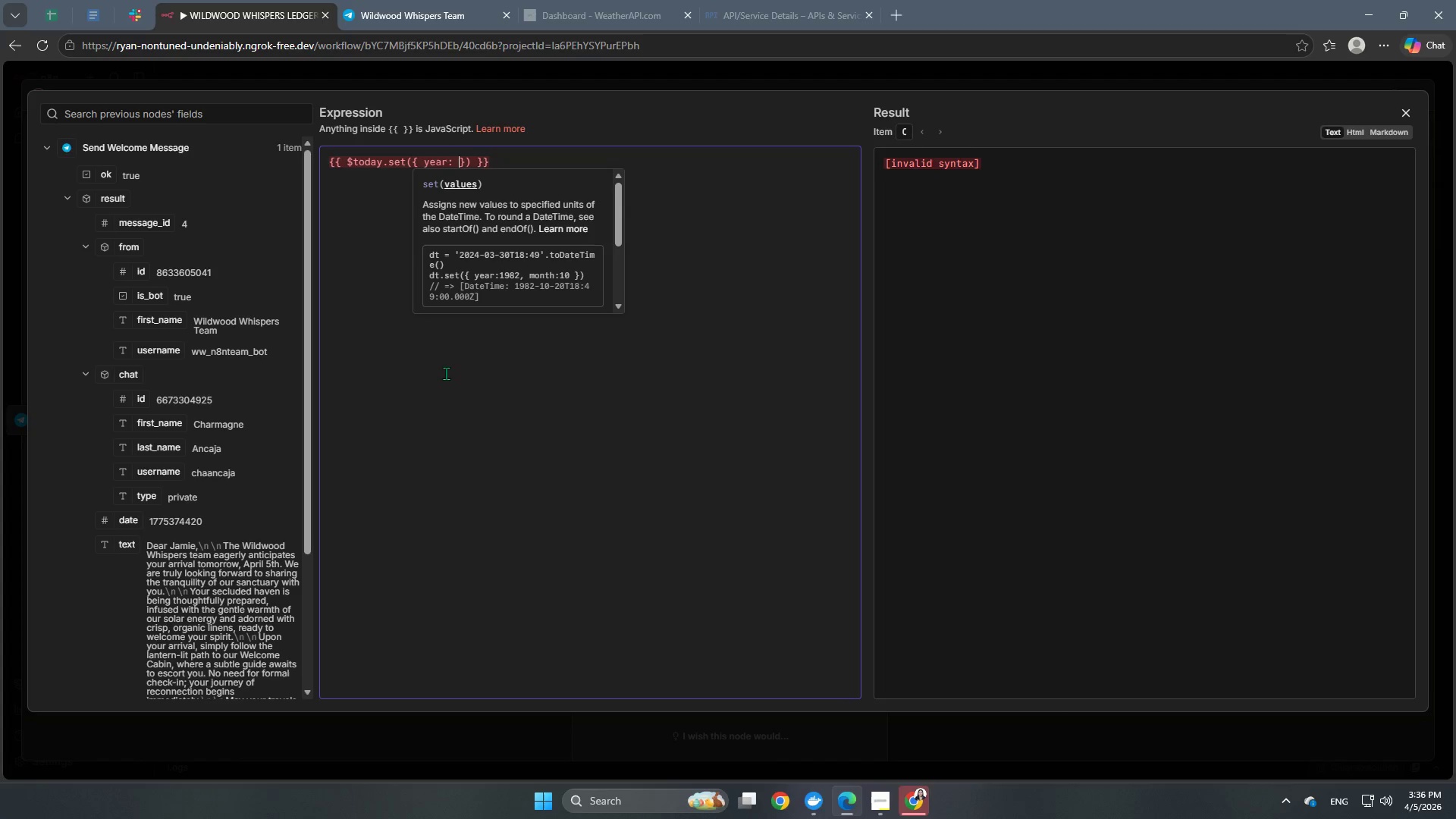 
scroll: coordinate [167, 234], scroll_direction: down, amount: 6.0
 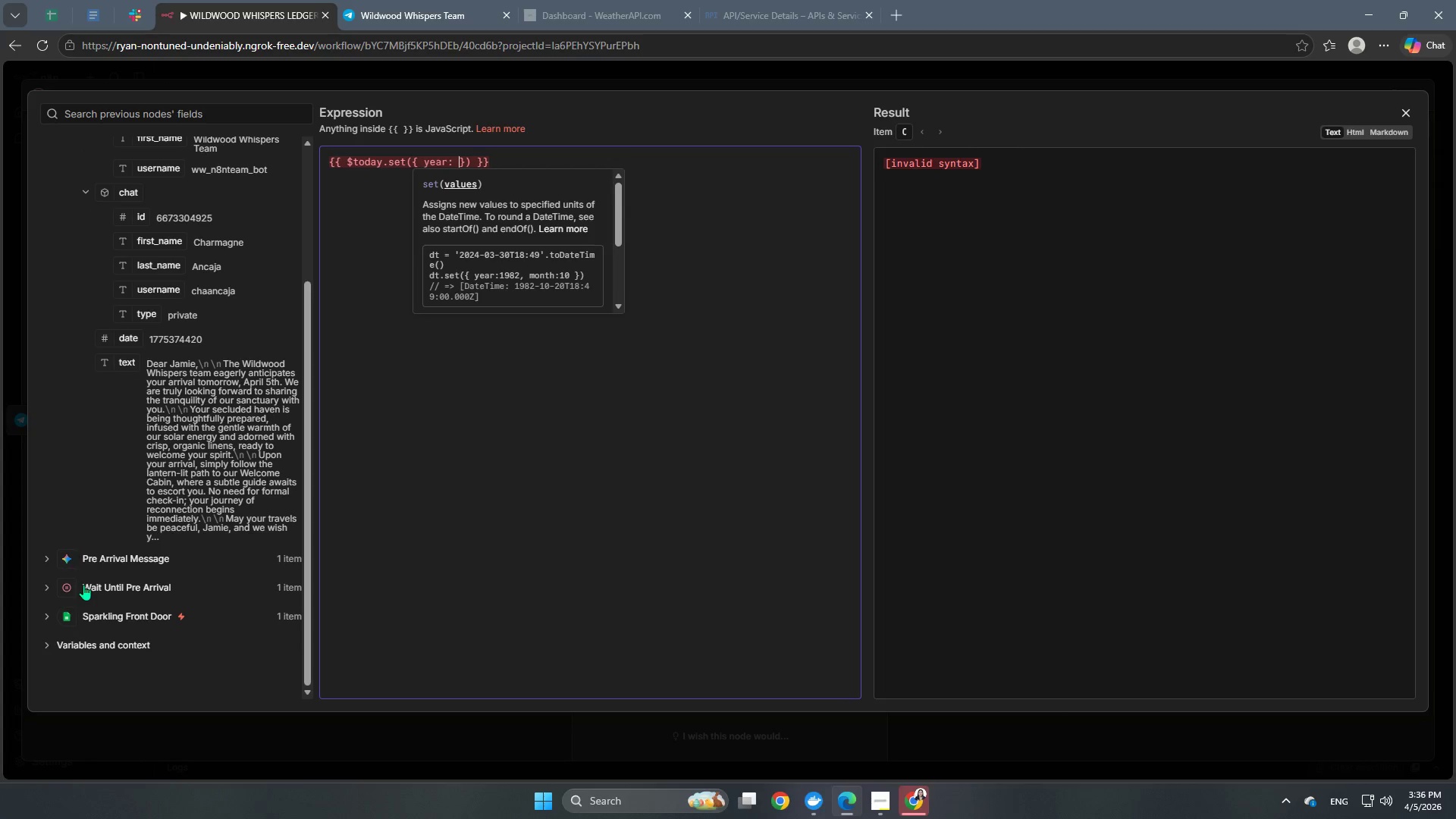 
left_click([83, 582])
 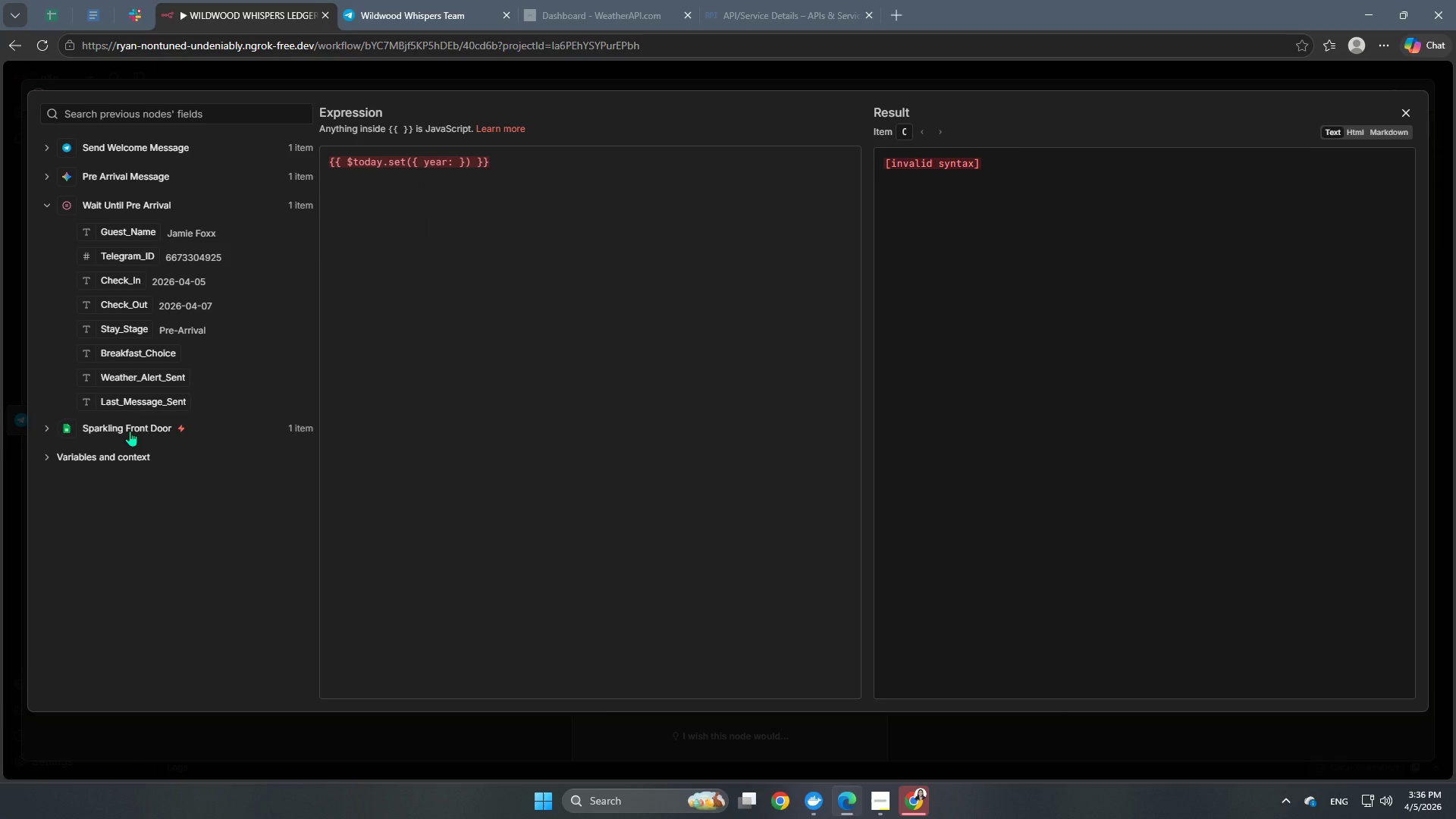 
left_click([130, 431])
 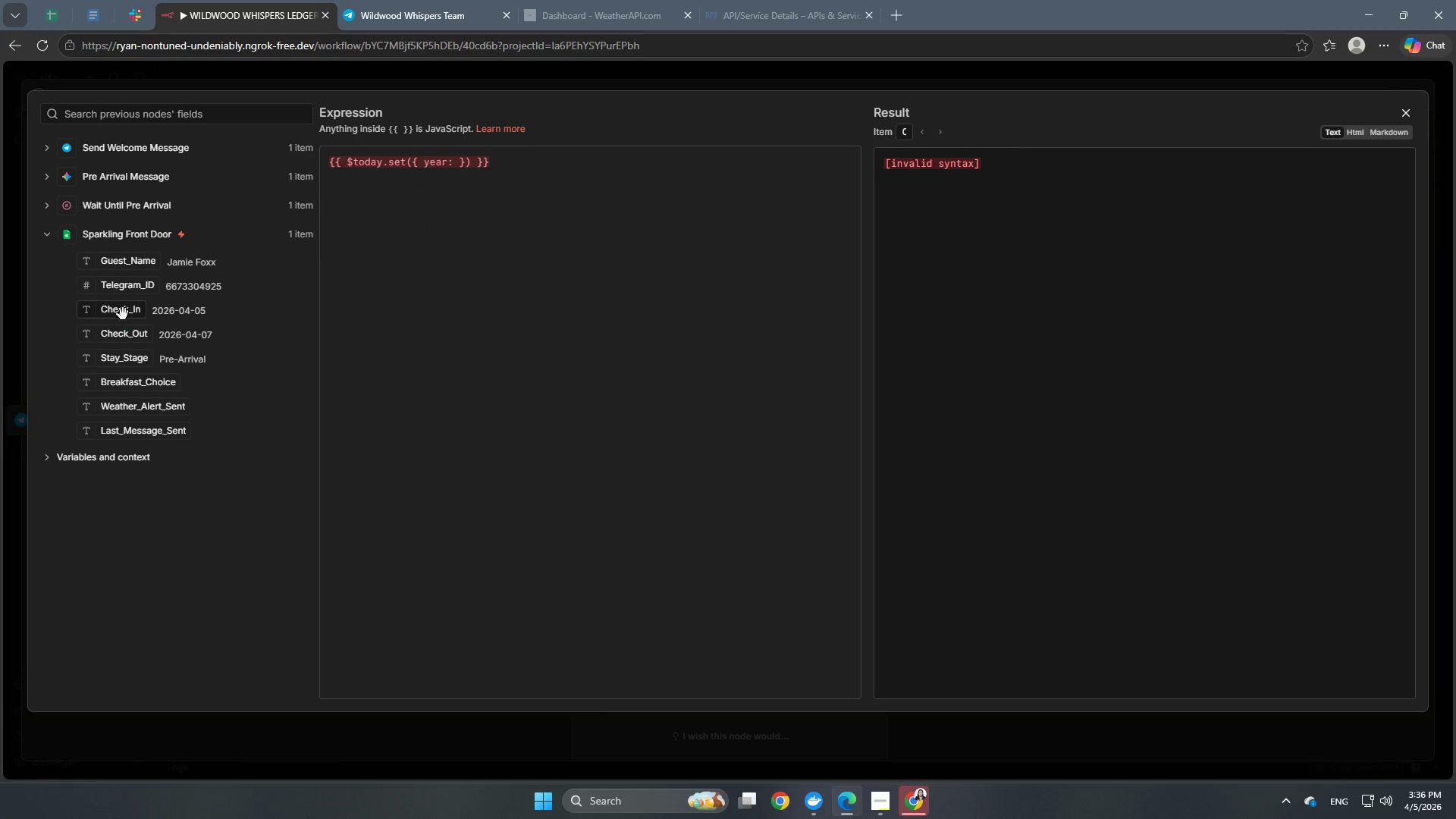 
left_click_drag(start_coordinate=[123, 311], to_coordinate=[460, 168])
 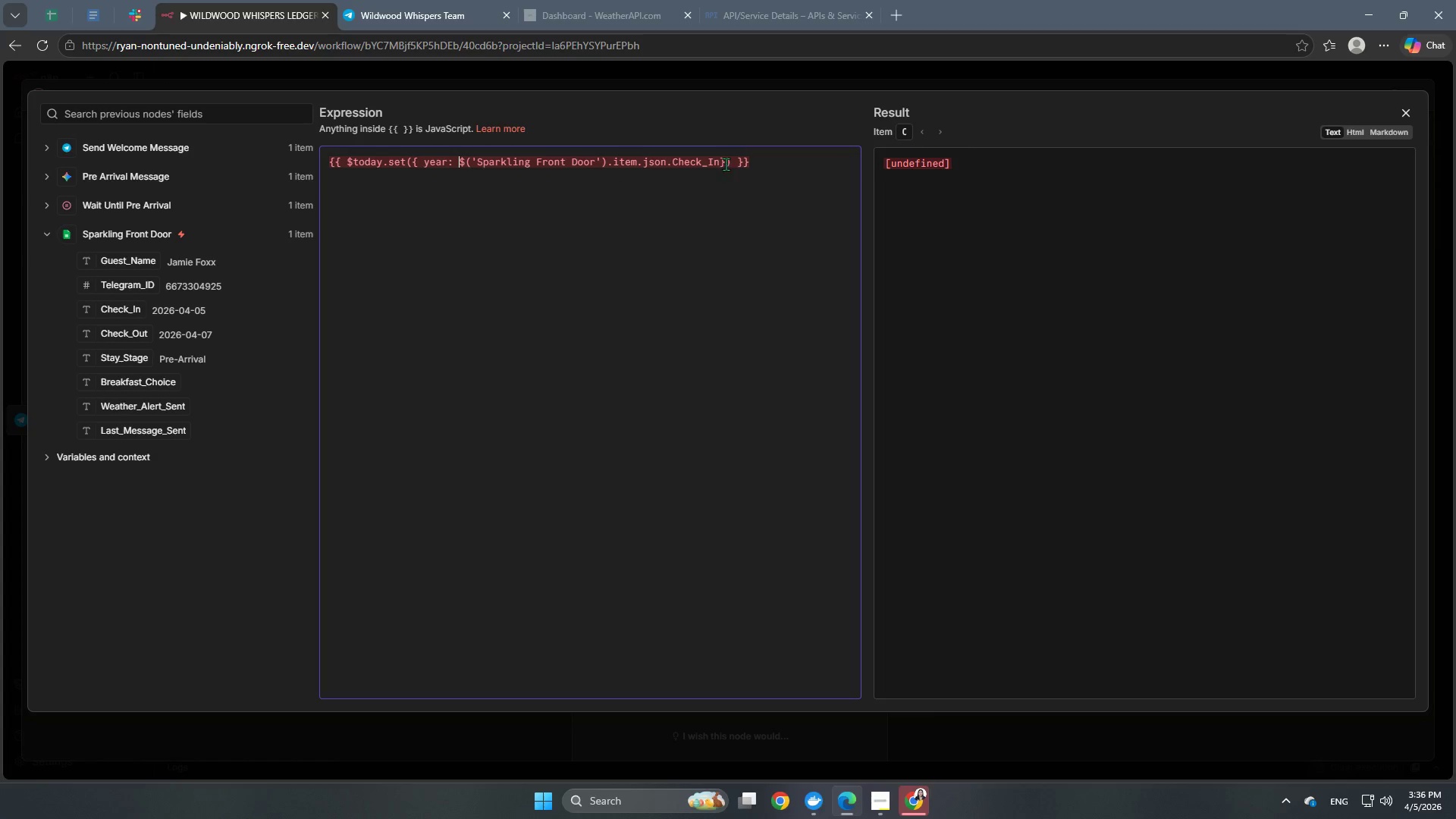 
left_click([720, 156])
 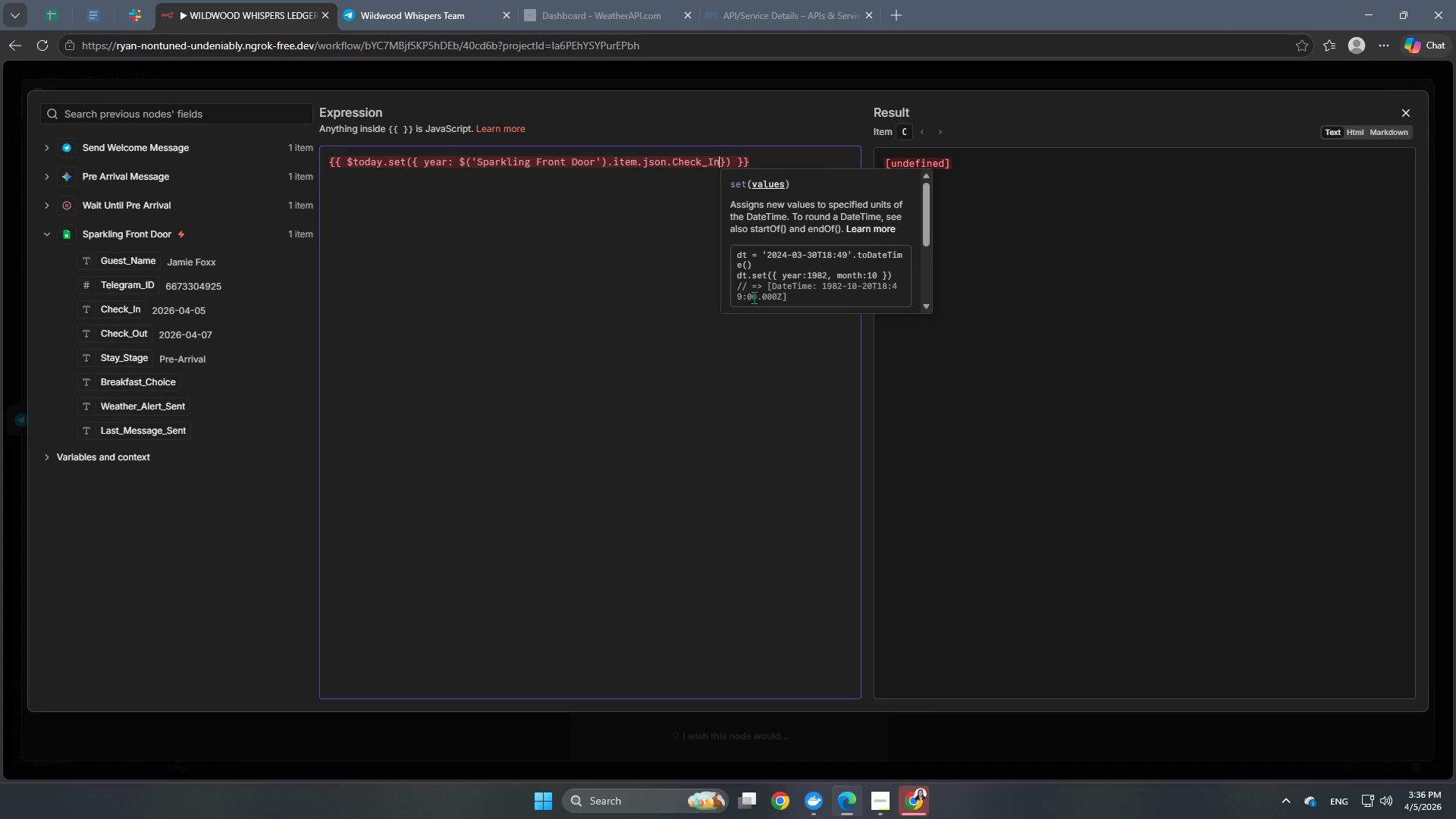 
hold_key(key=ShiftRight, duration=1.03)
 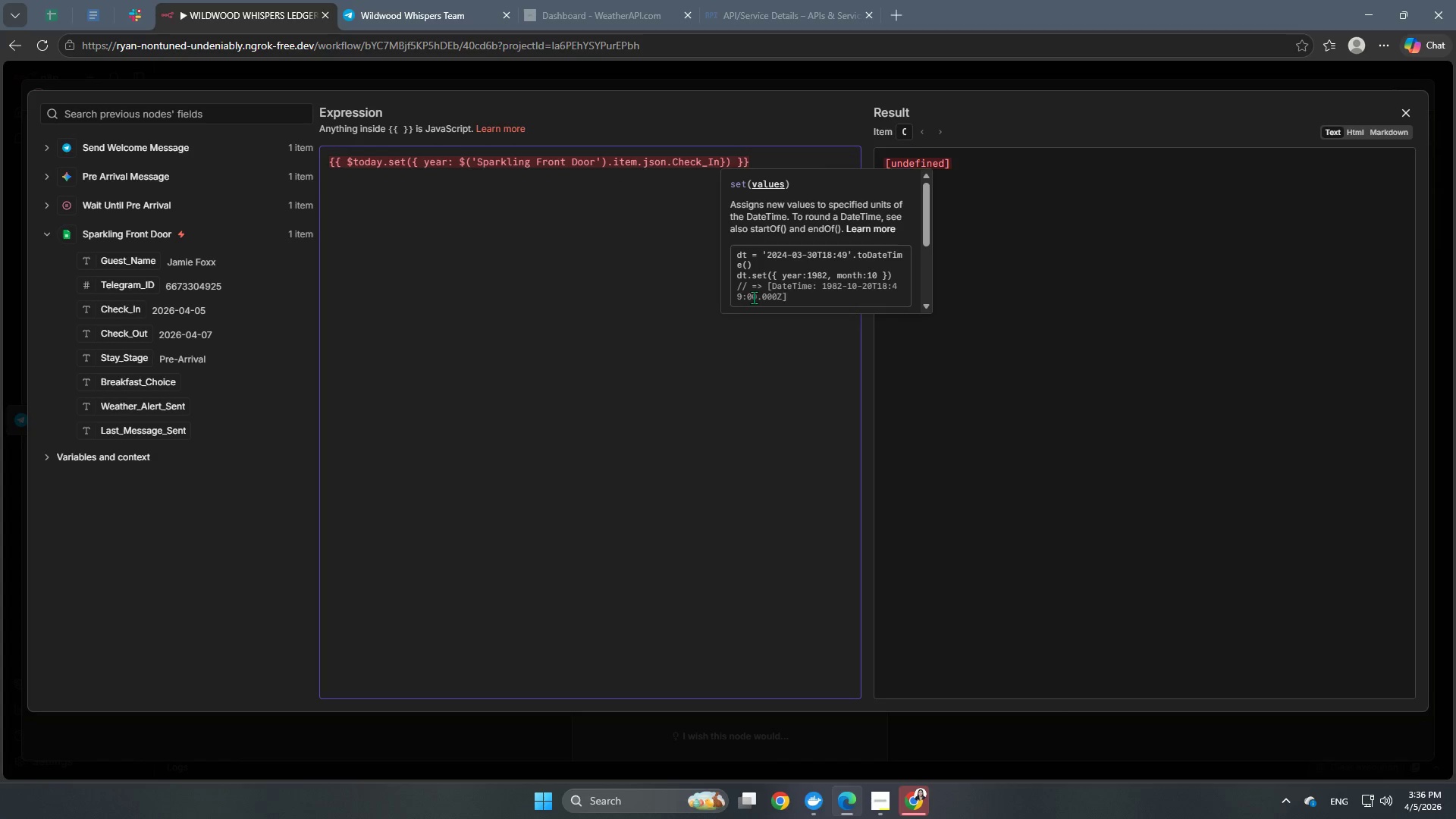 
type(.split()
 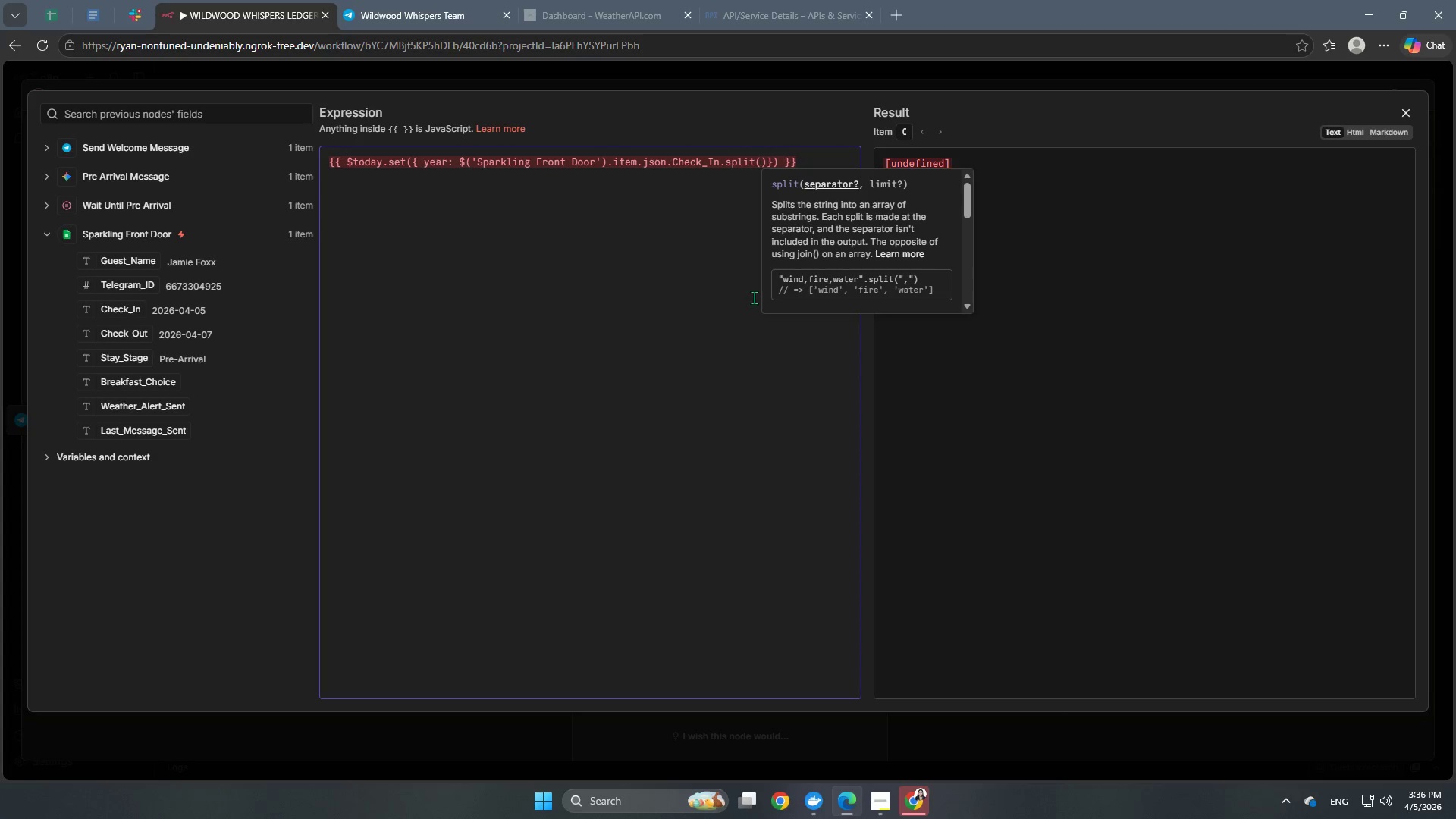 
key(Quote)
 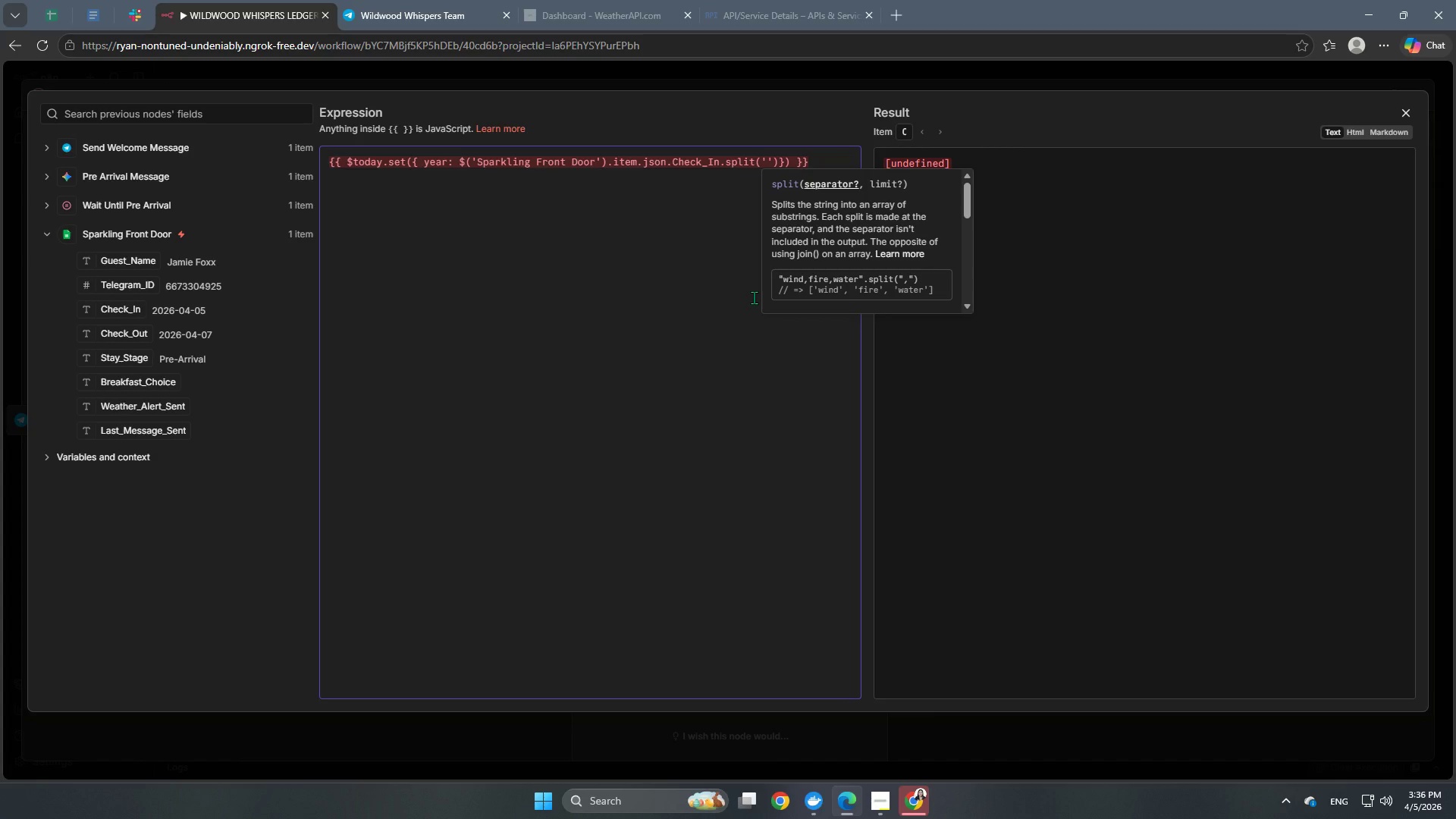 
key(ArrowLeft)
 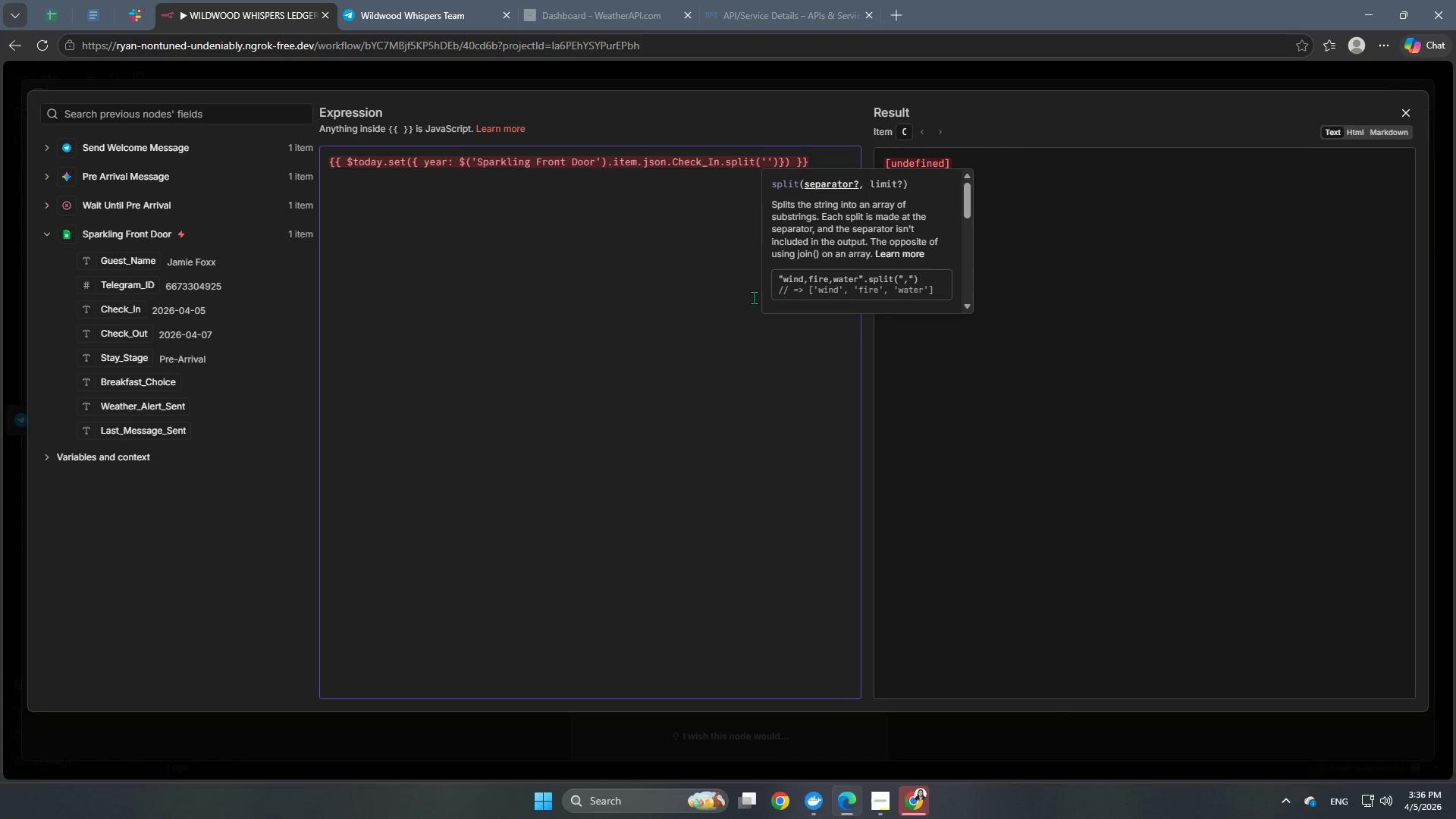 
key(ArrowRight)
 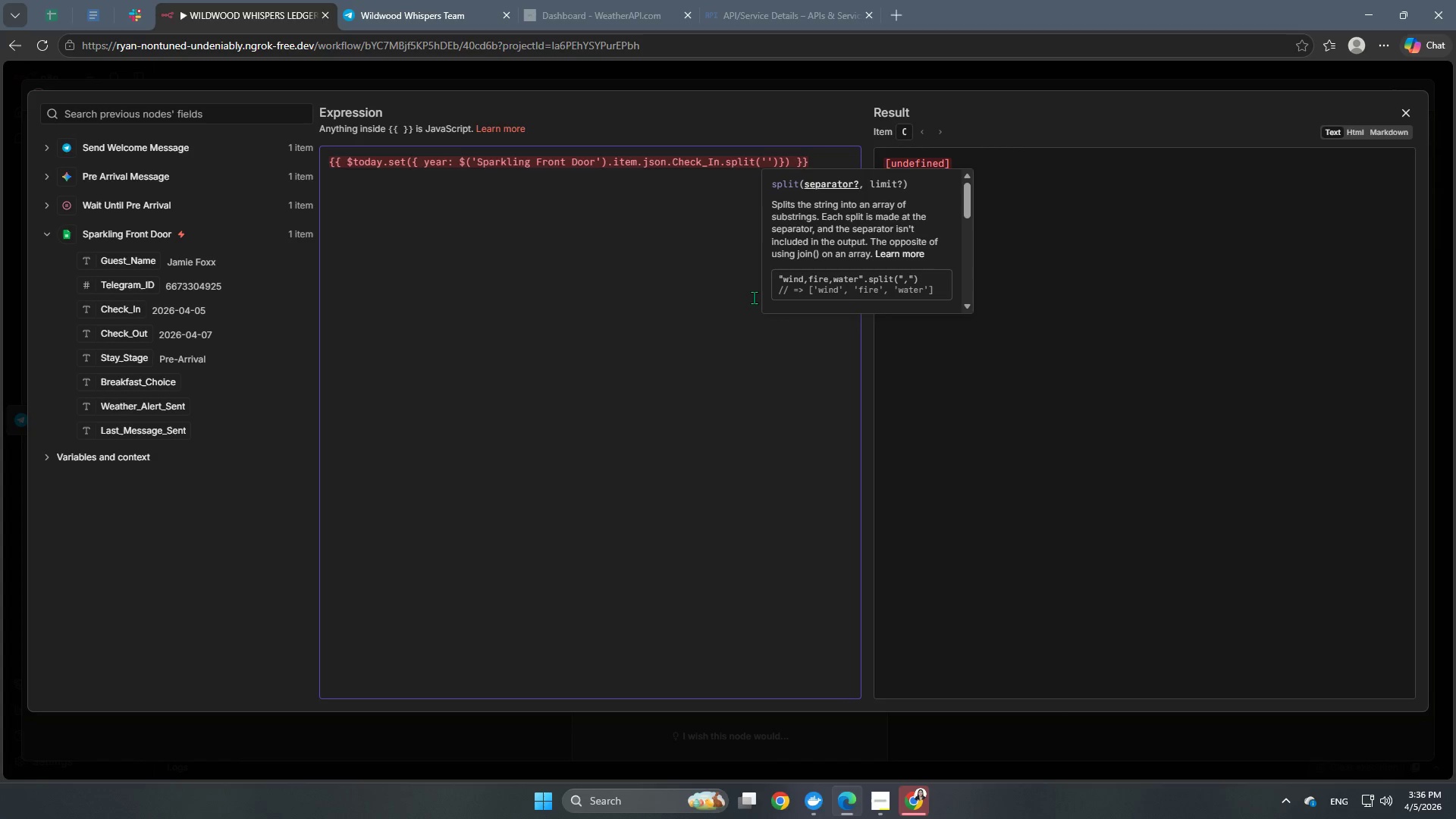 
key(Minus)
 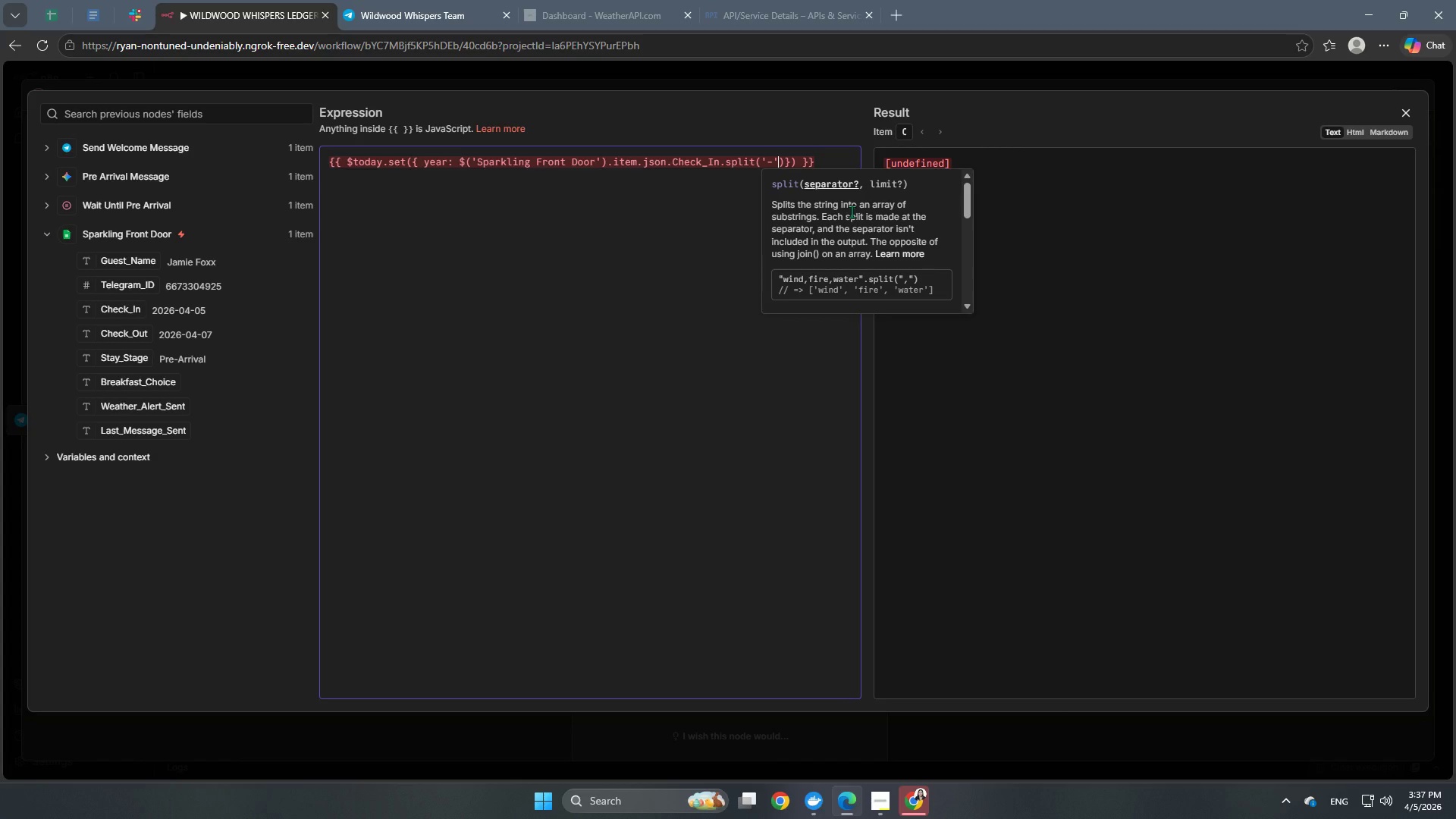 
key(ArrowRight)
 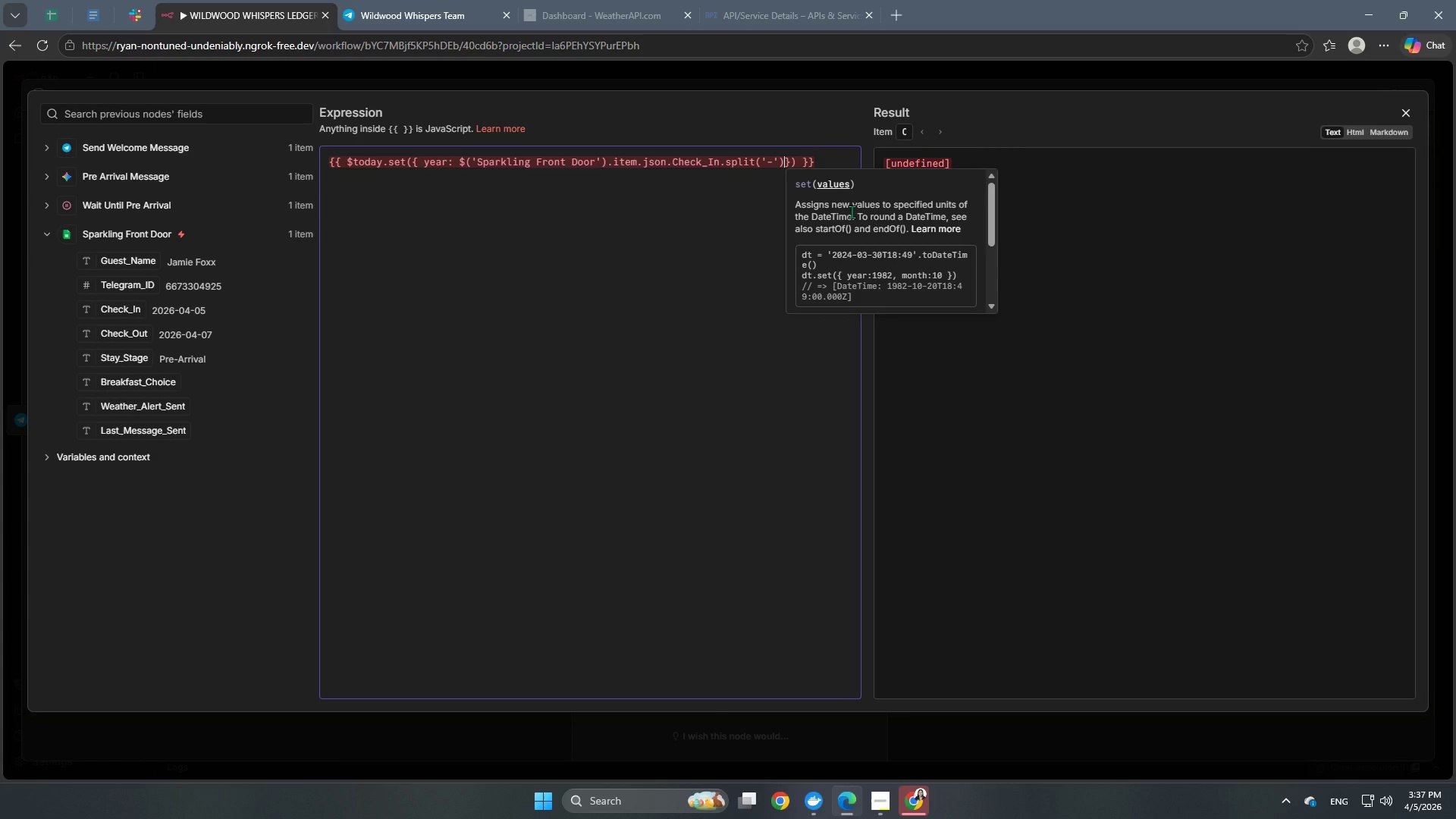 
key(BracketLeft)
 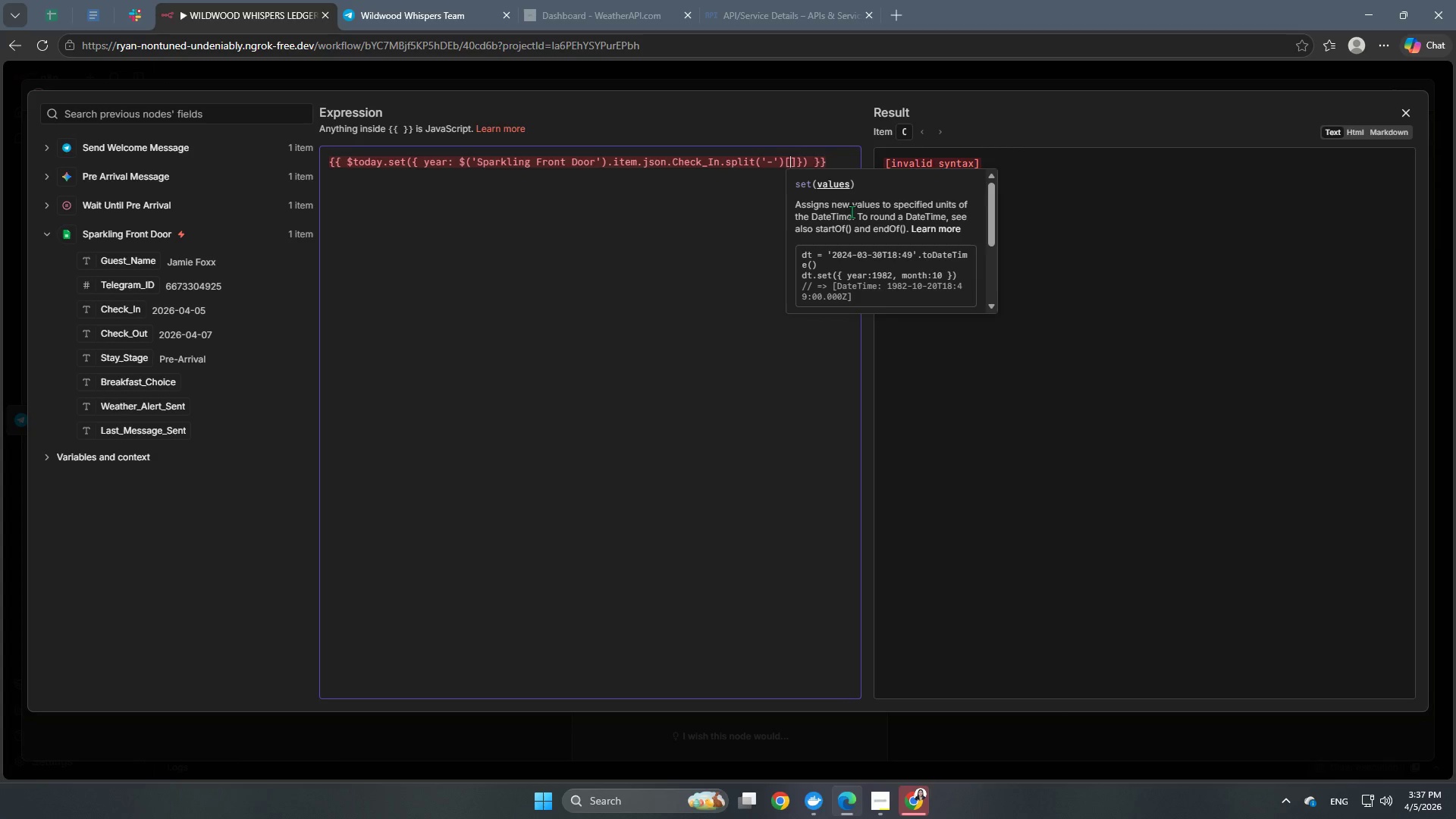 
key(Numpad0)
 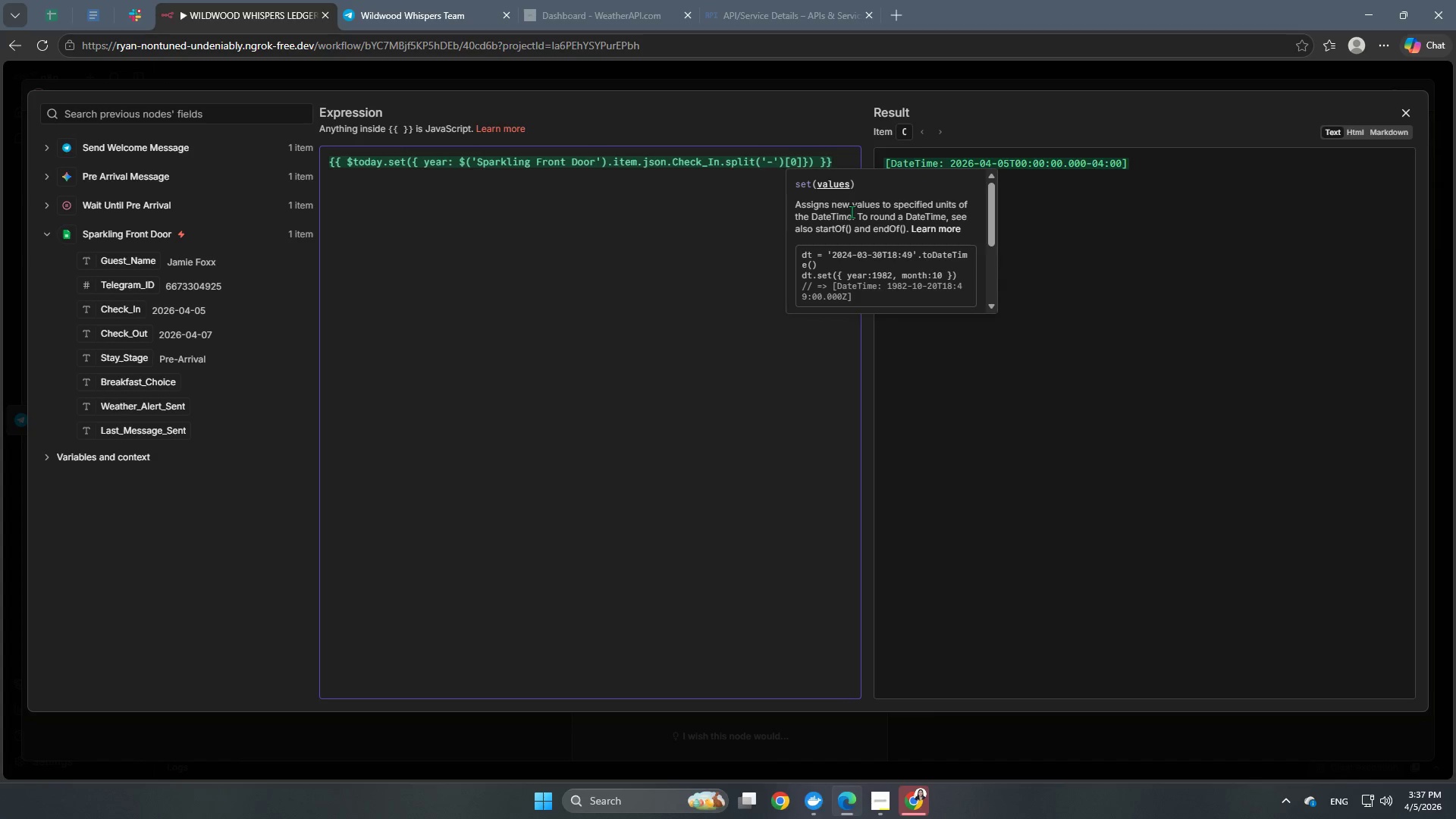 
key(ArrowRight)
 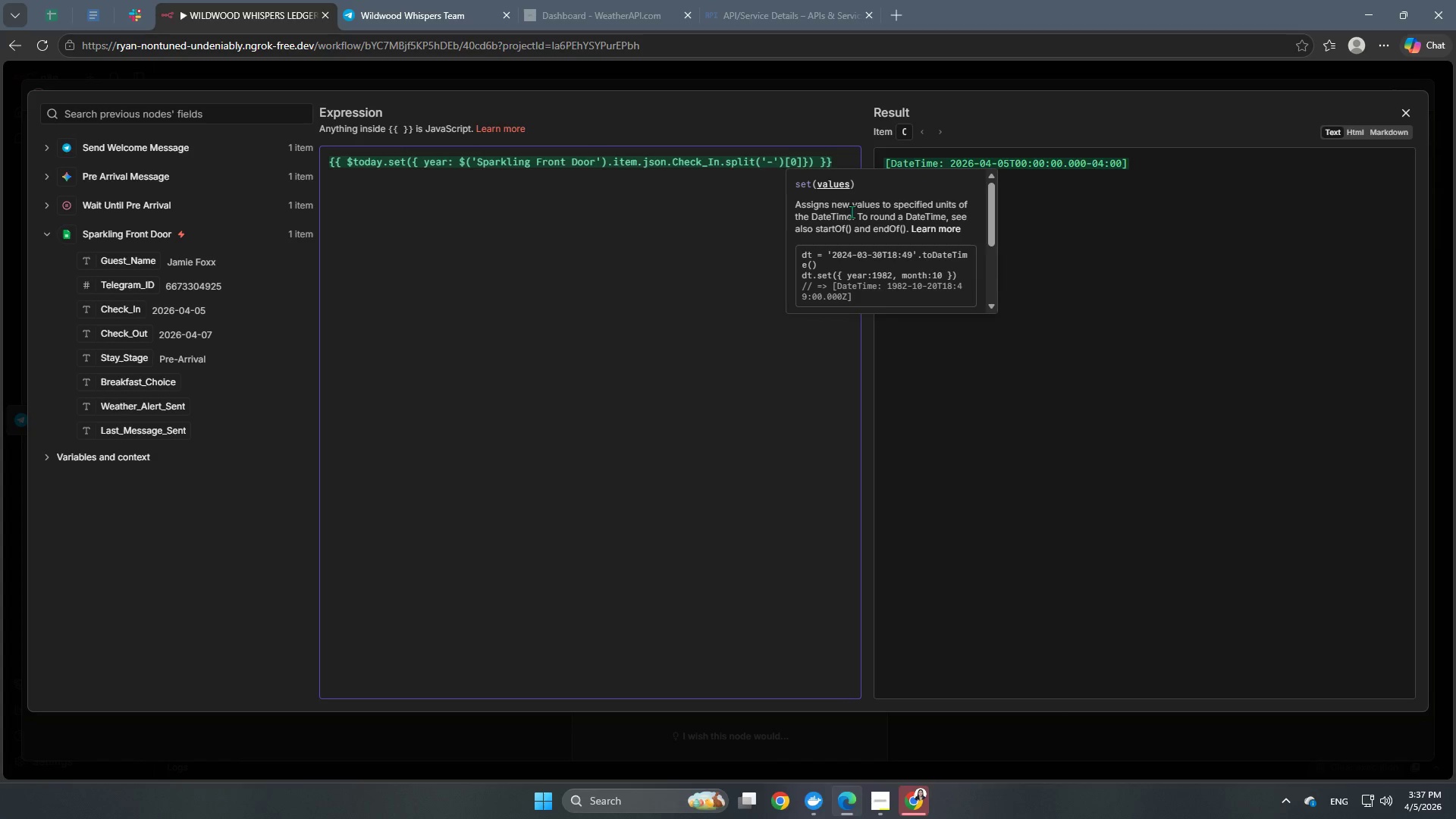 
wait(7.73)
 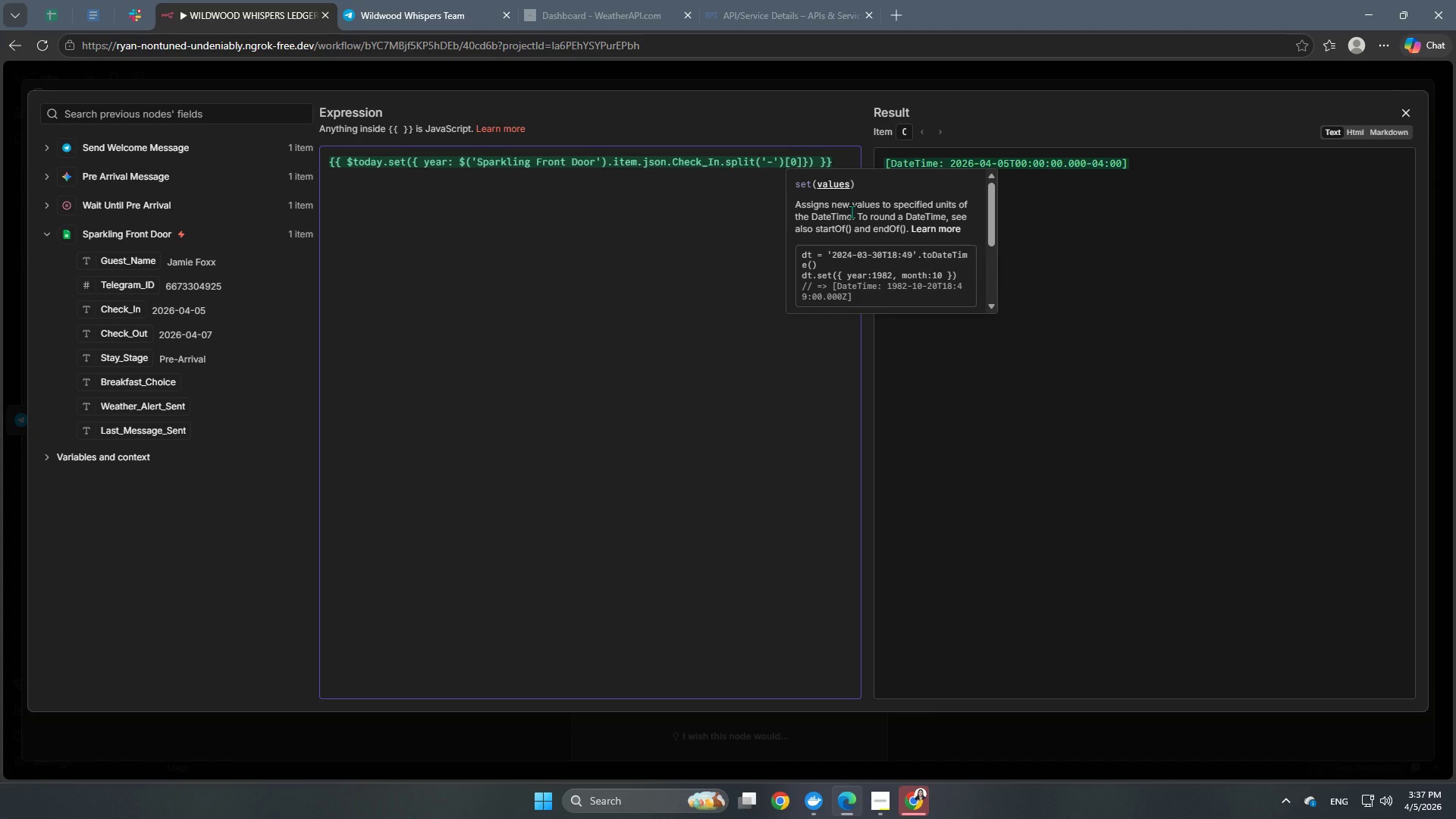 
type(, mop)
key(Backspace)
type(nm)
key(Backspace)
key(Backspace)
type(nth: )
 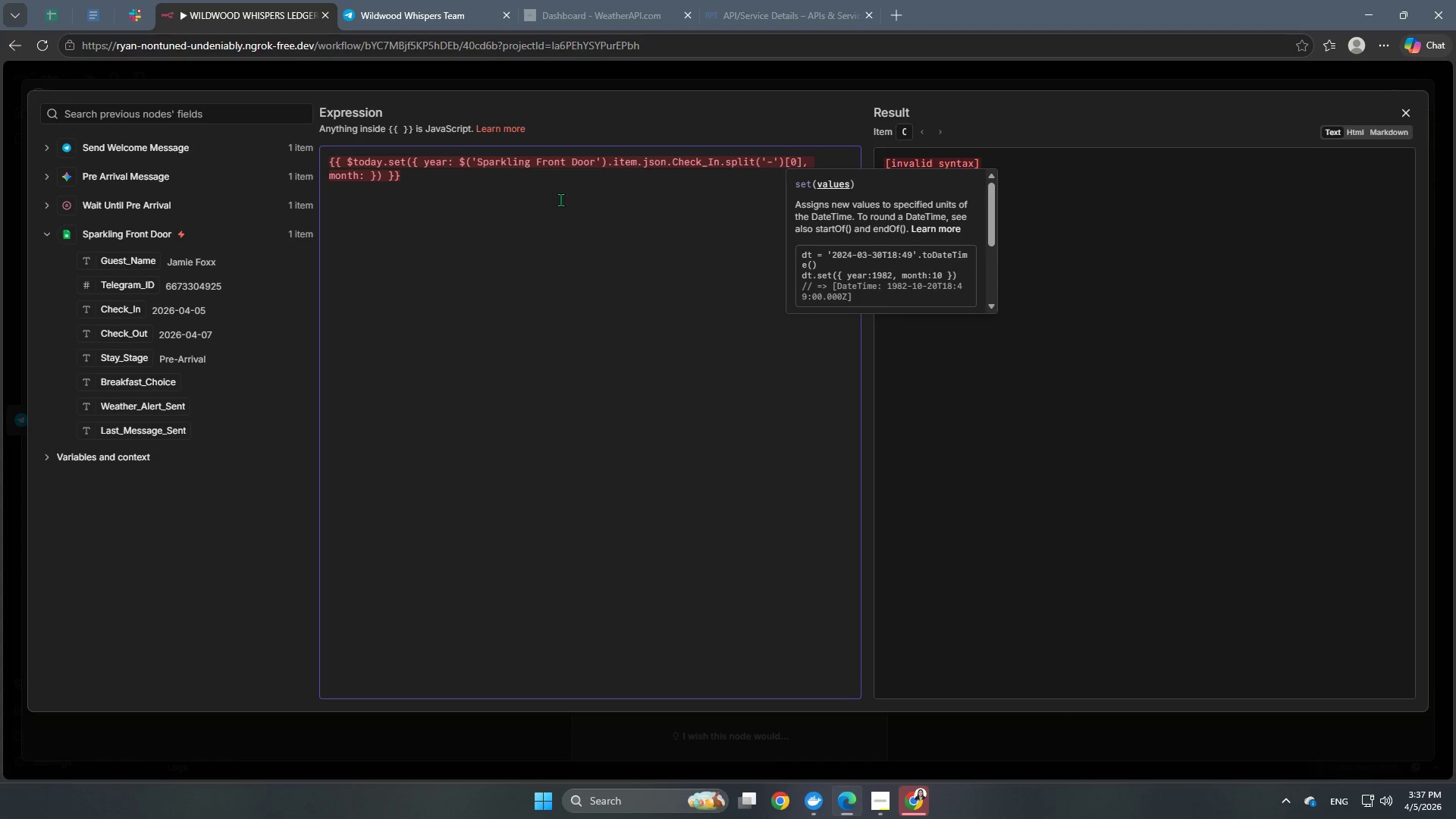 
wait(11.14)
 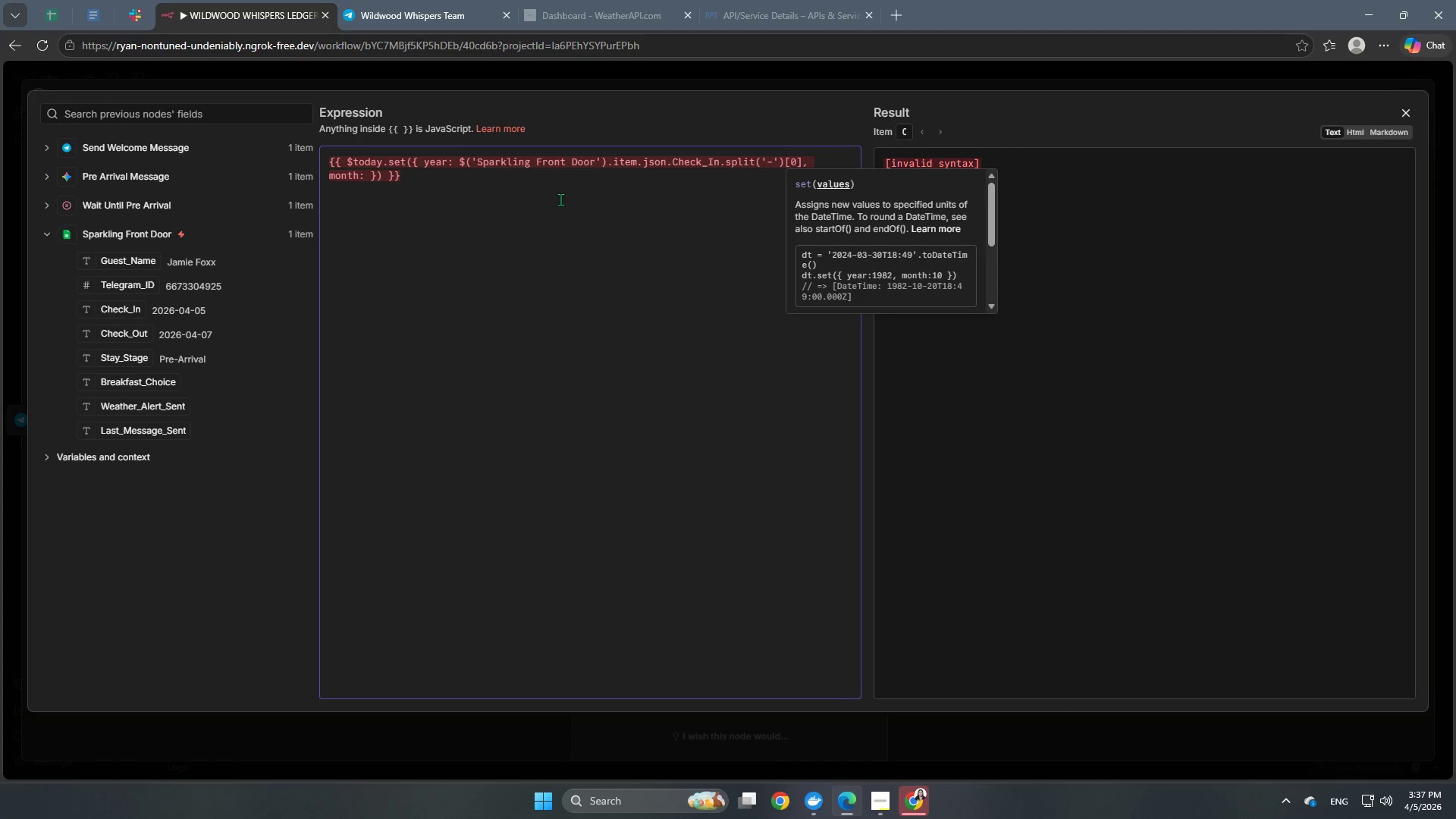 
left_click_drag(start_coordinate=[805, 159], to_coordinate=[457, 164])
 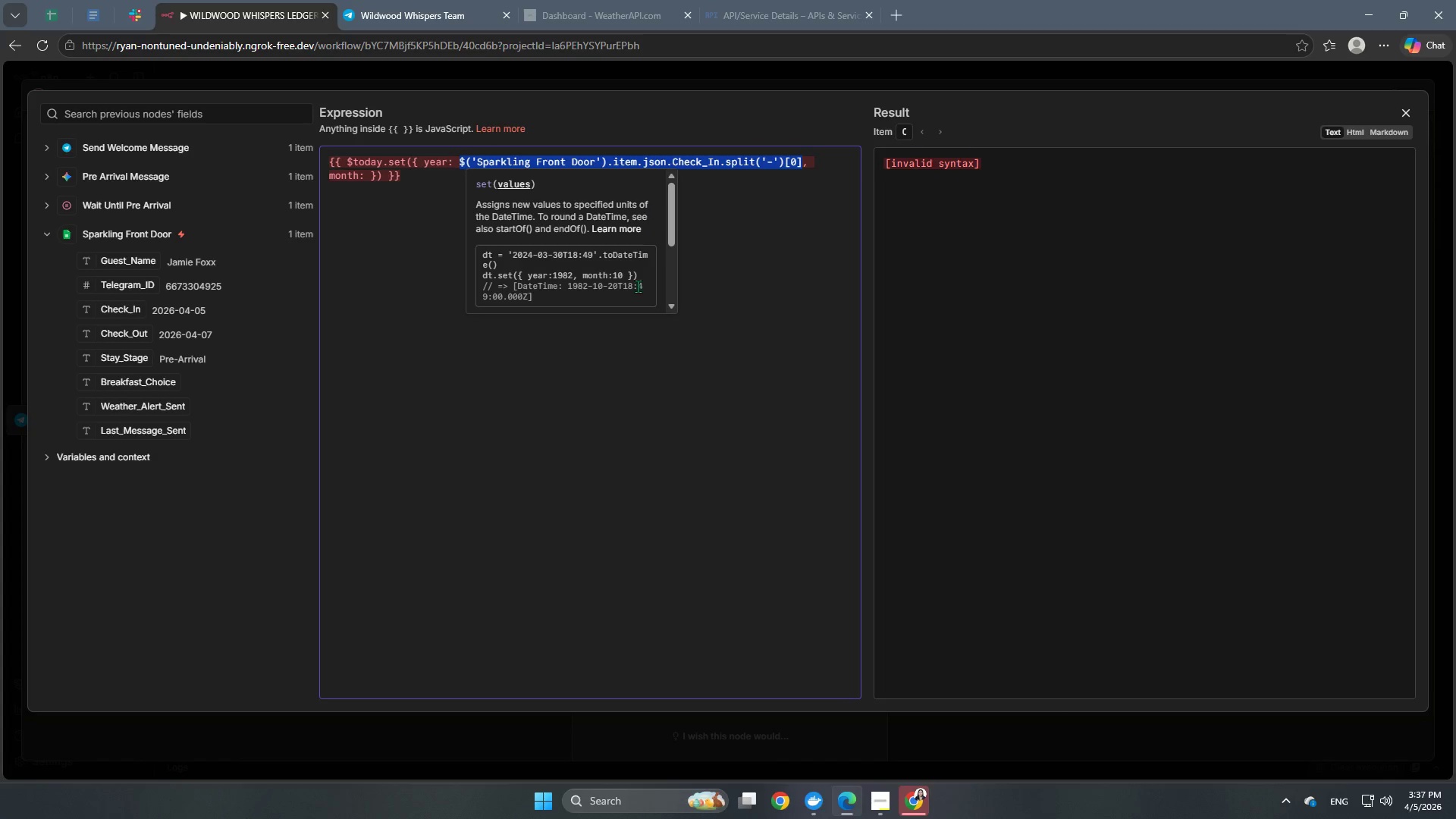 
key(Control+C)
 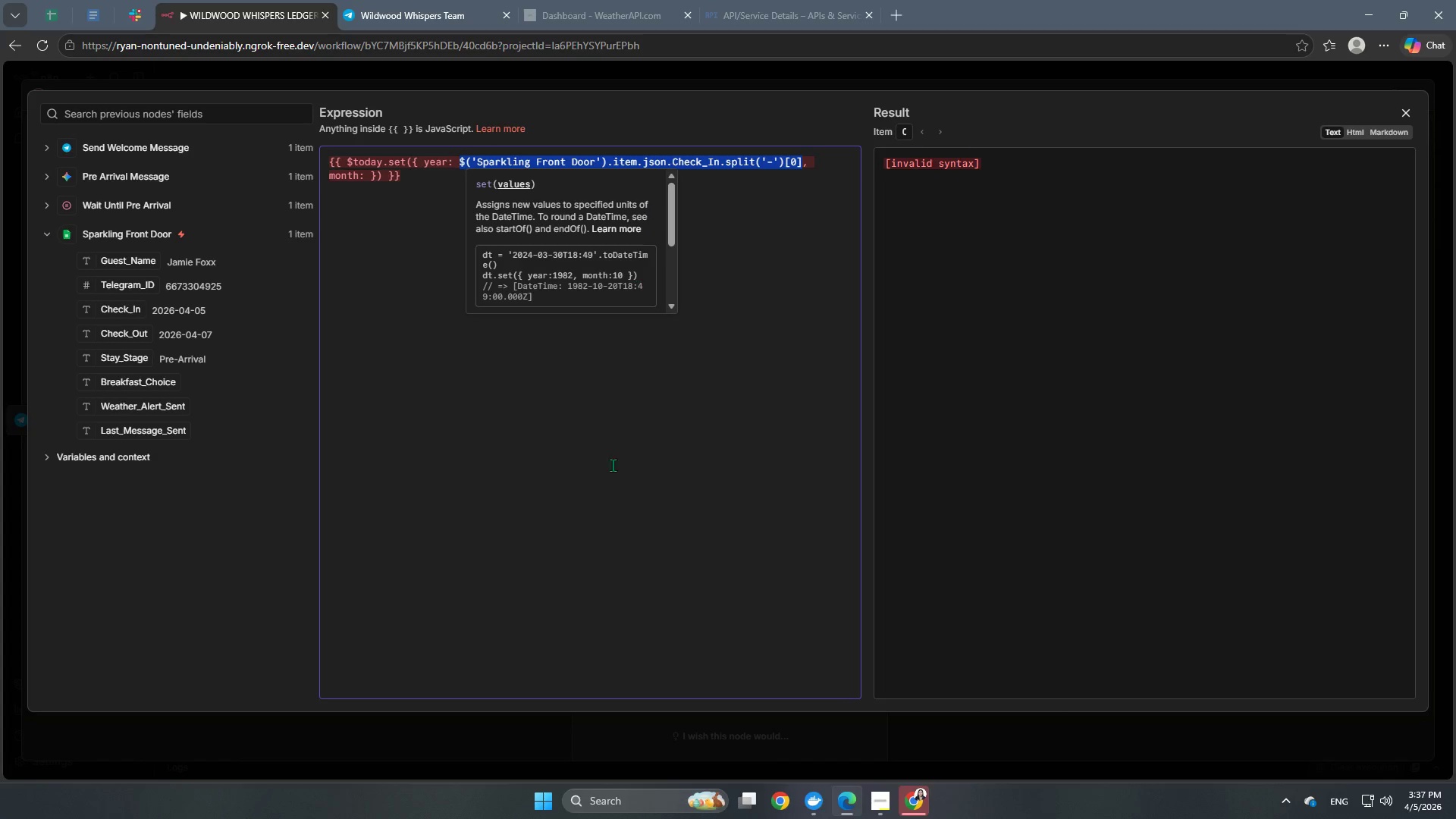 
key(Control+ControlLeft)
 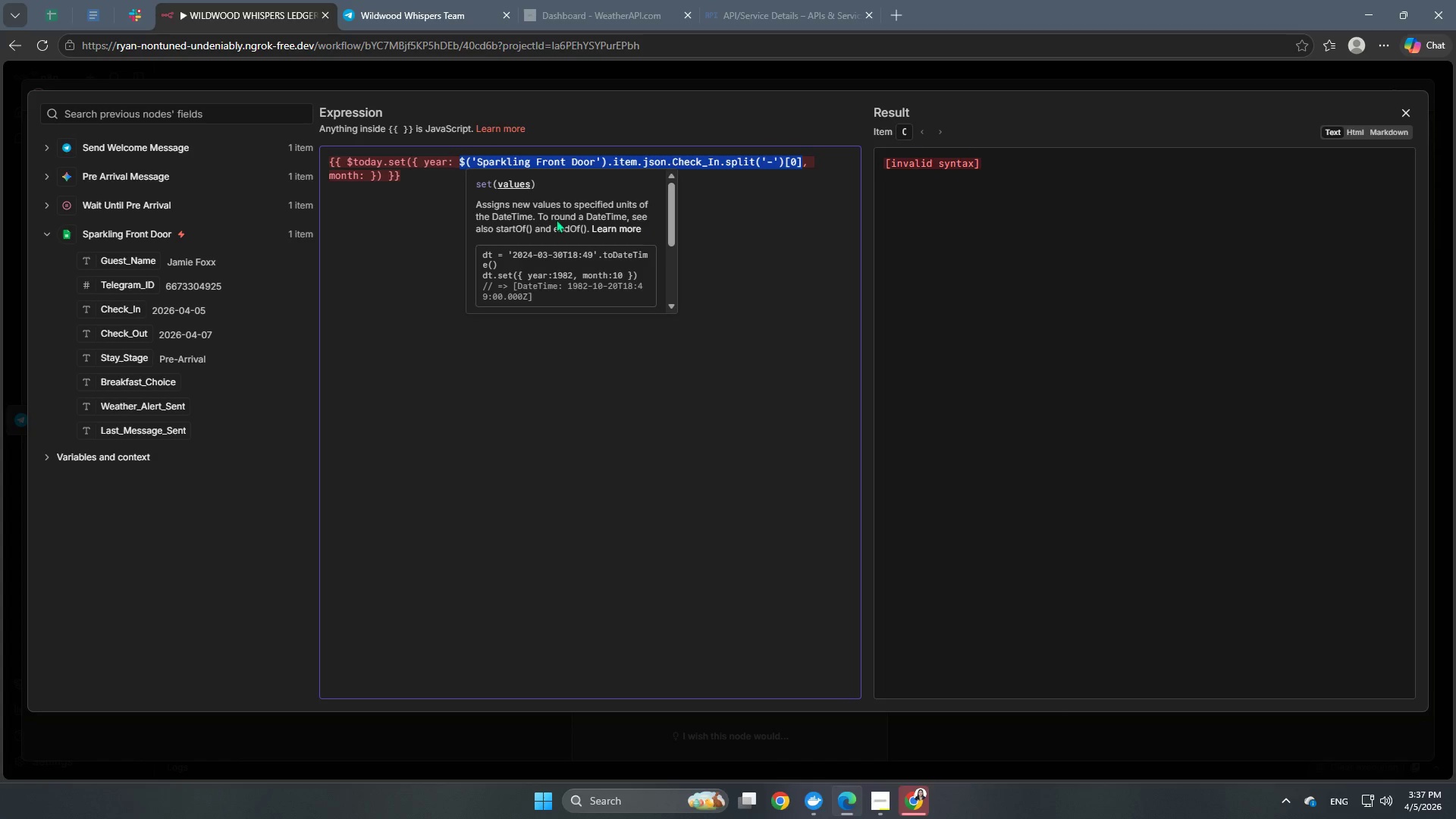 
key(Control+C)
 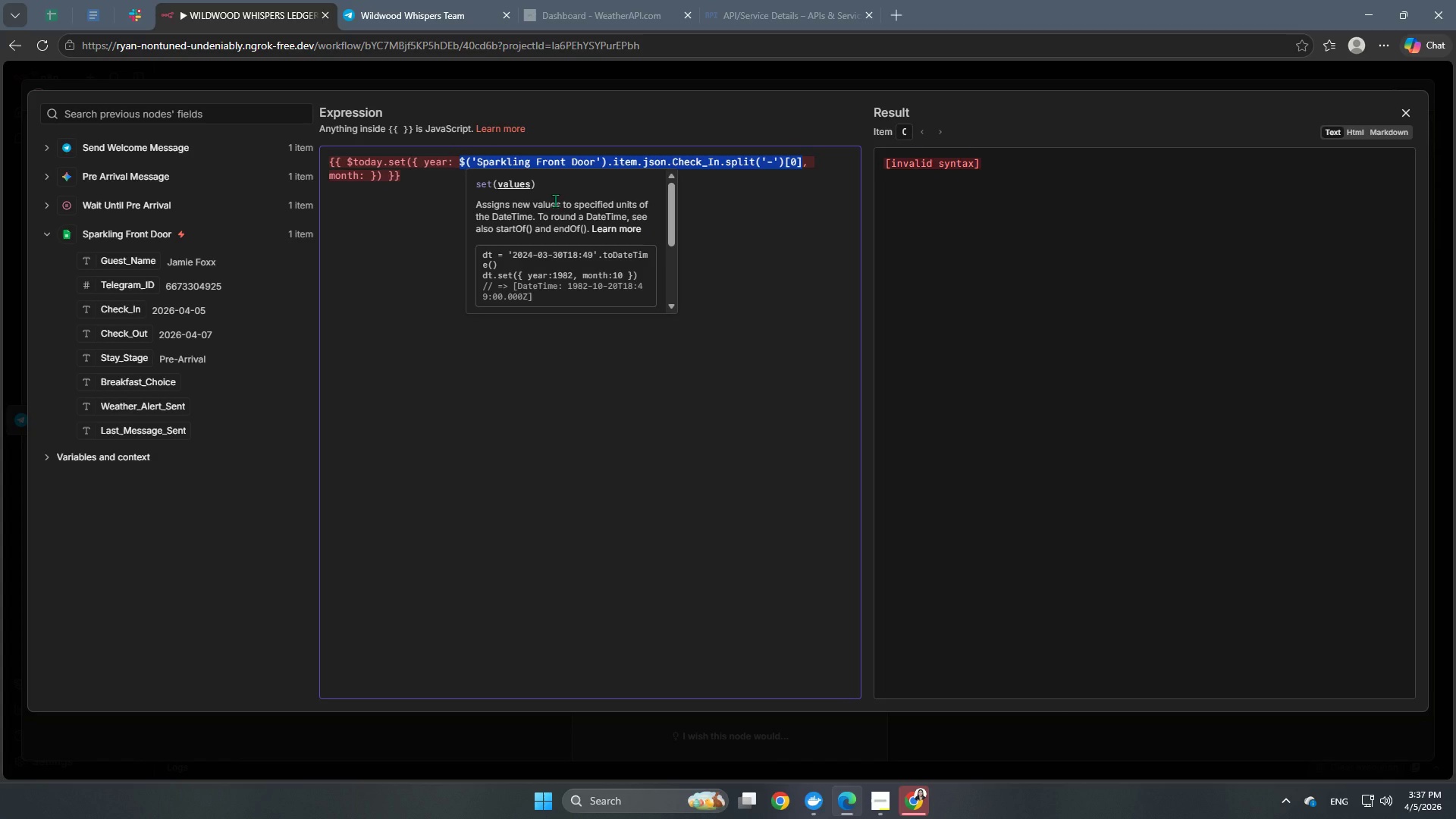 
key(Control+ControlLeft)
 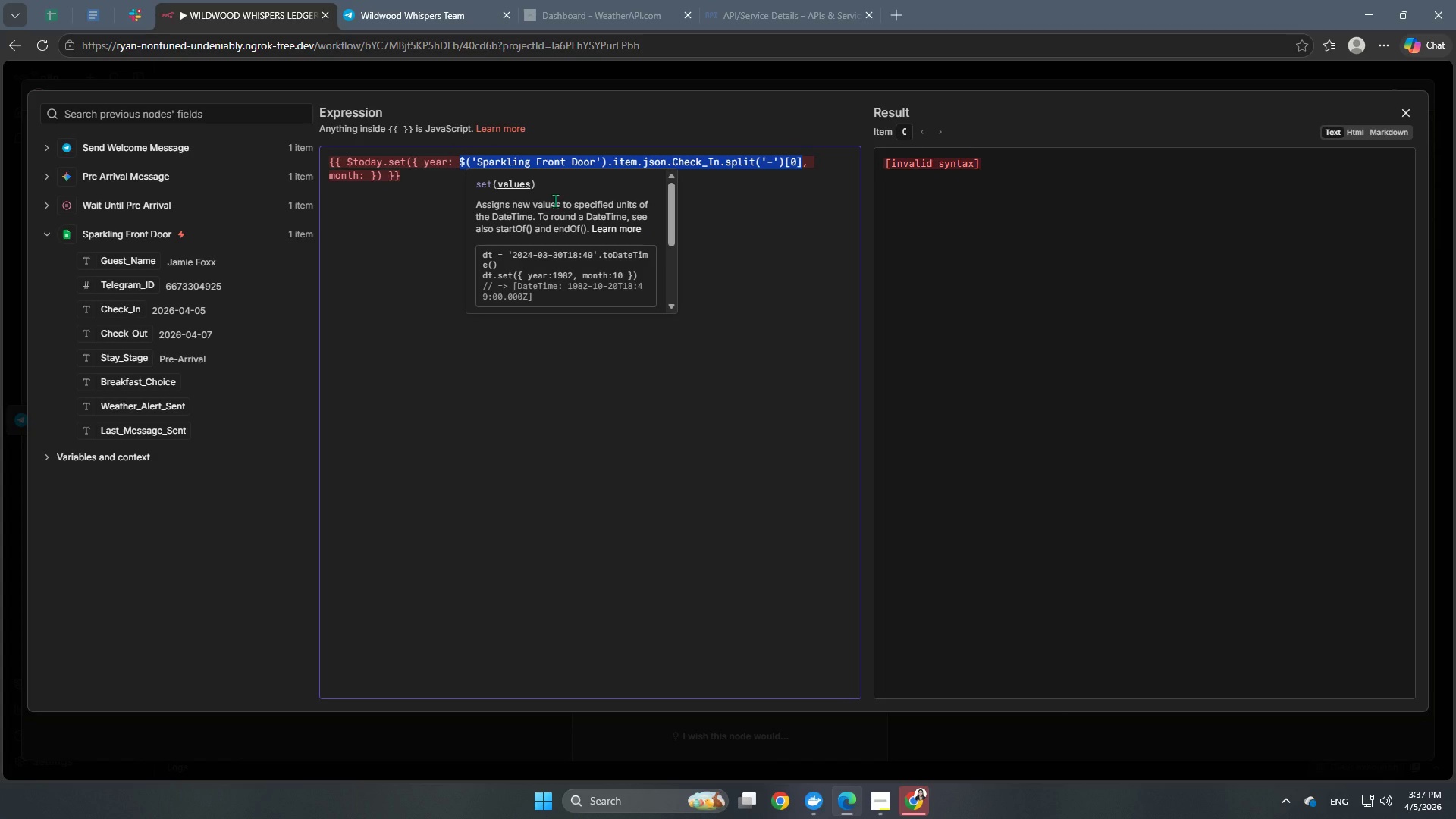 
key(Control+C)
 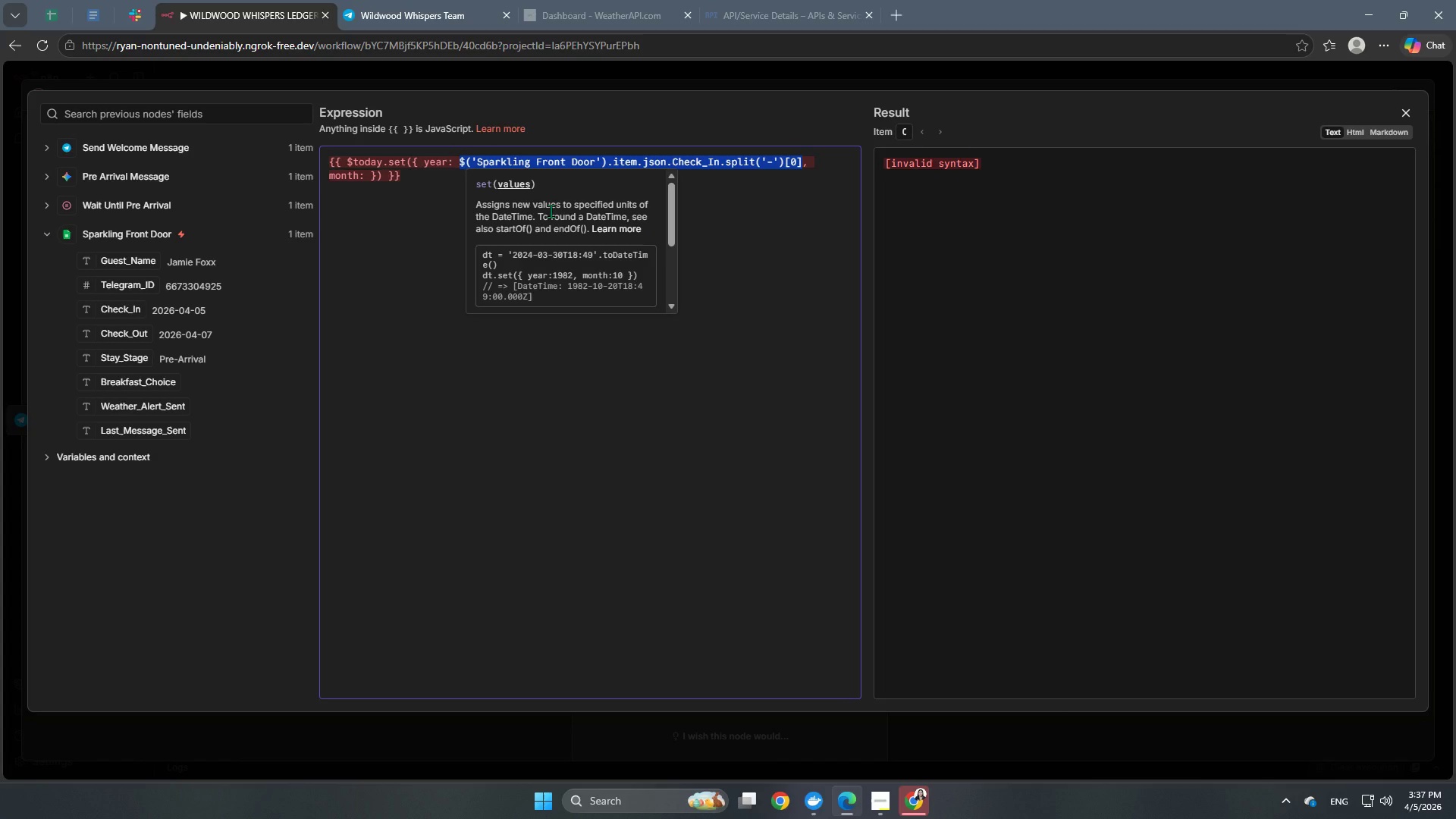 
key(Control+C)
 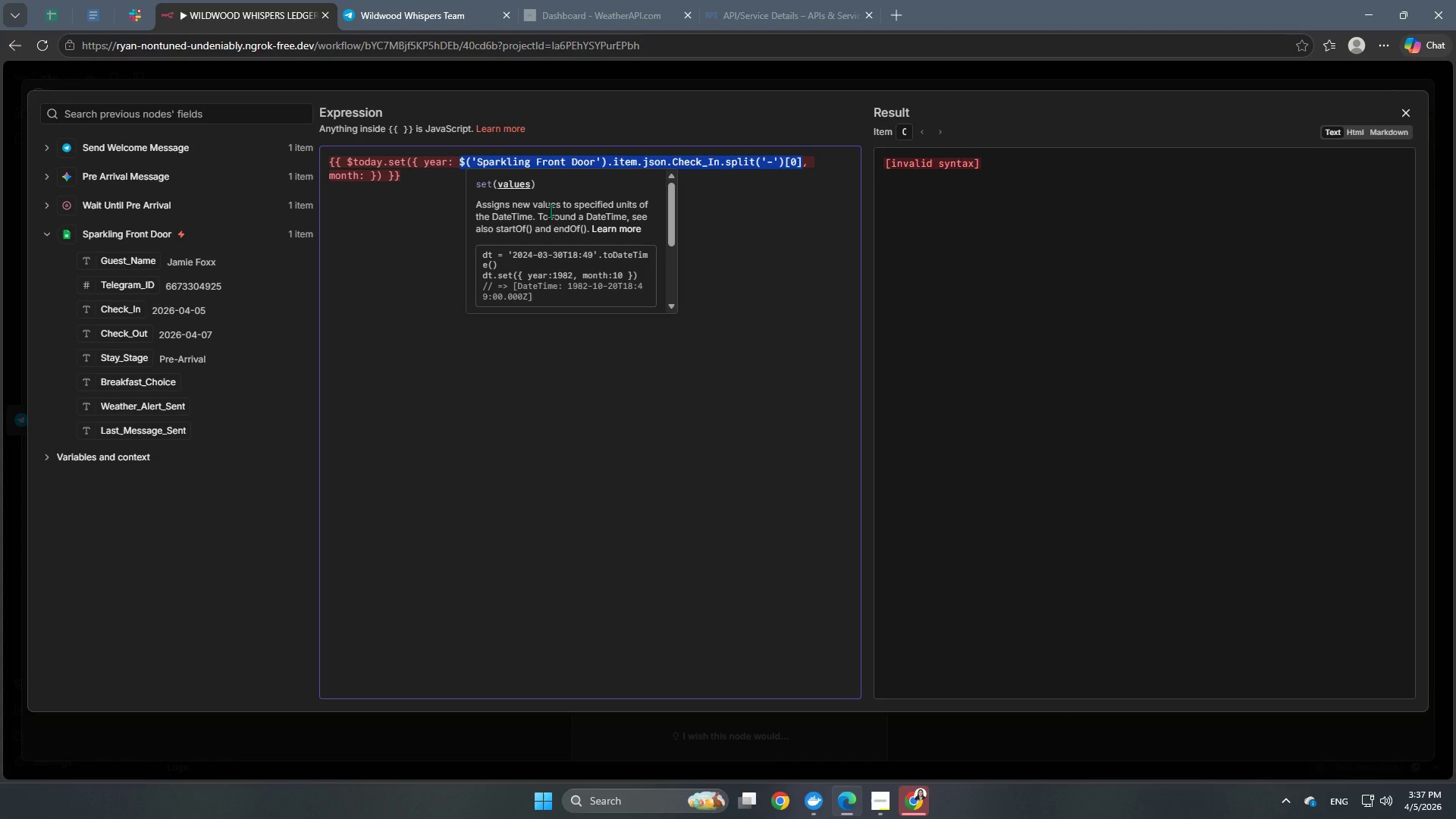 
key(Control+ControlLeft)
 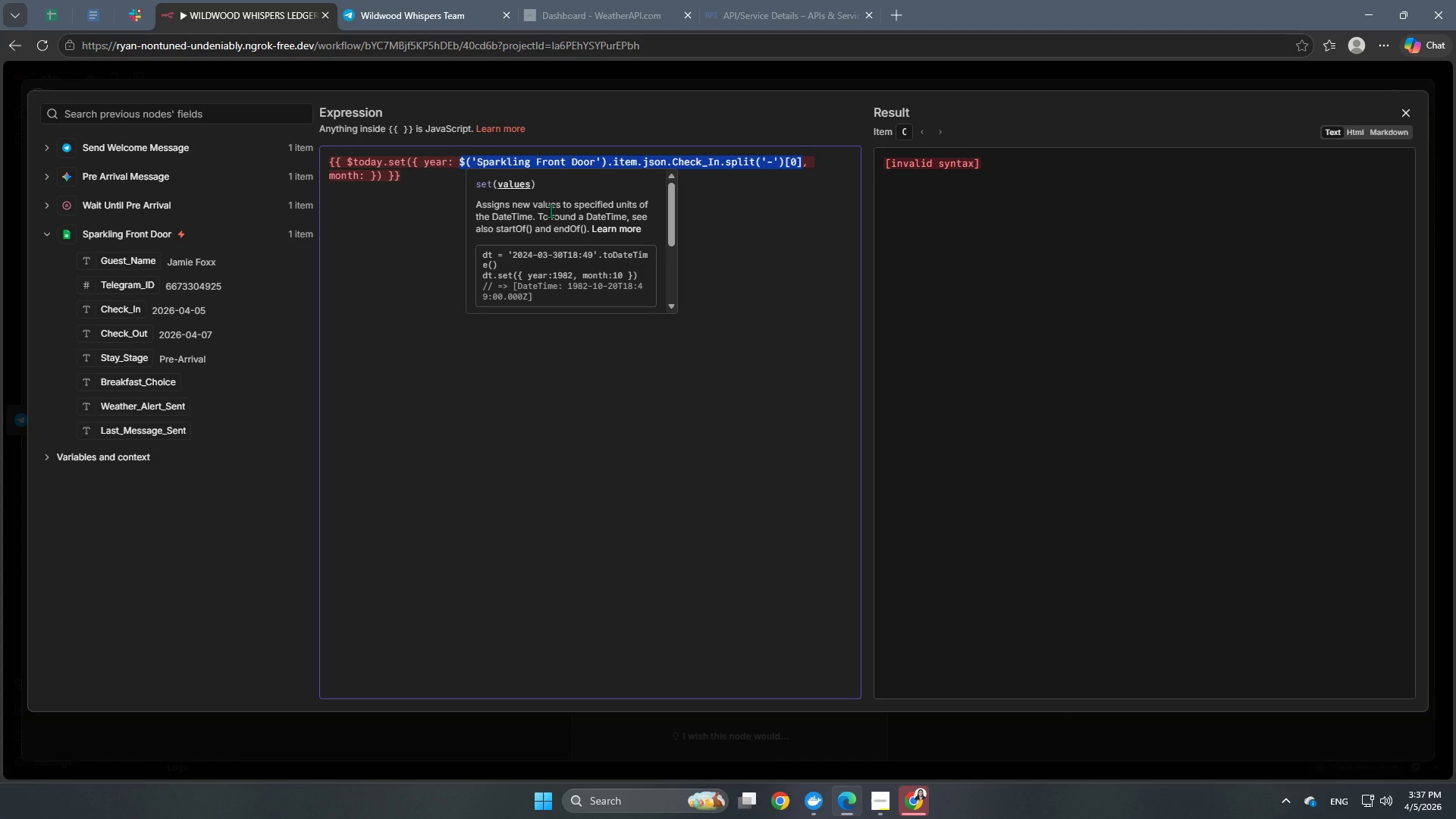 
key(Control+C)
 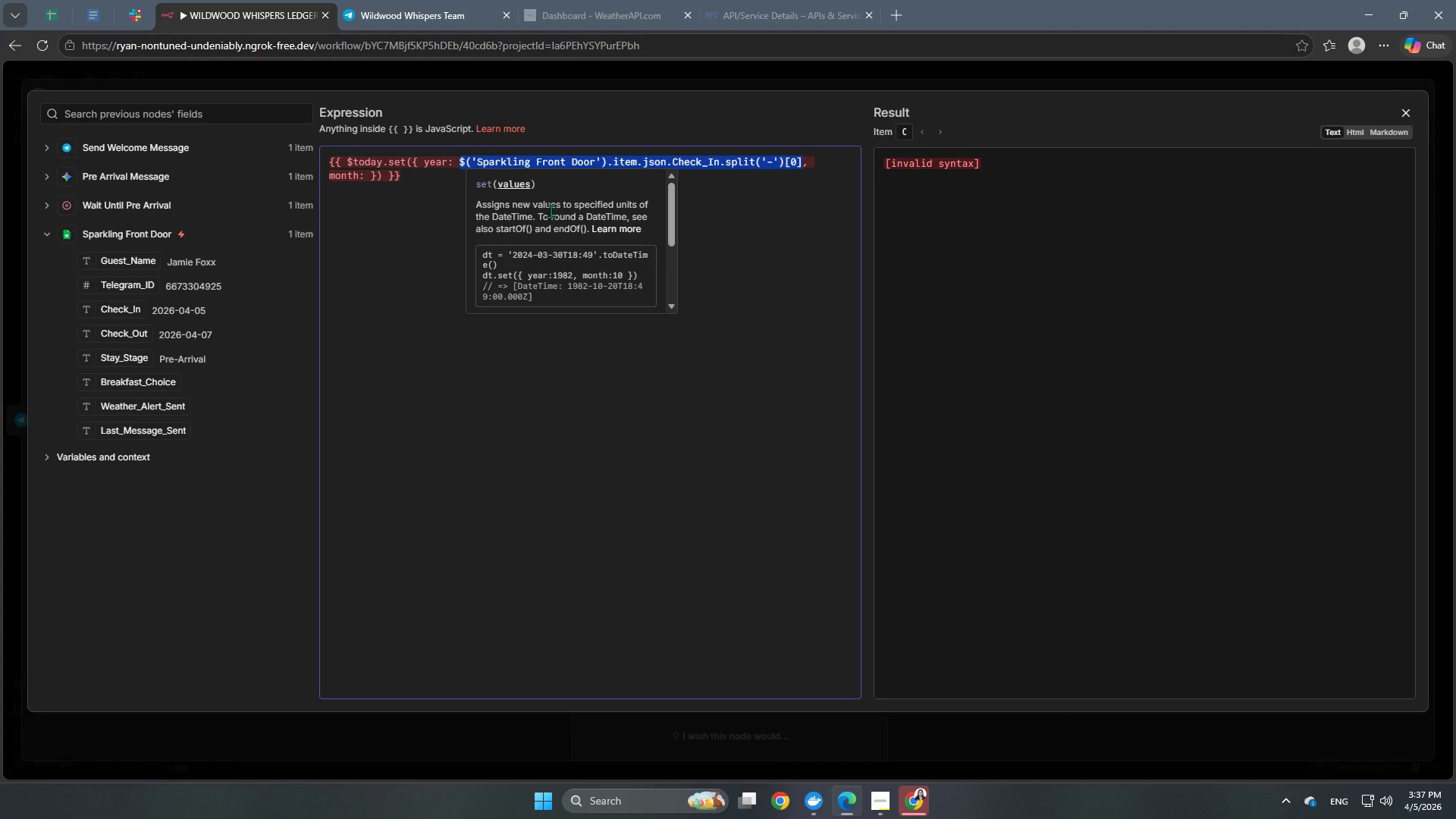 
key(Control+ControlLeft)
 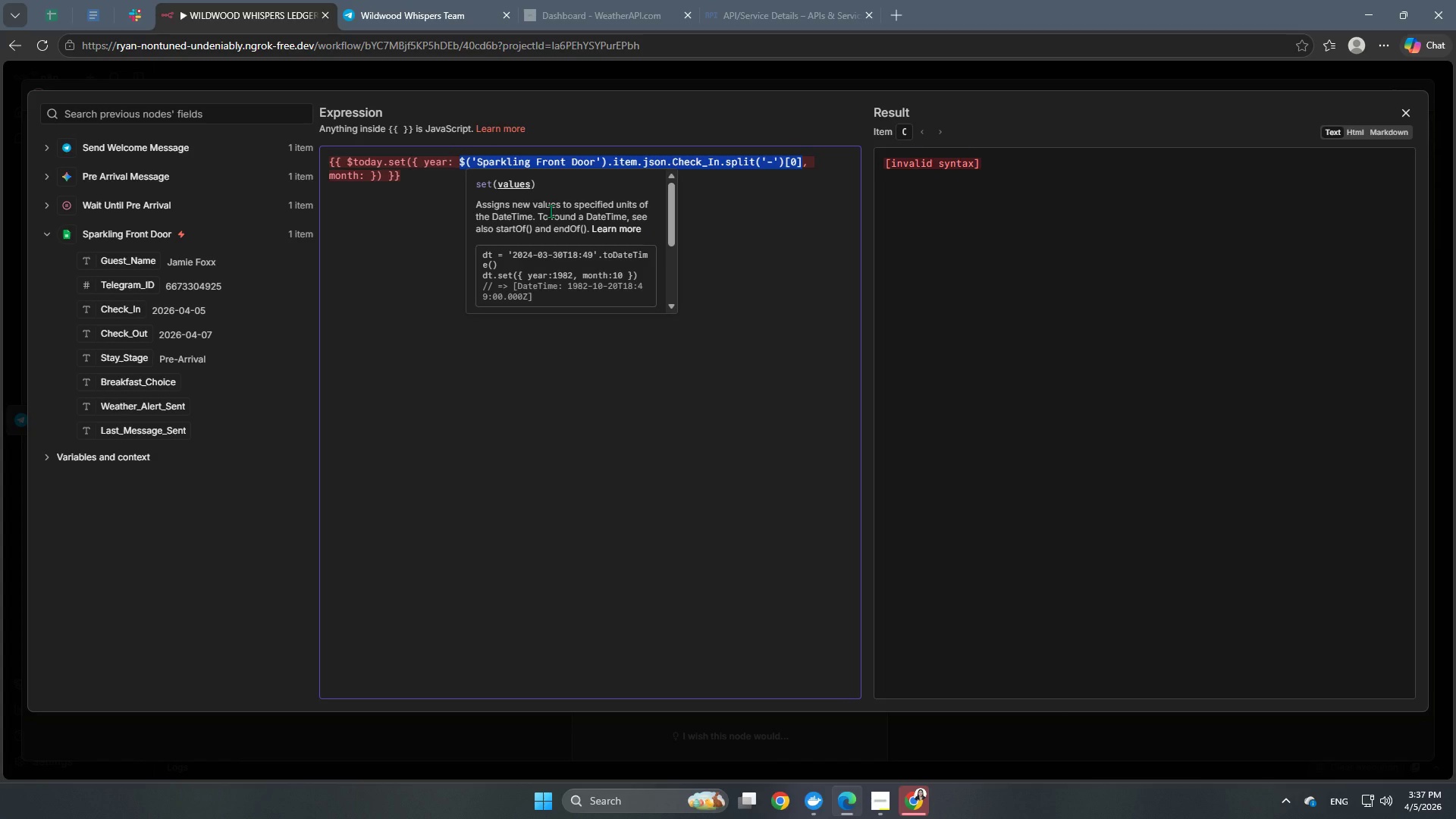 
key(Control+C)
 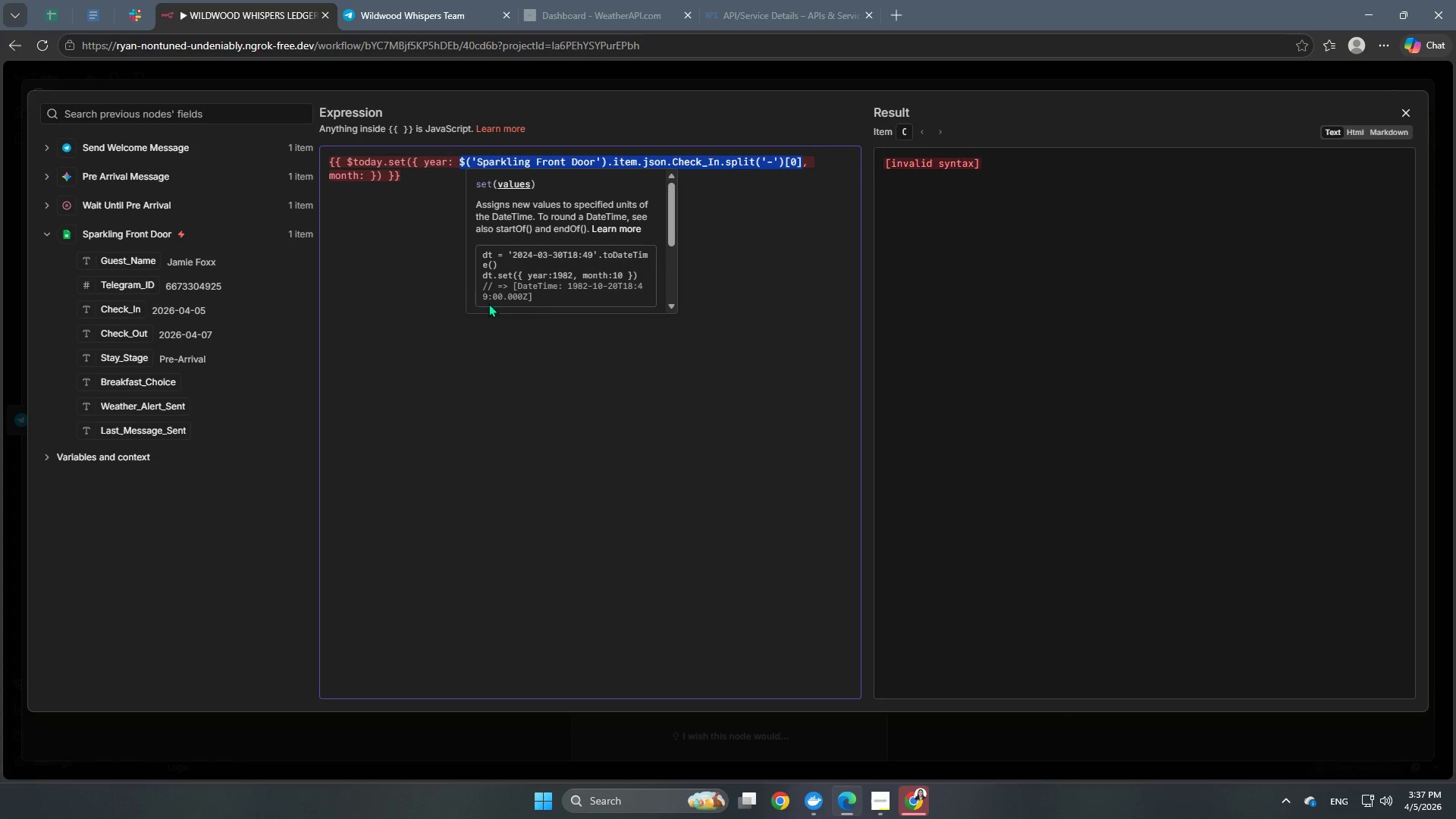 
left_click([435, 205])
 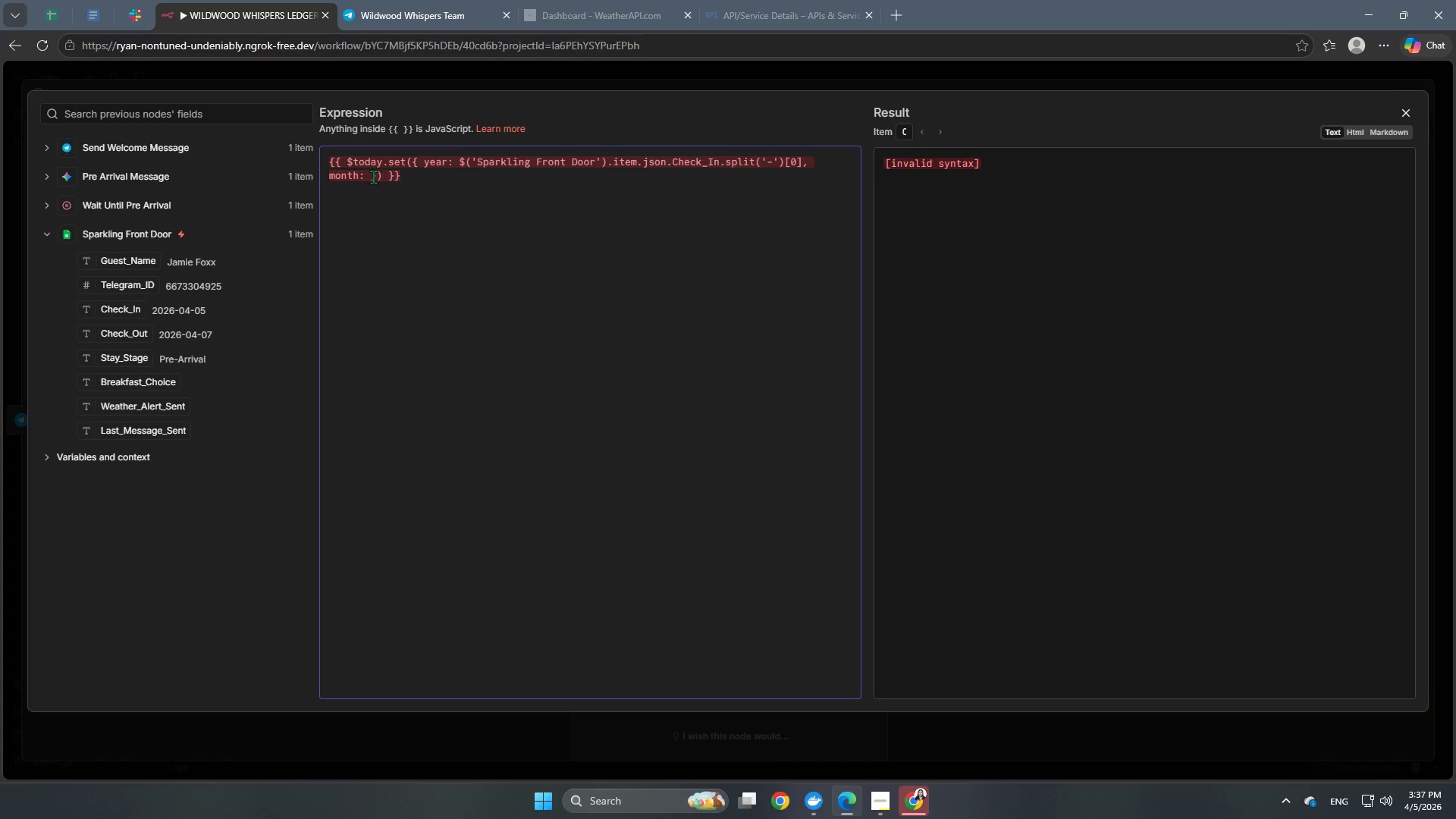 
left_click([370, 175])
 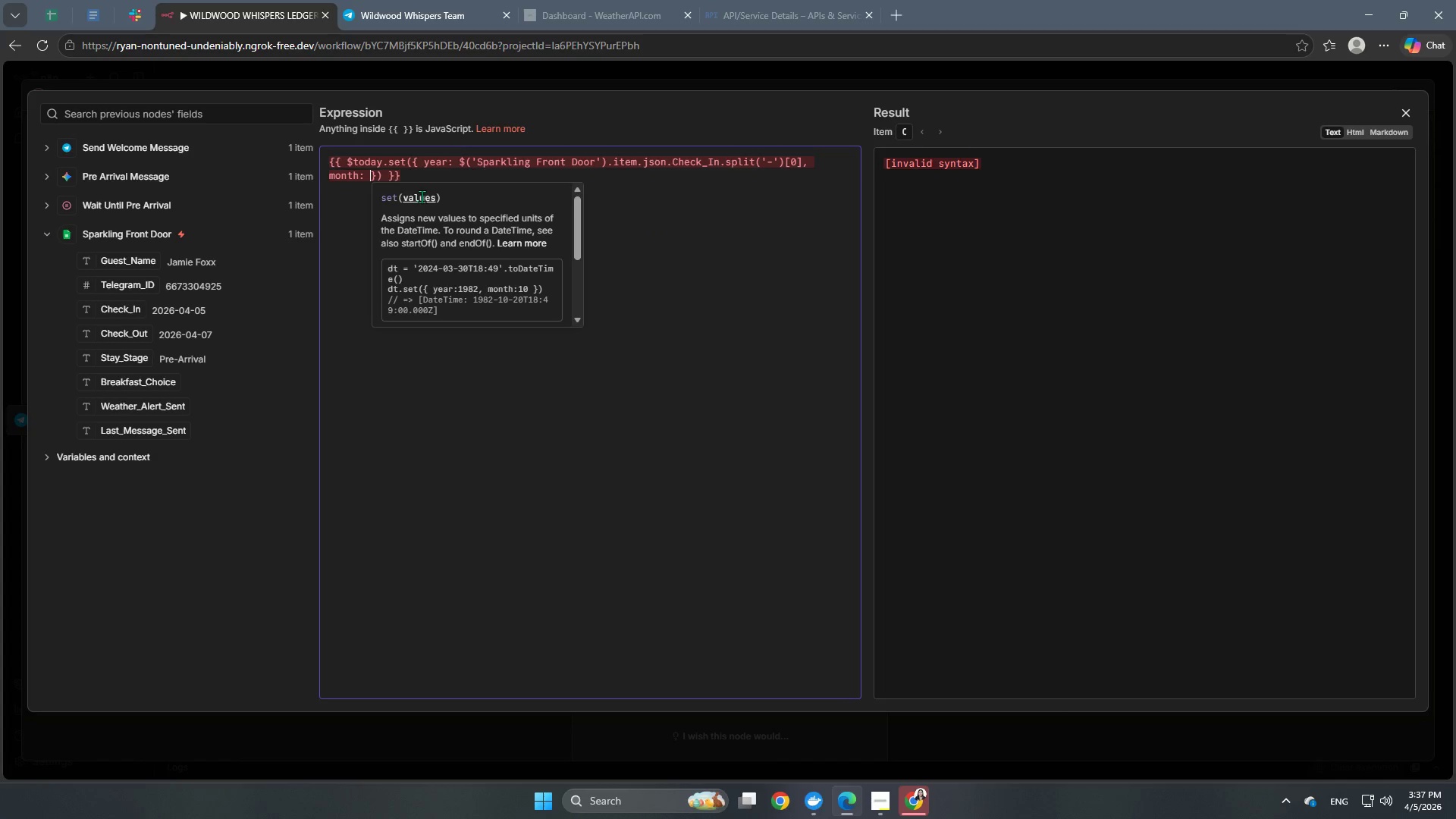 
key(Control+ControlLeft)
 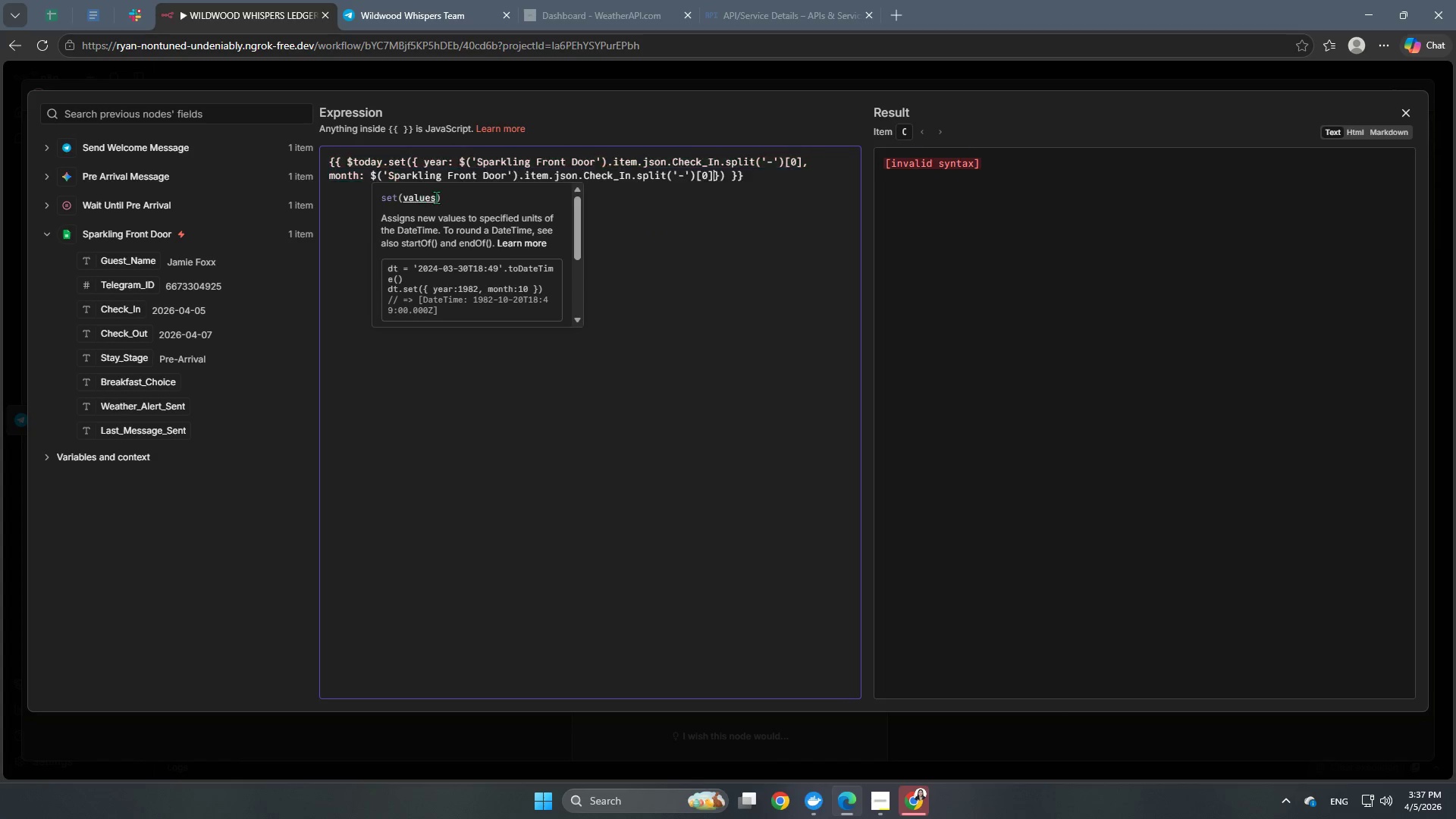 
key(Control+V)
 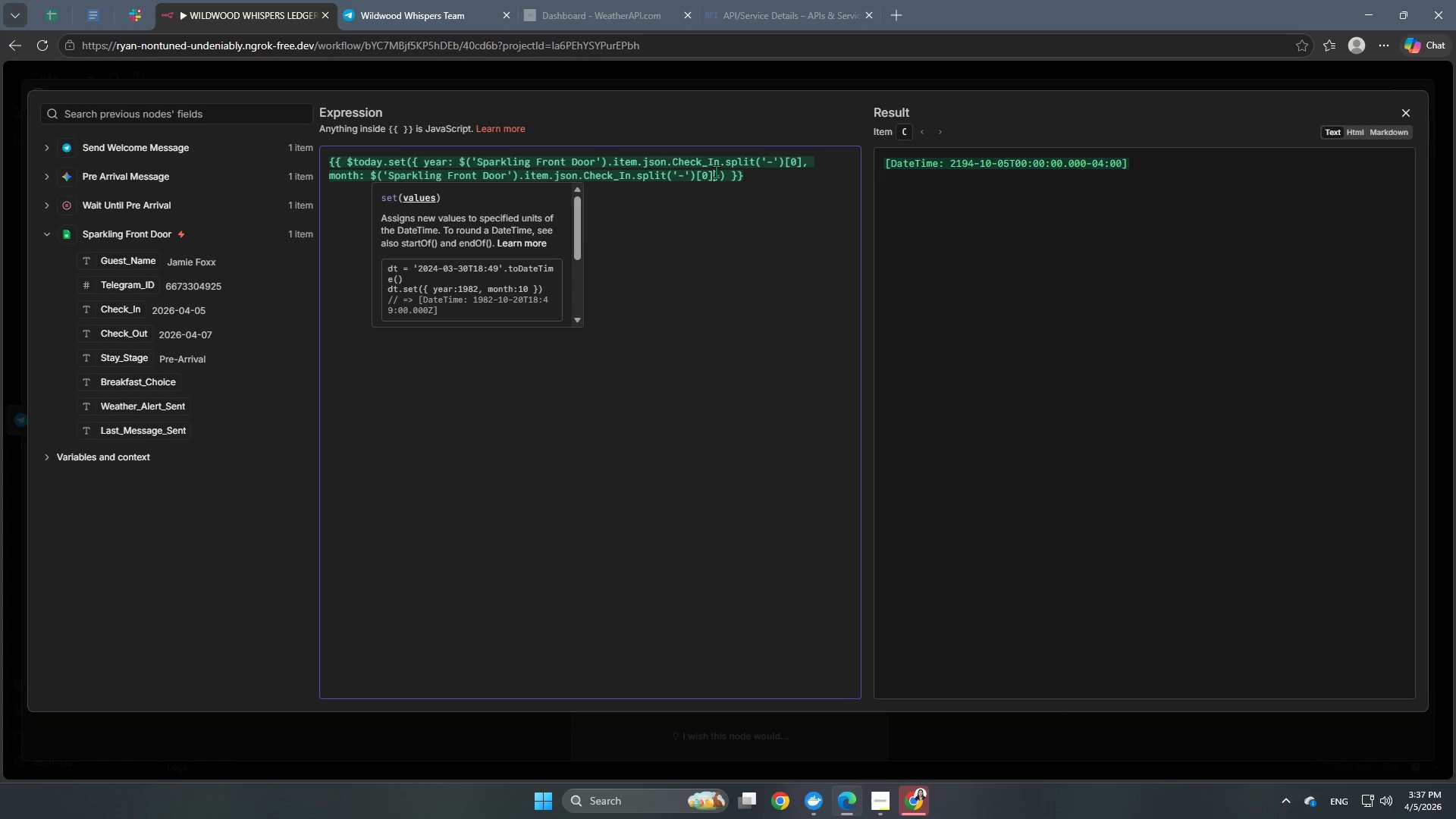 
left_click([705, 171])
 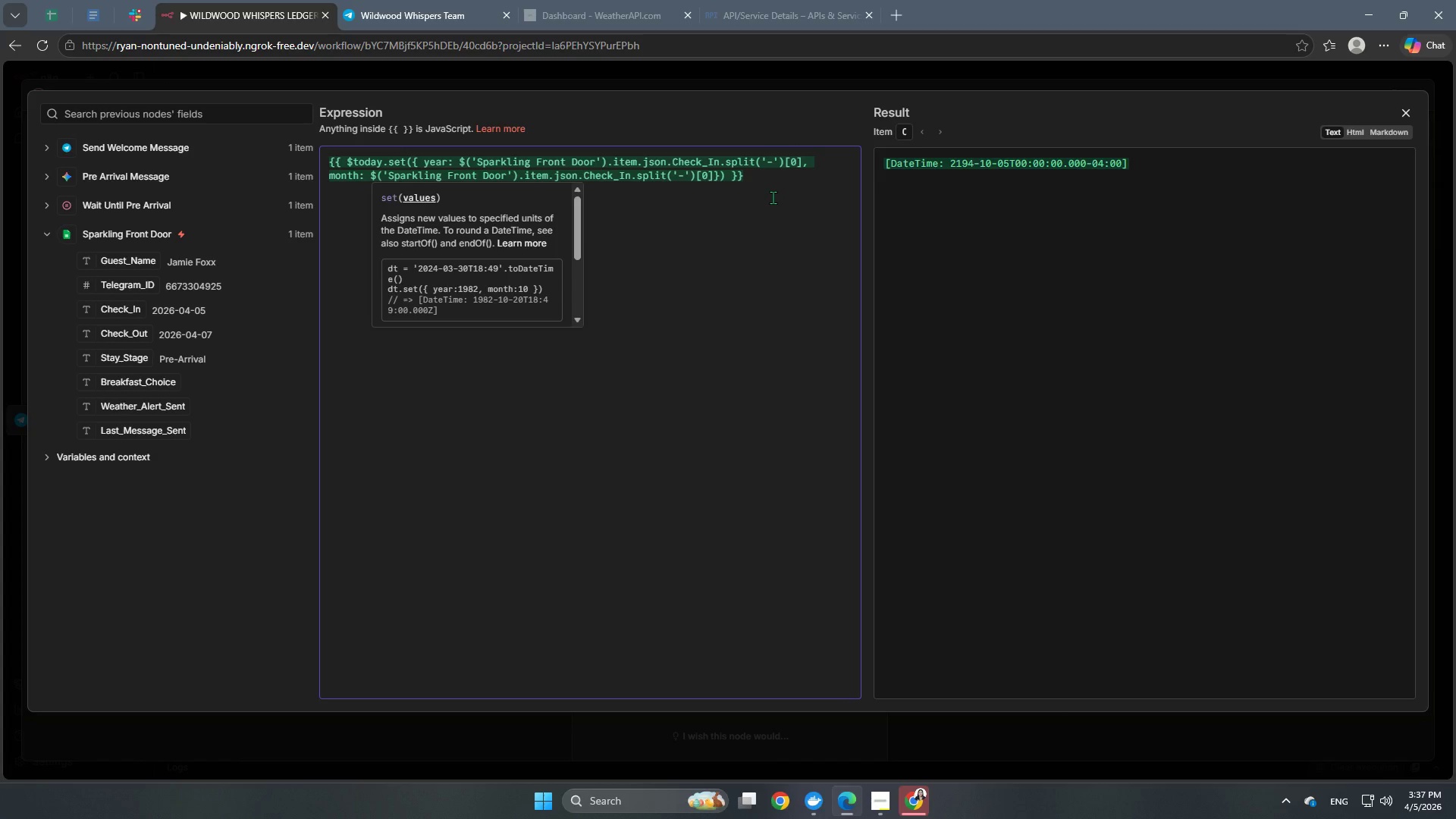 
key(Backspace)
 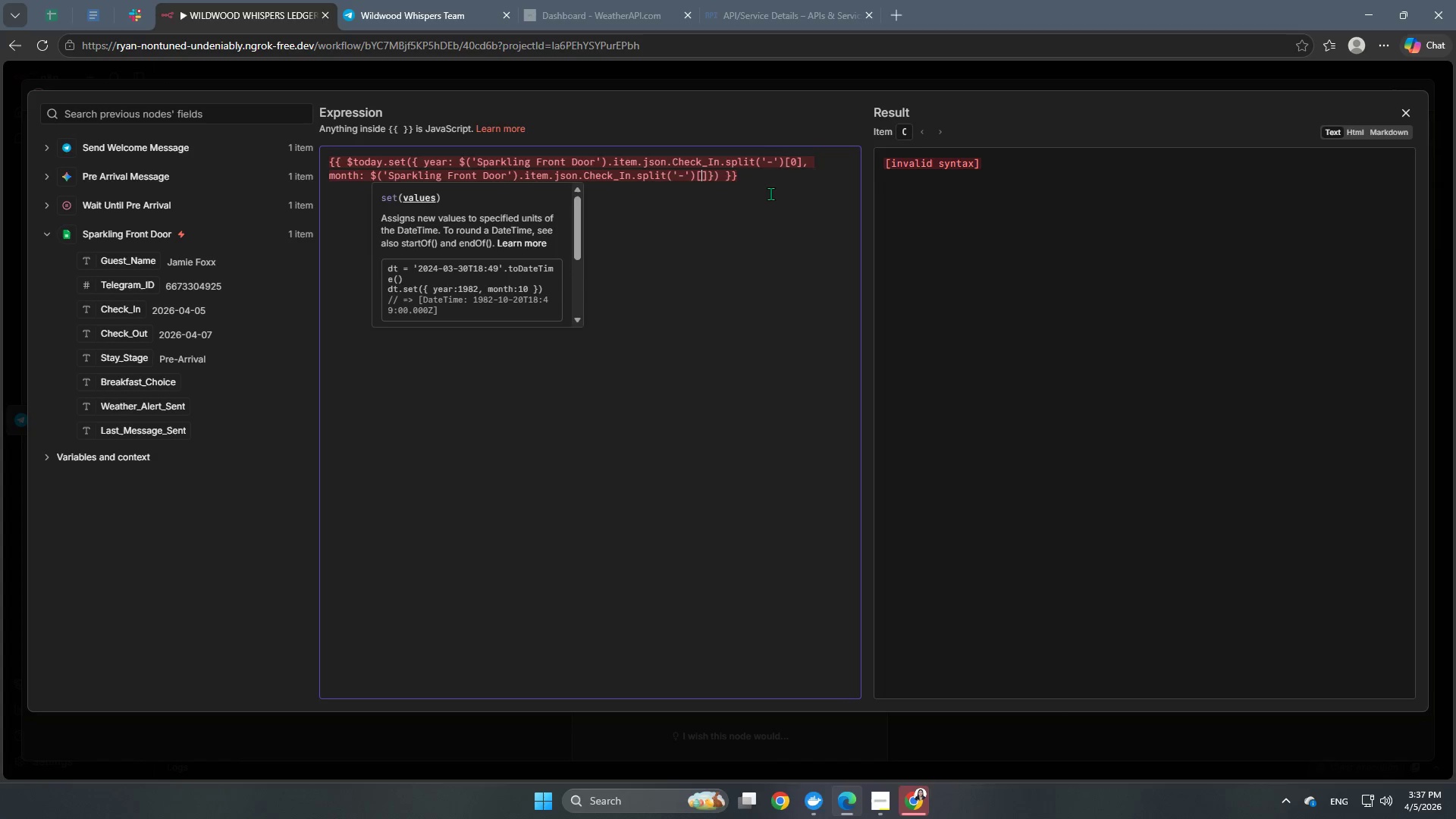 
key(Numpad1)
 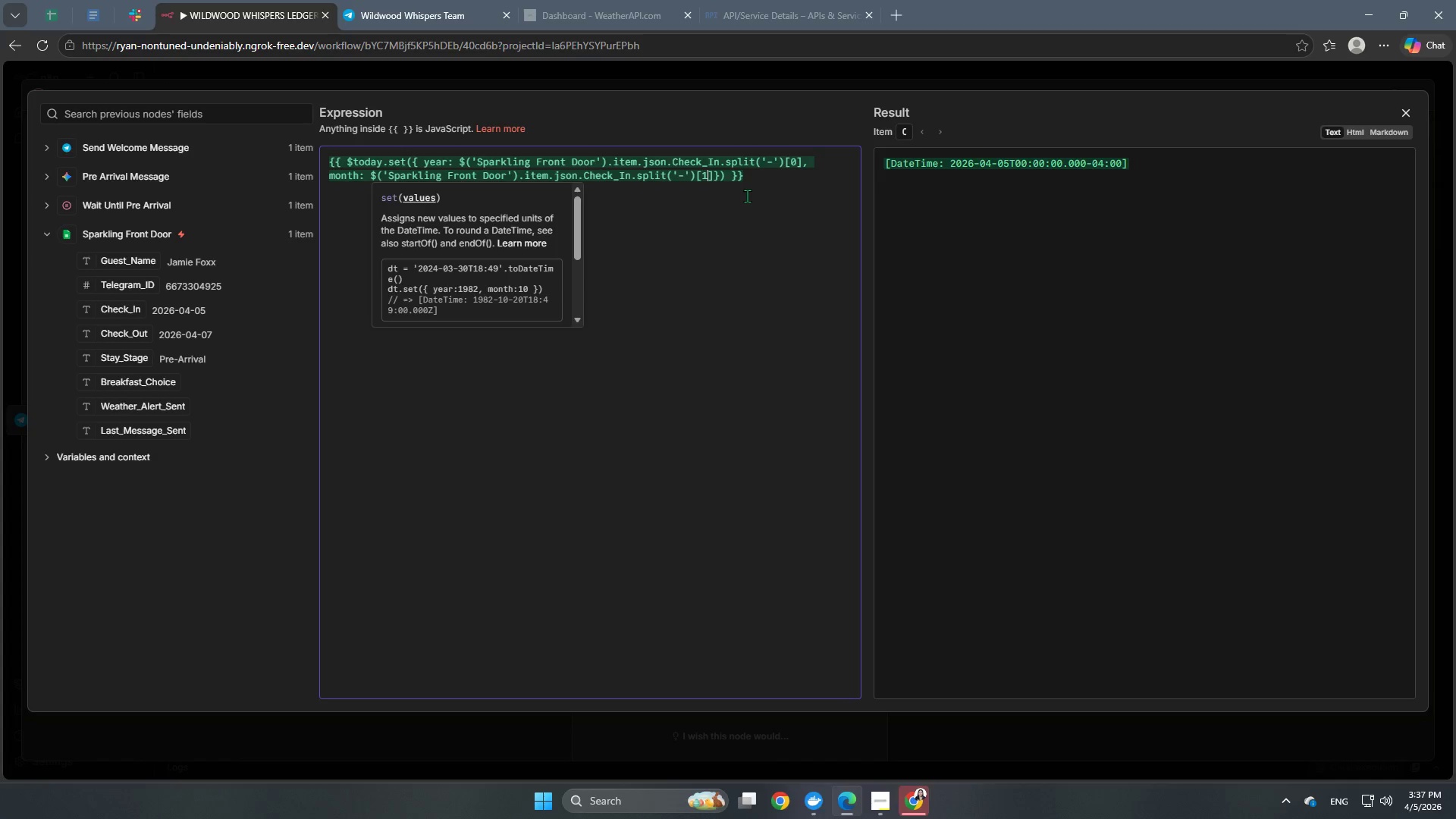 
key(ArrowRight)
 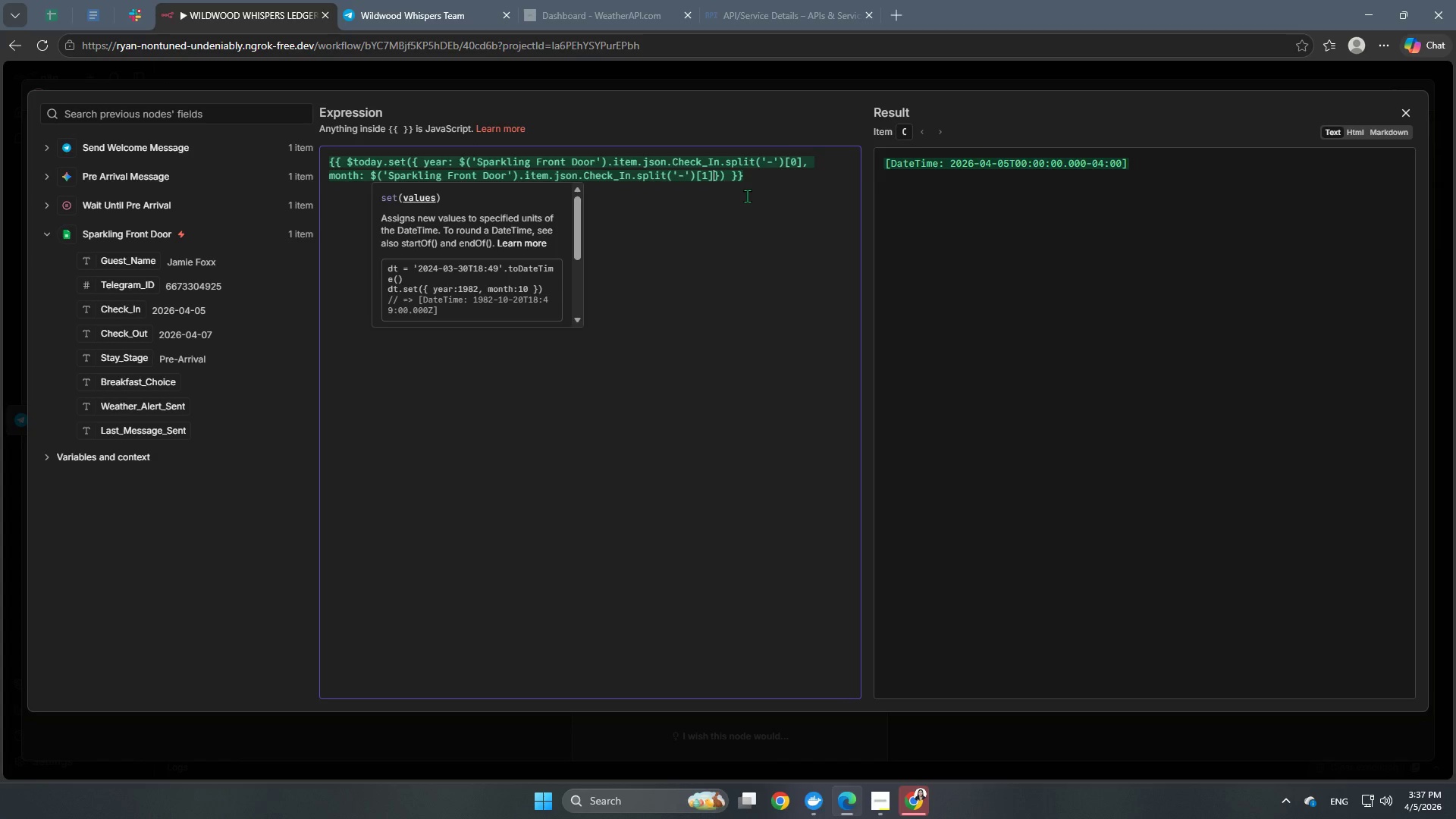 
key(Comma)
 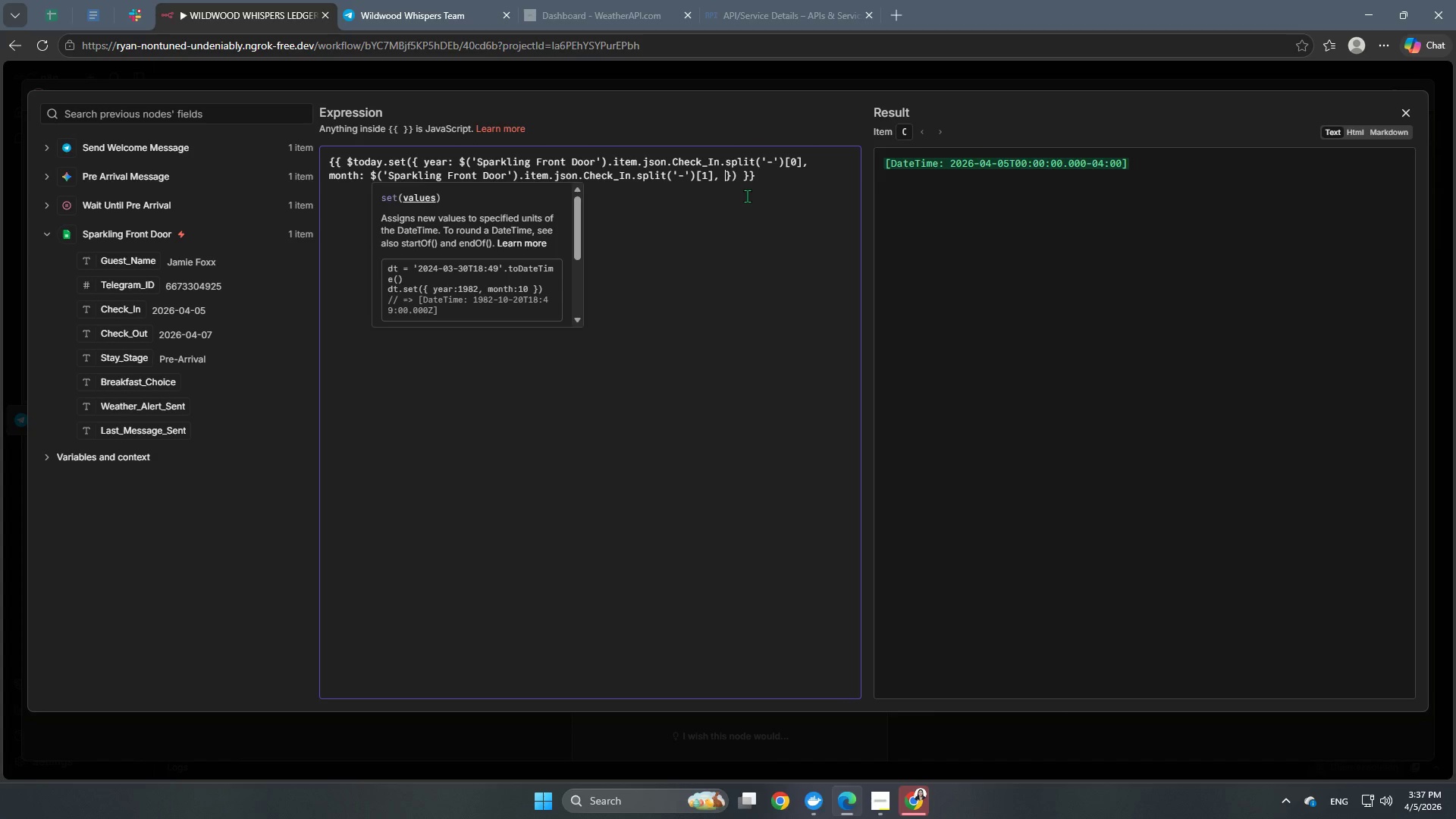 
key(Space)
 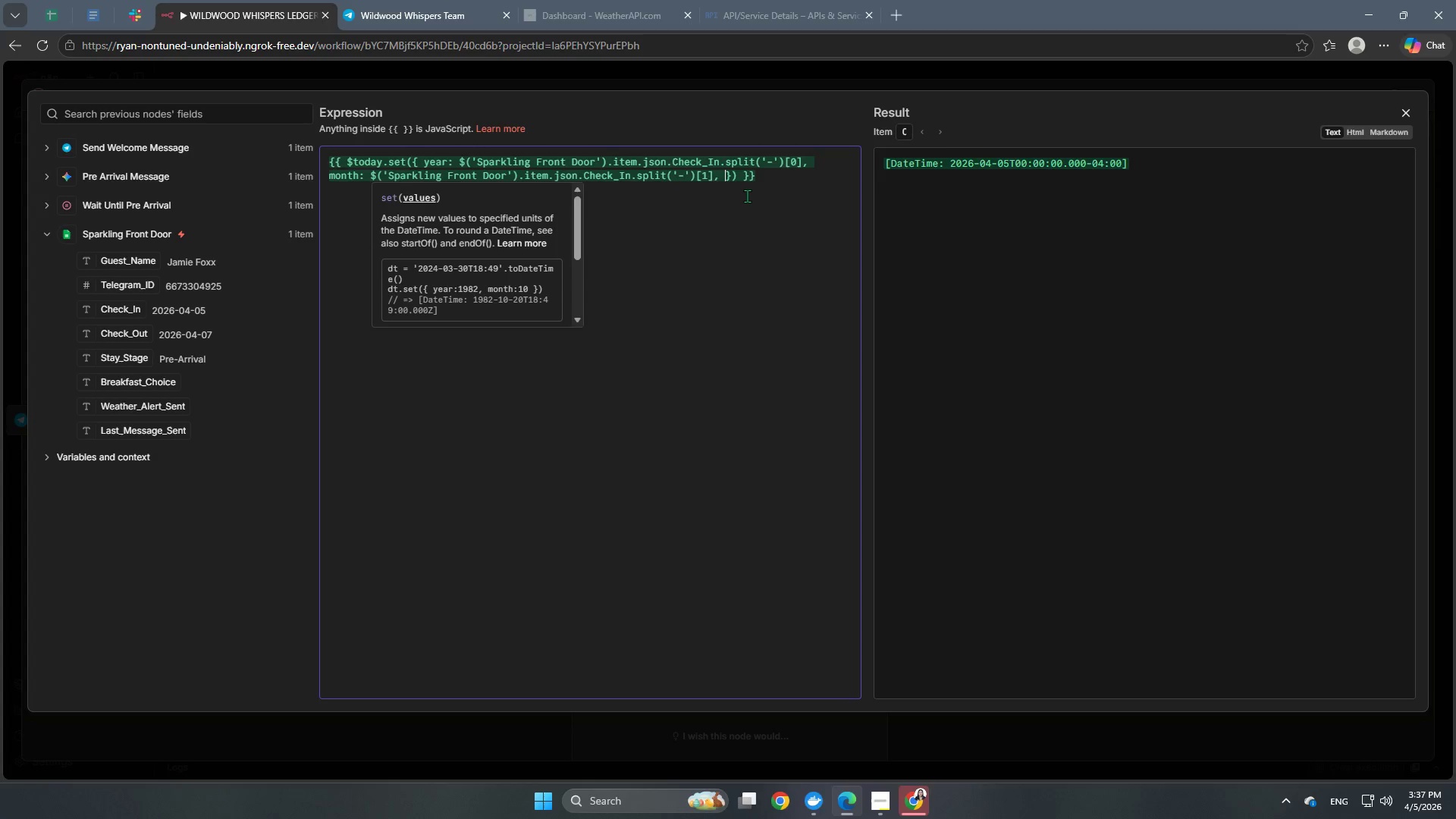 
type(day: )
 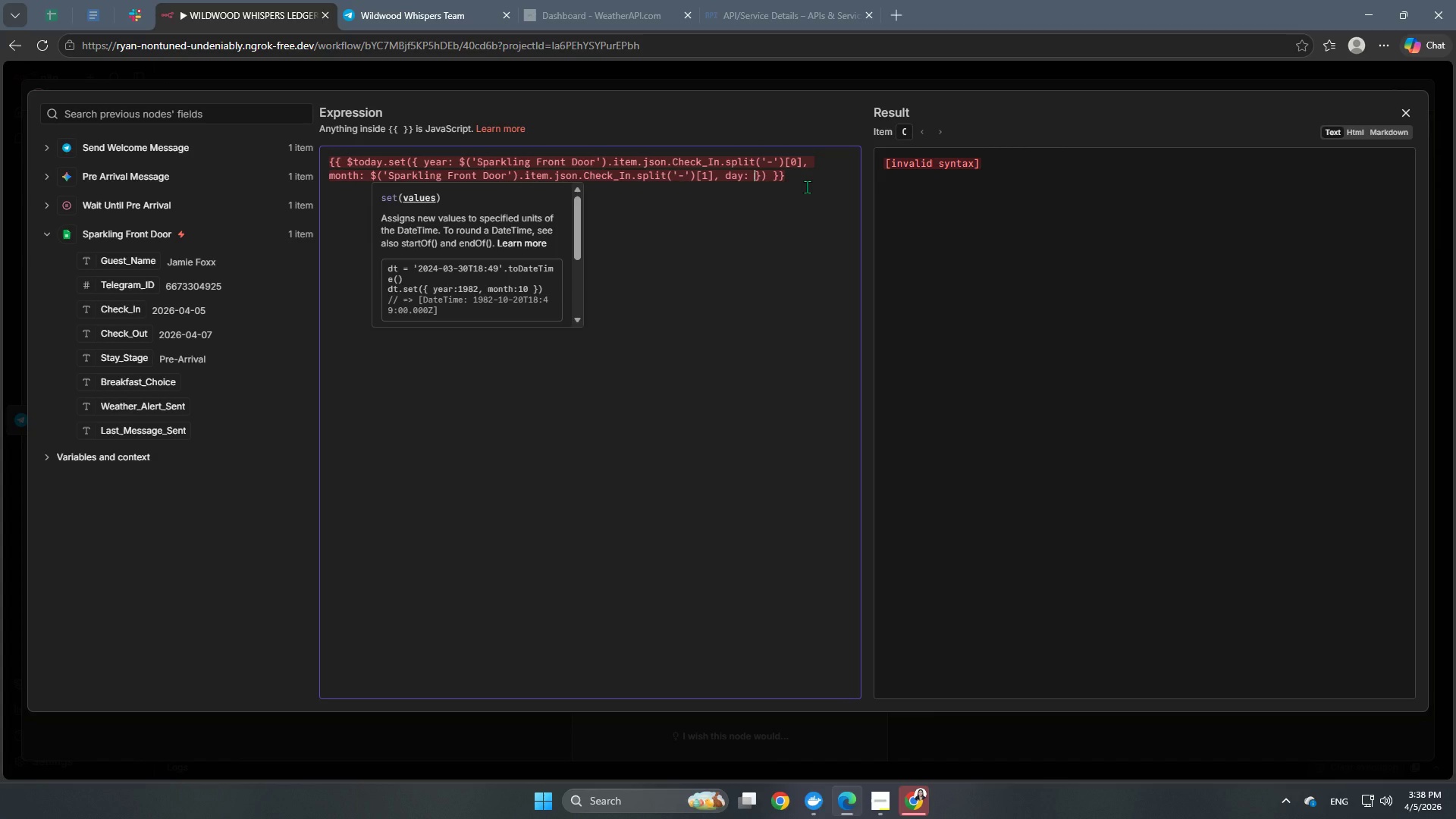 
key(Control+V)
 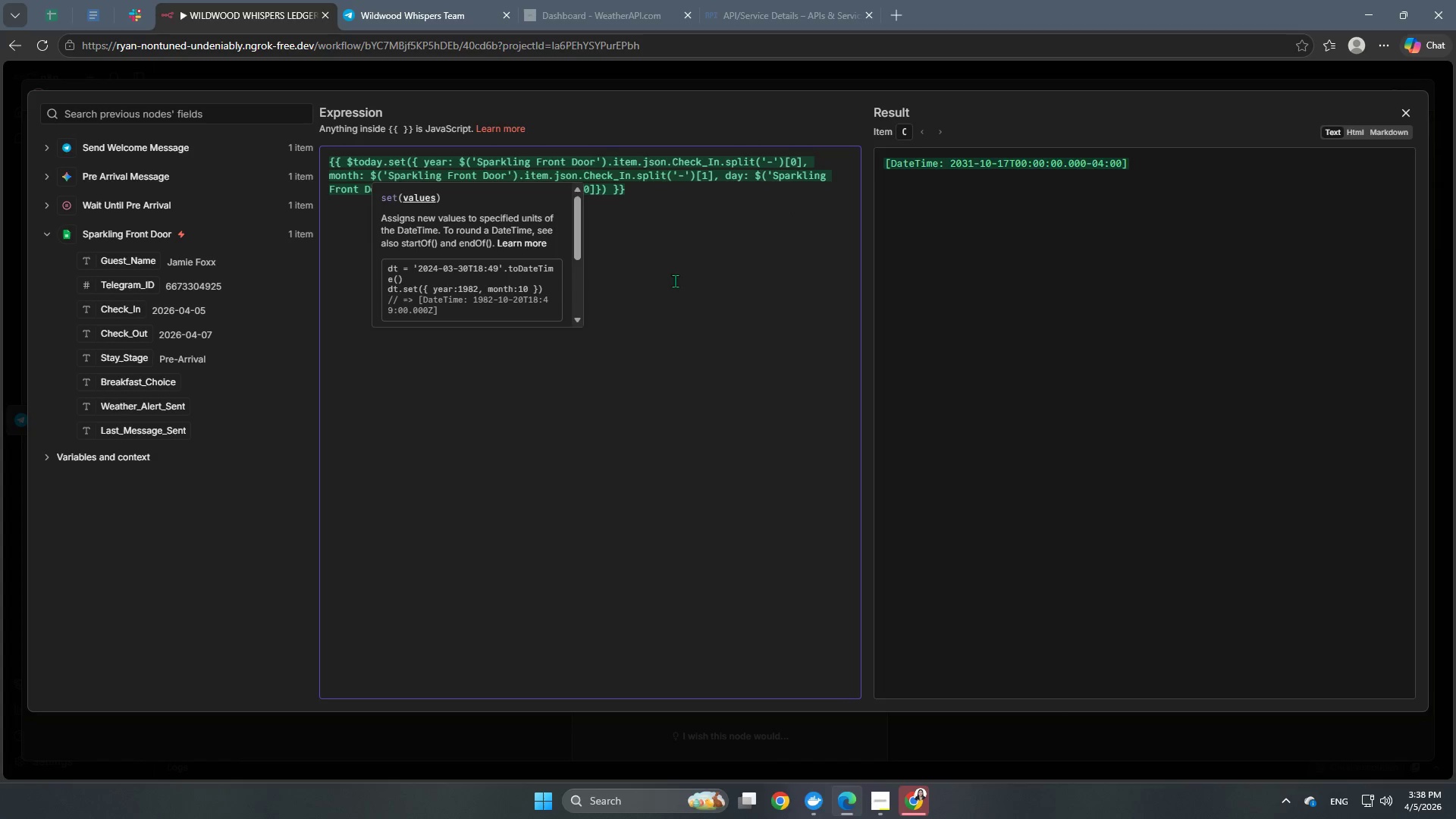 
left_click([689, 272])
 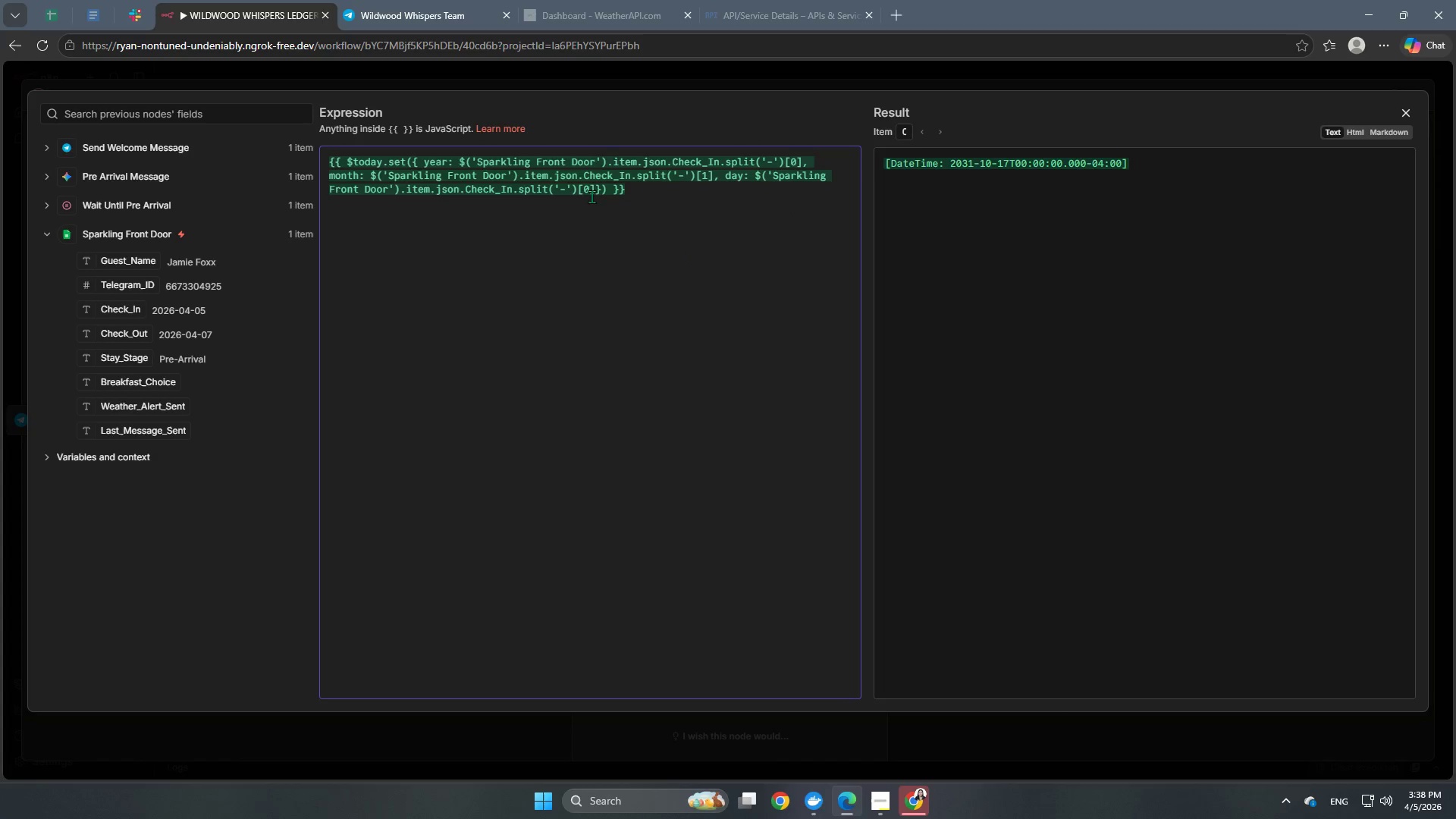 
left_click([588, 190])
 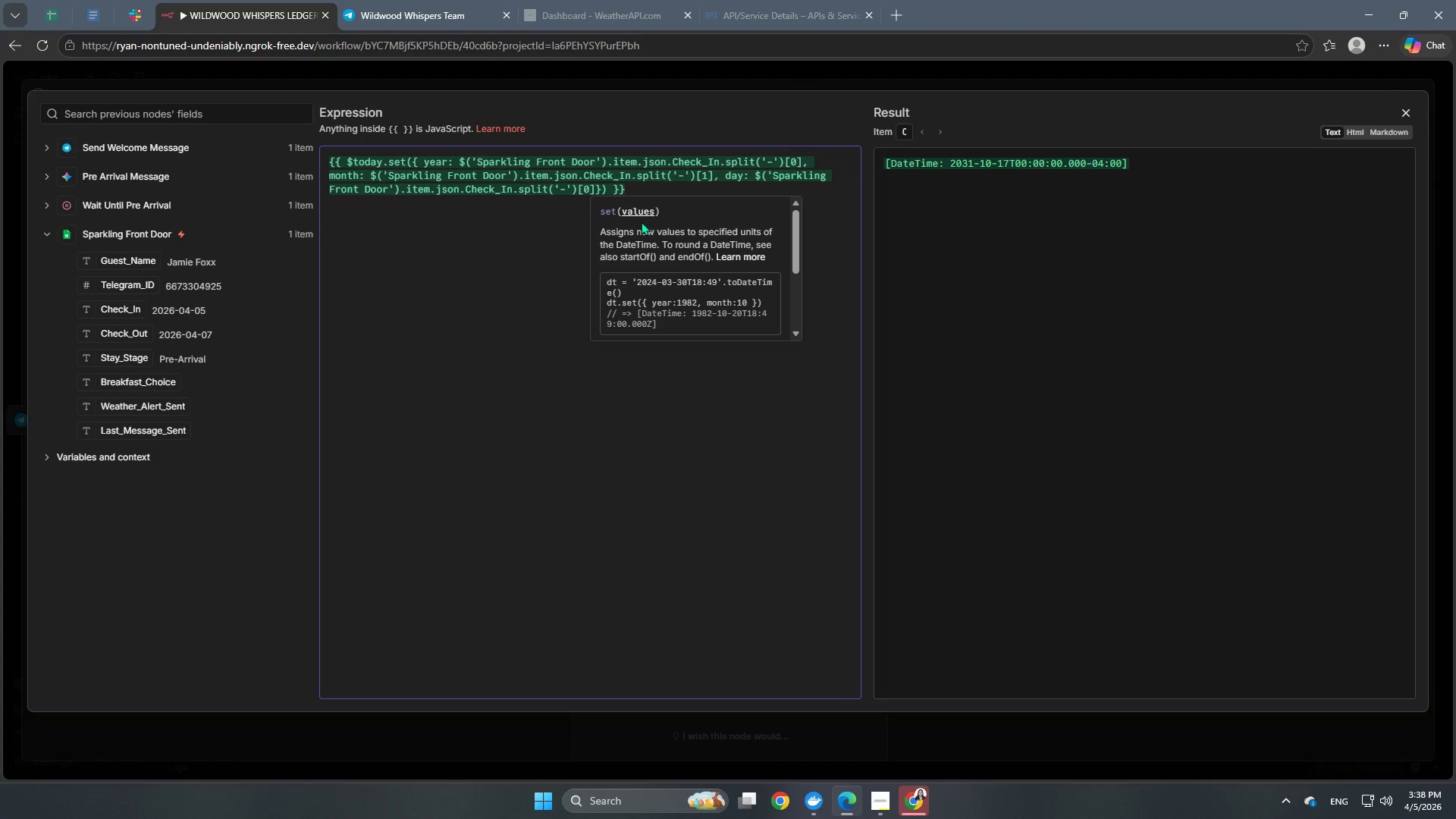 
key(Backspace)
 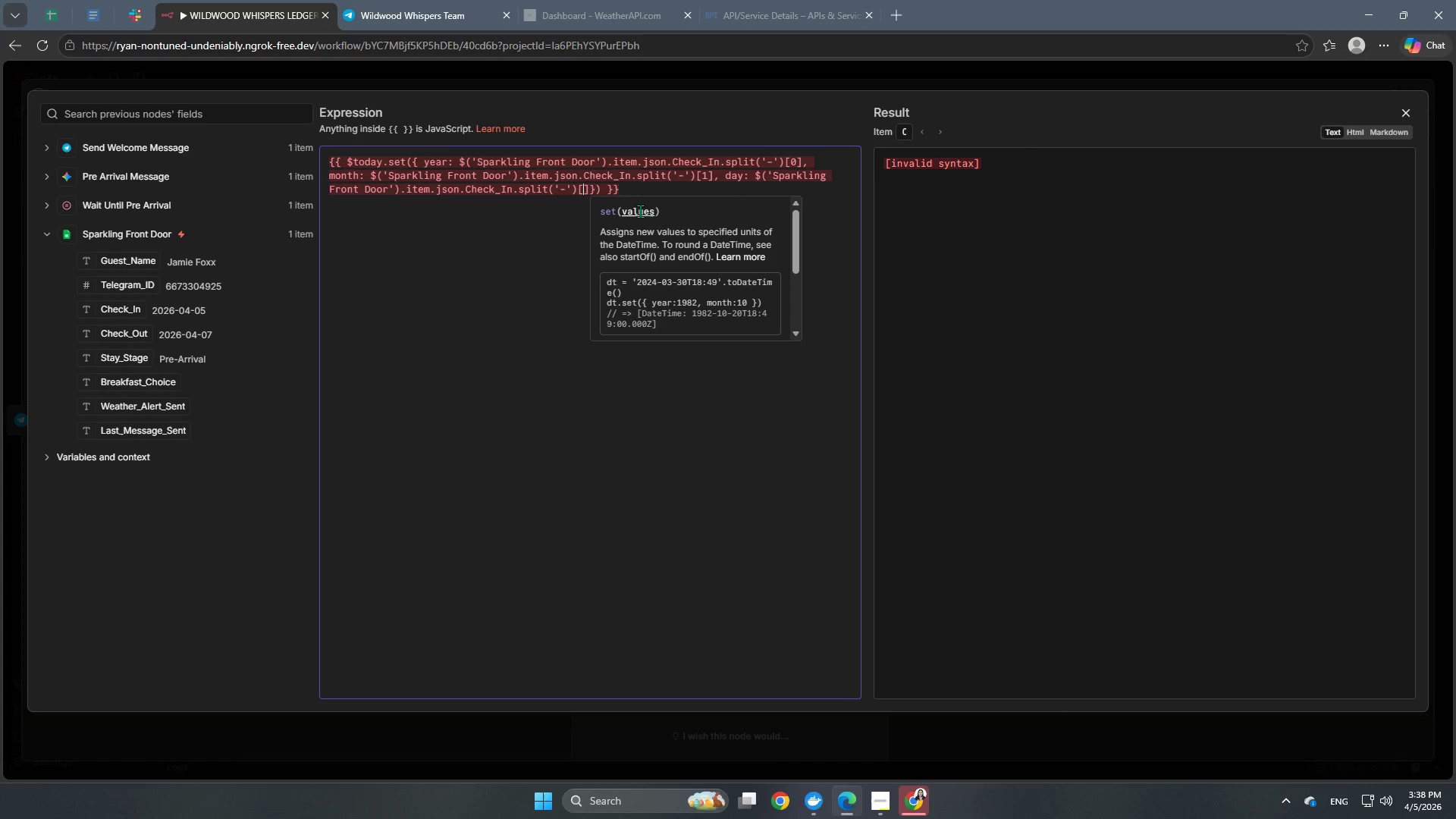 
key(Numpad2)
 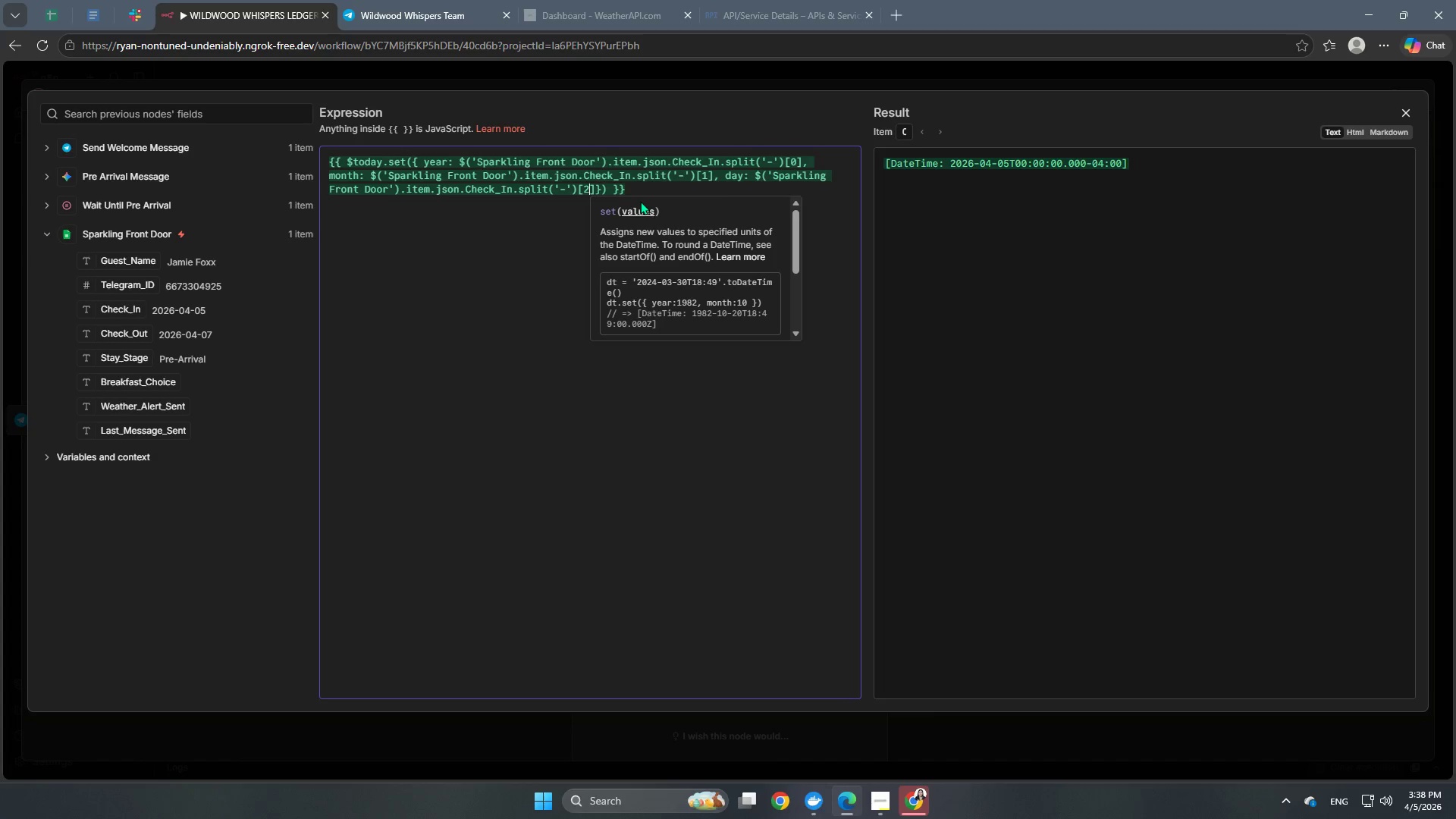 
mouse_move([626, 190])
 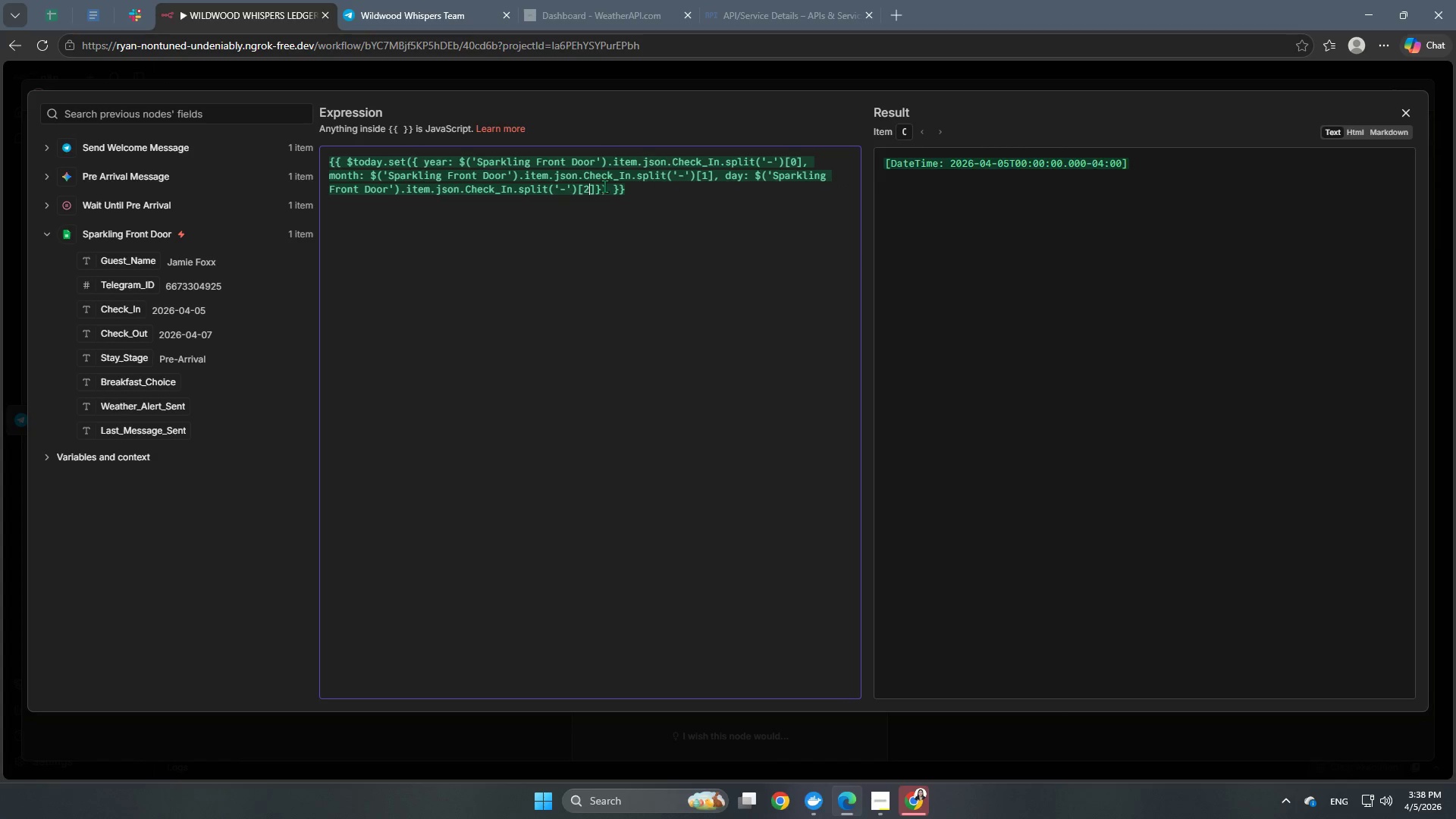 
left_click([604, 186])
 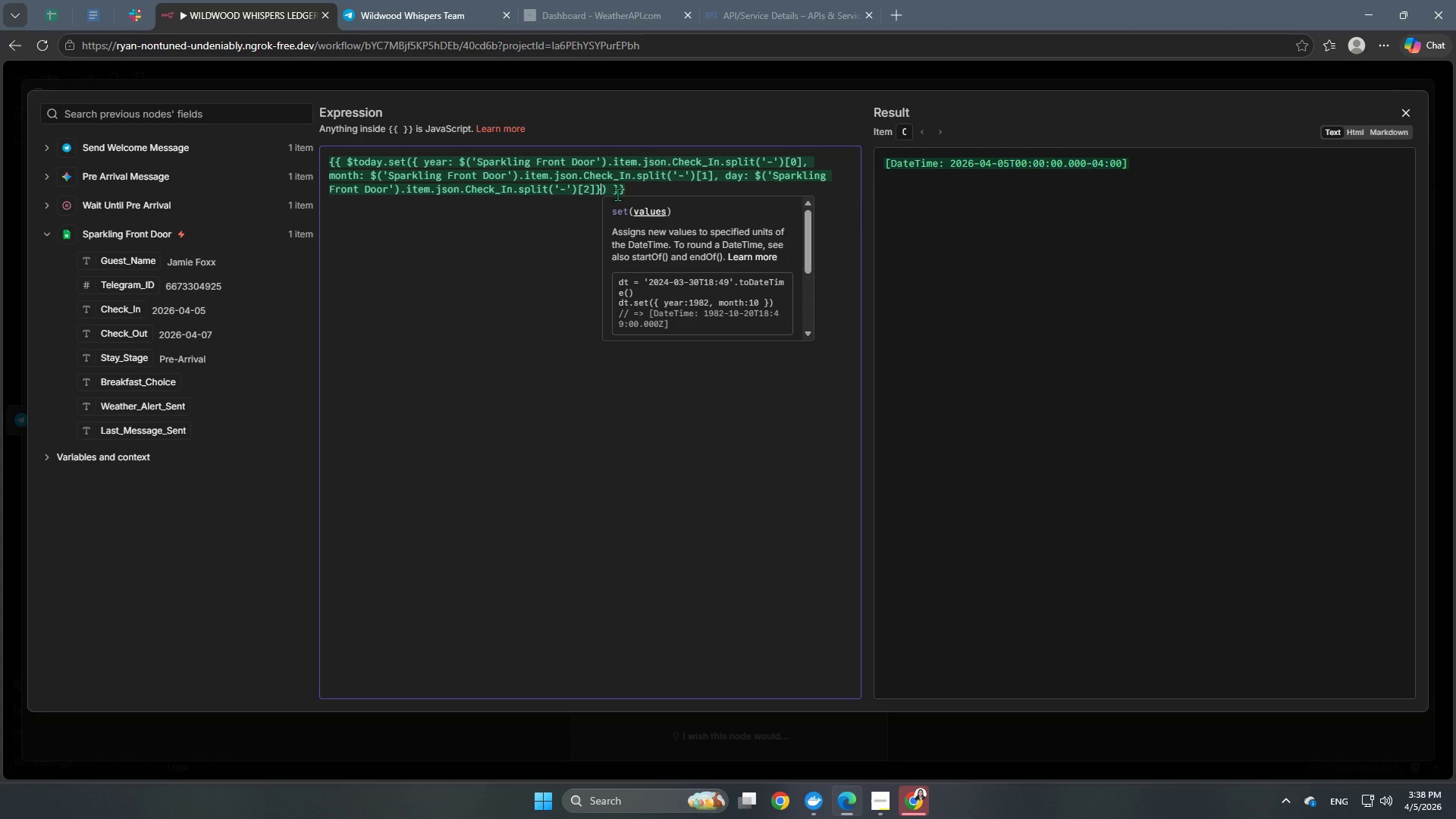 
left_click([608, 187])
 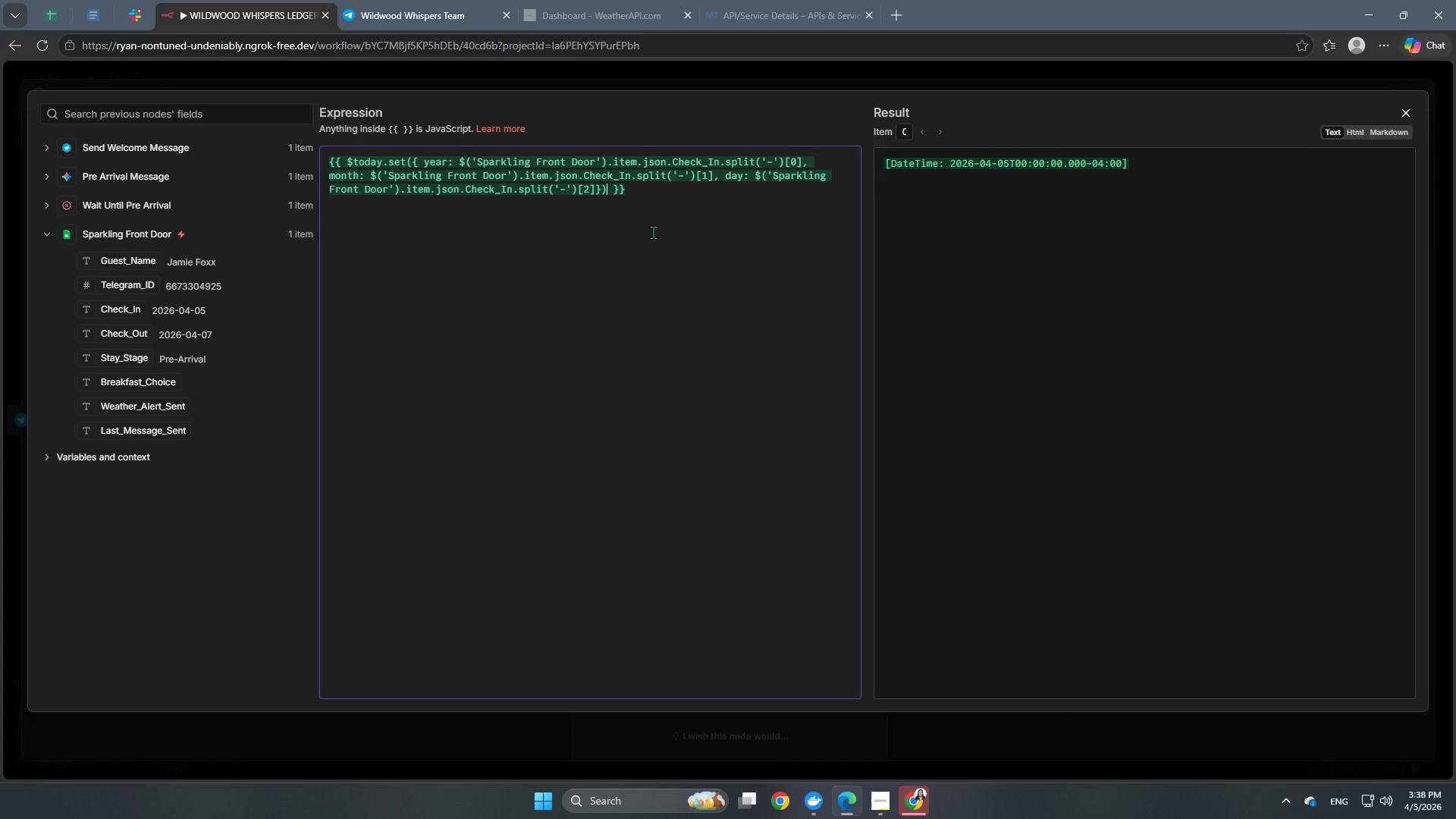 
type(.plus)
 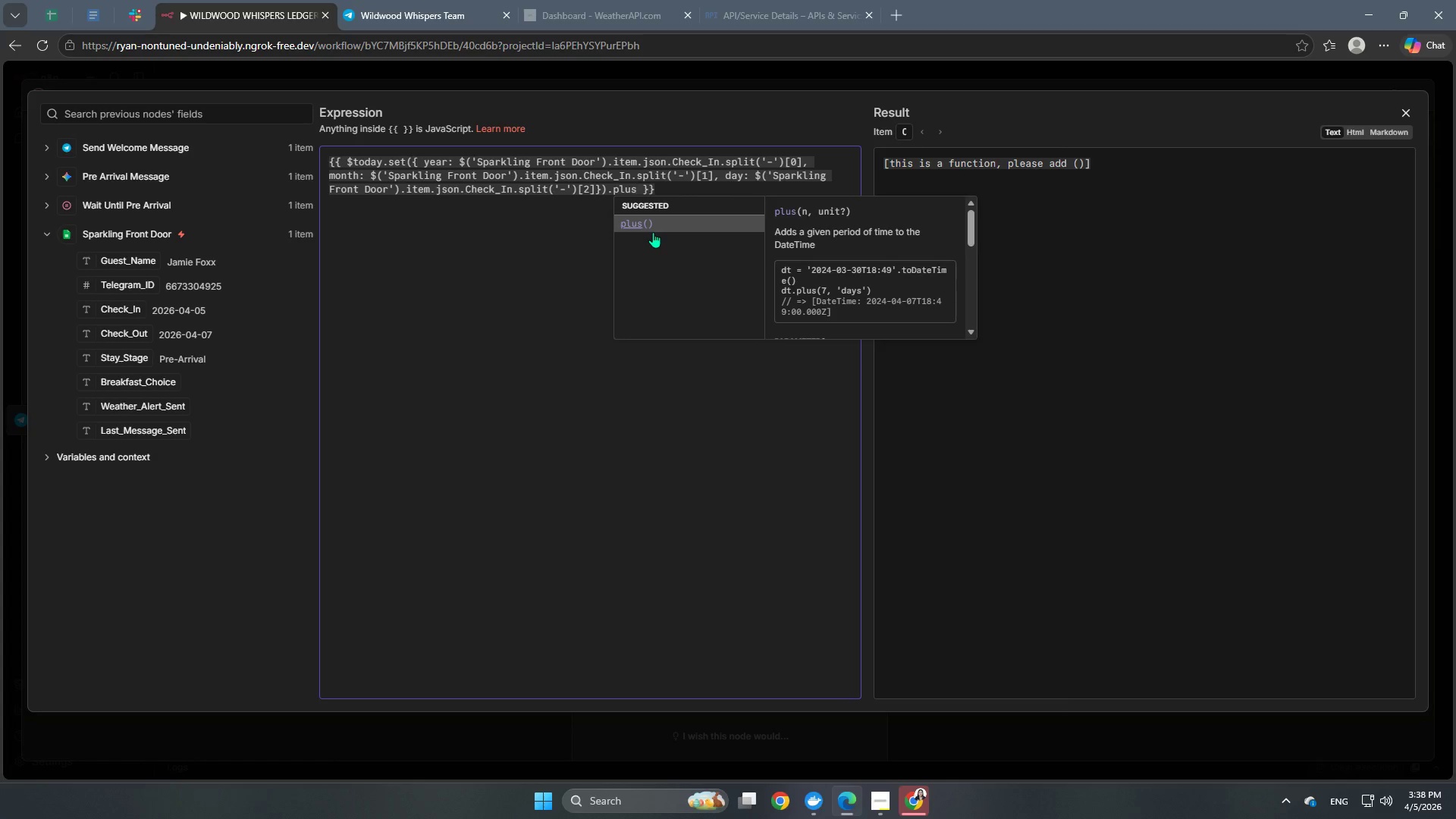 
key(Enter)
 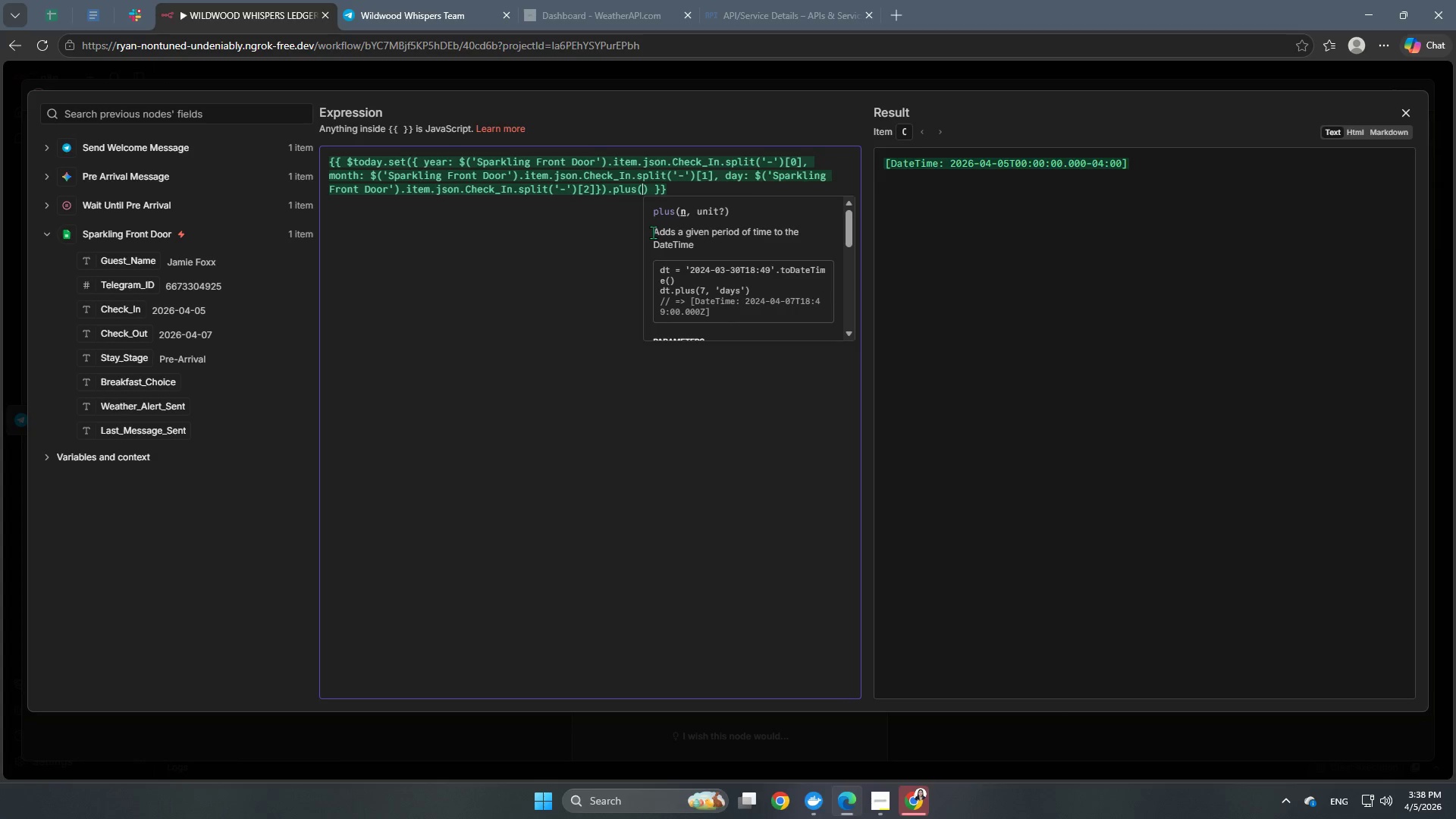 
key(Shift+BracketLeft)
 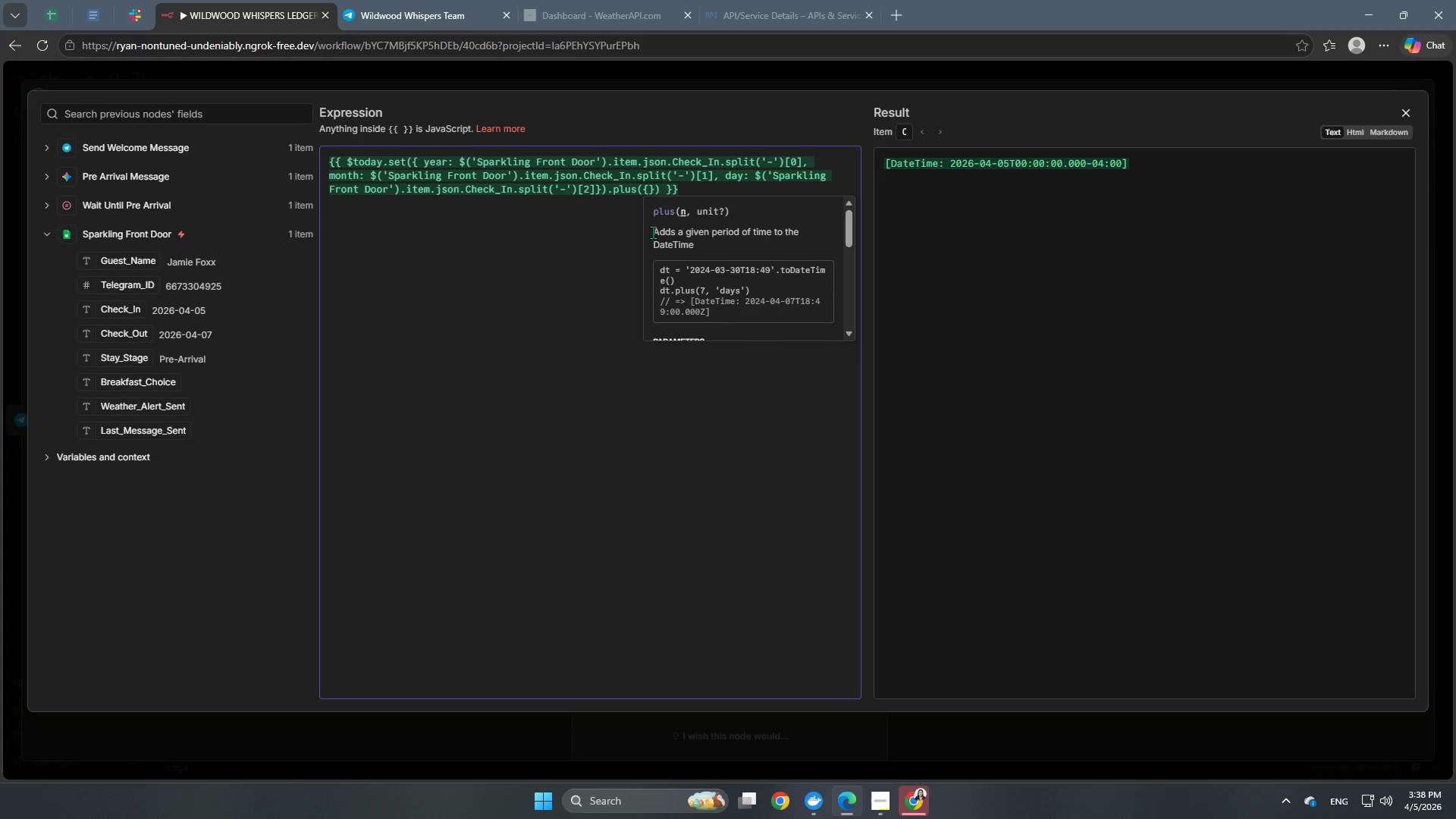 
wait(5.2)
 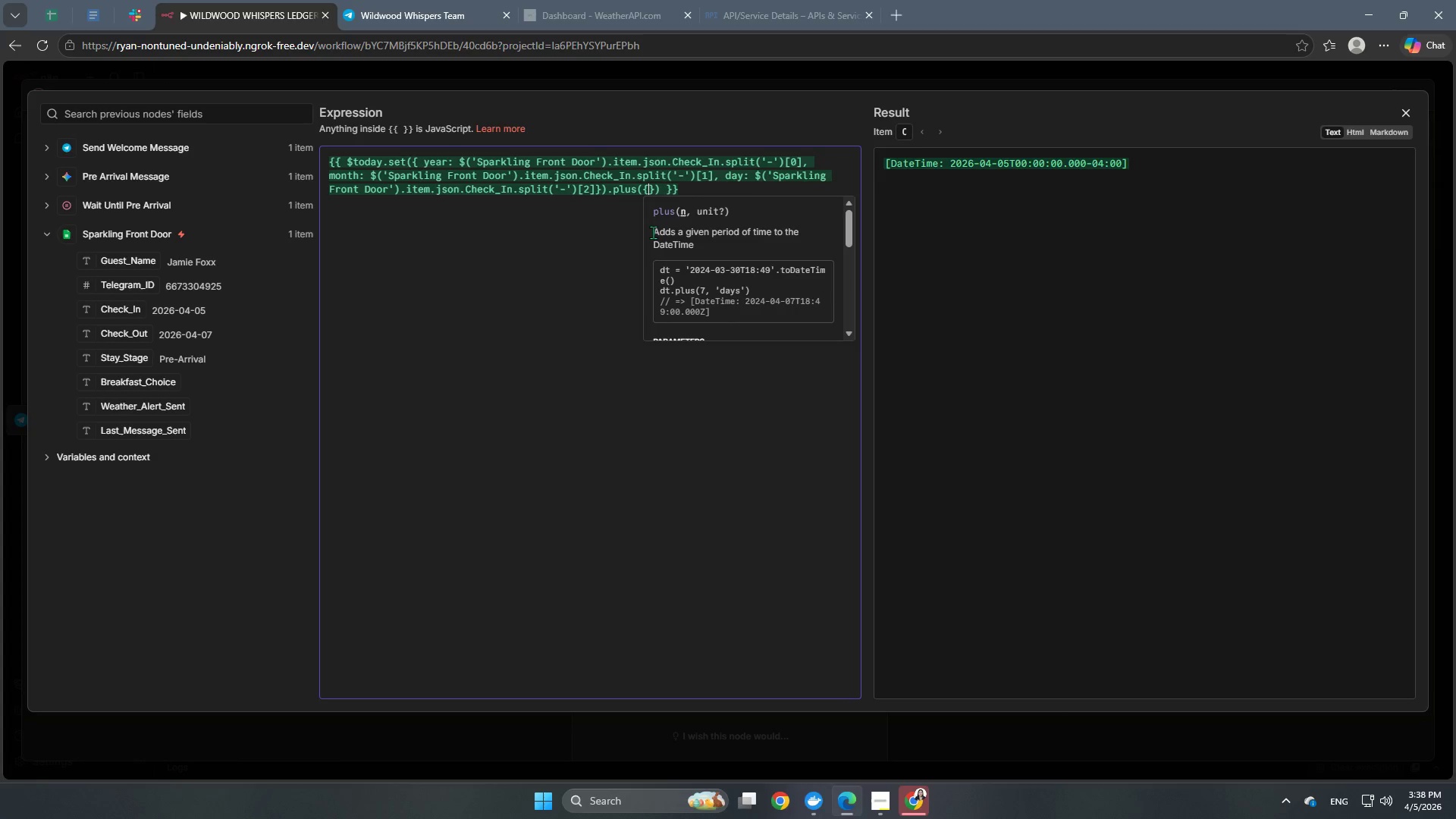 
type( days: 1 )
 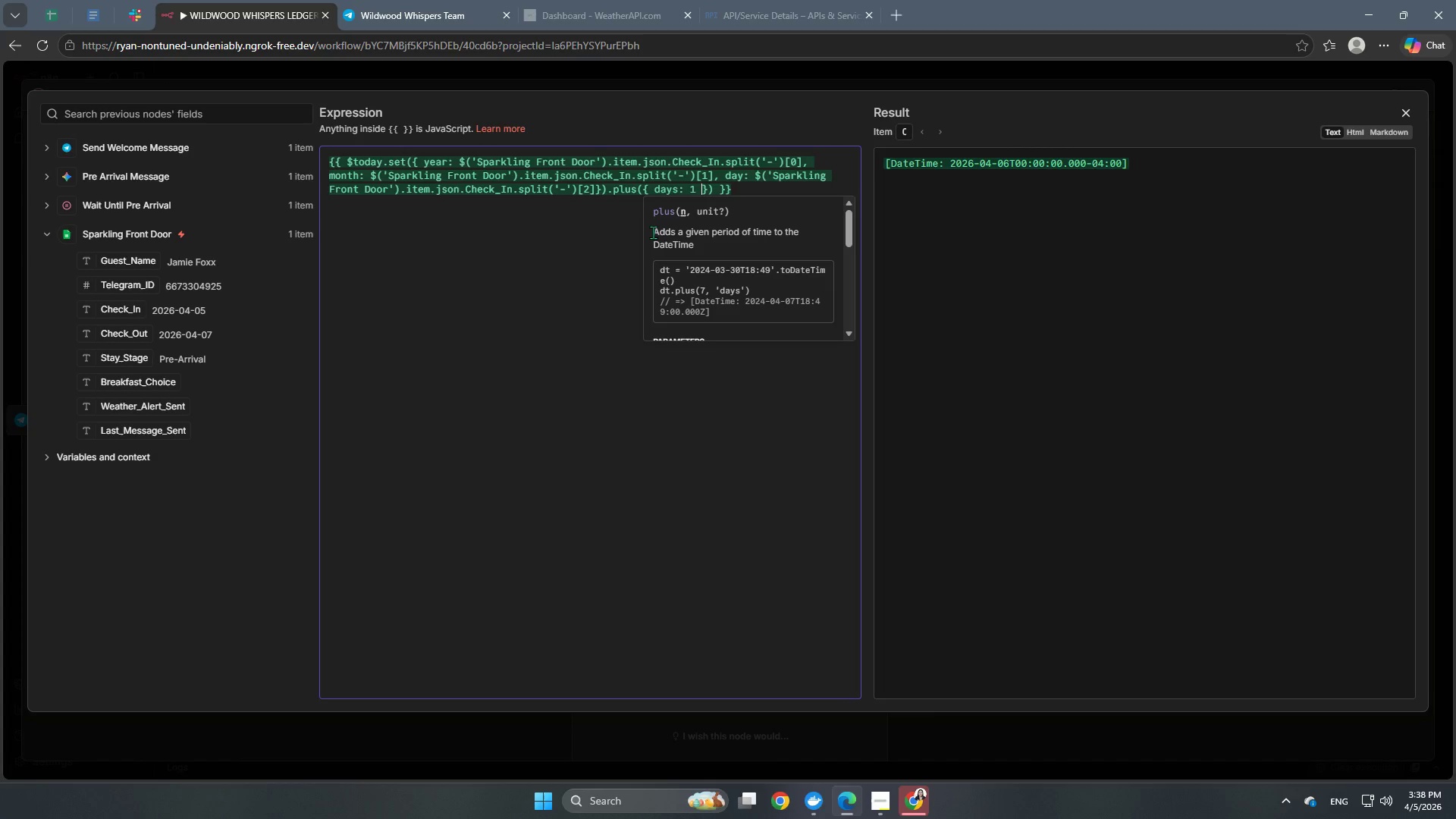 
left_click([711, 191])
 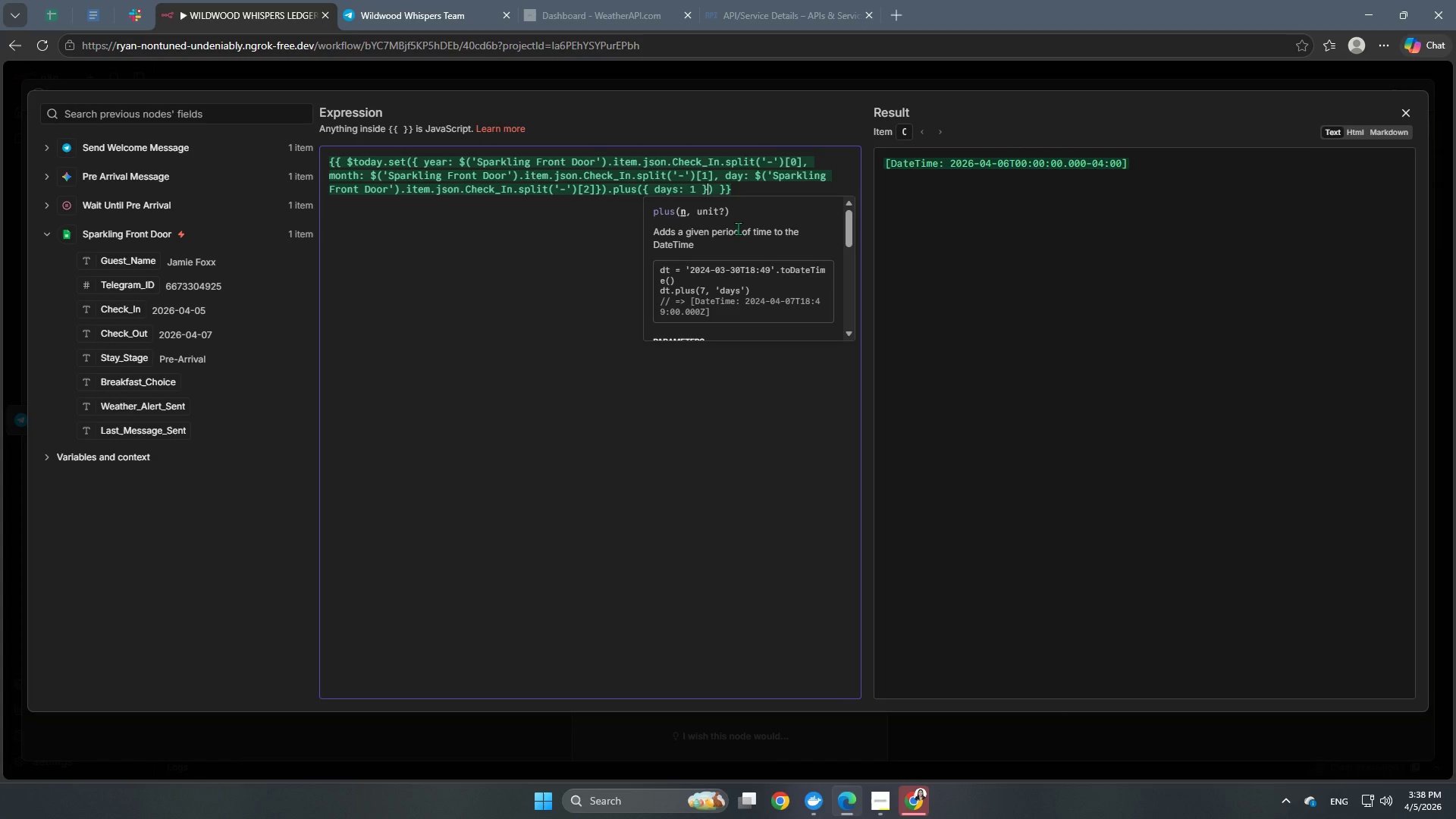 
key(ArrowRight)
 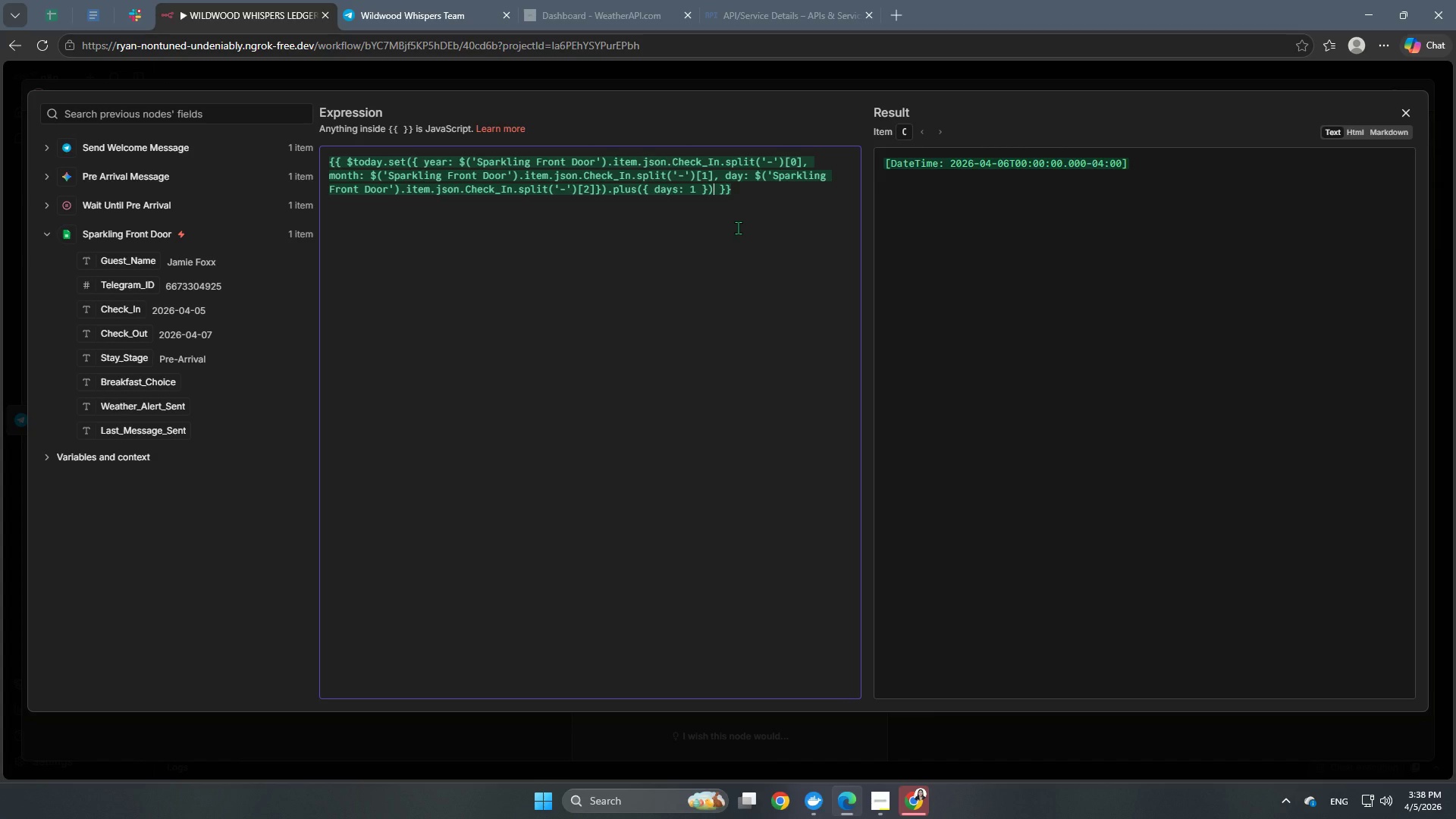 
wait(10.53)
 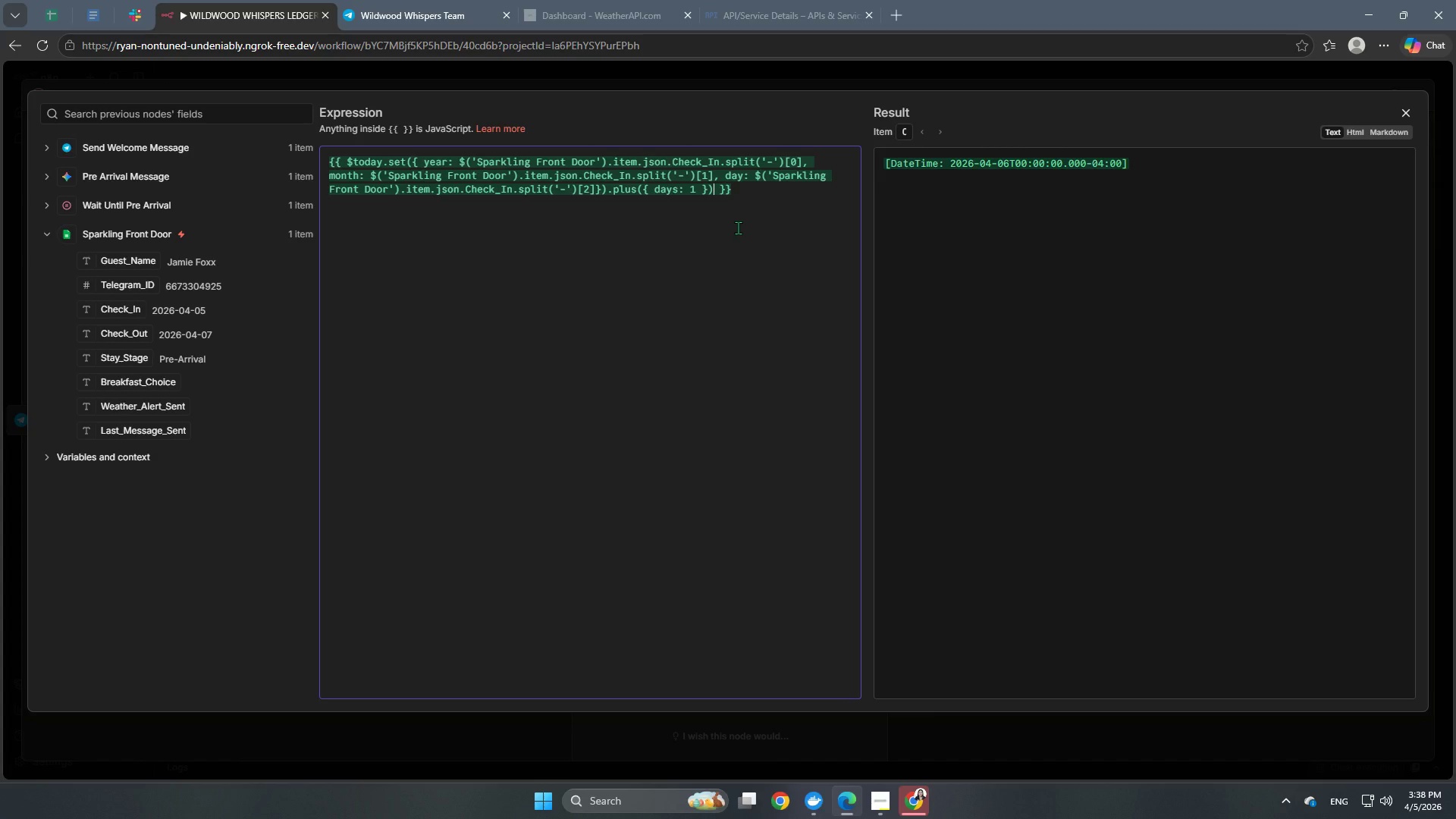 
type(.set)
 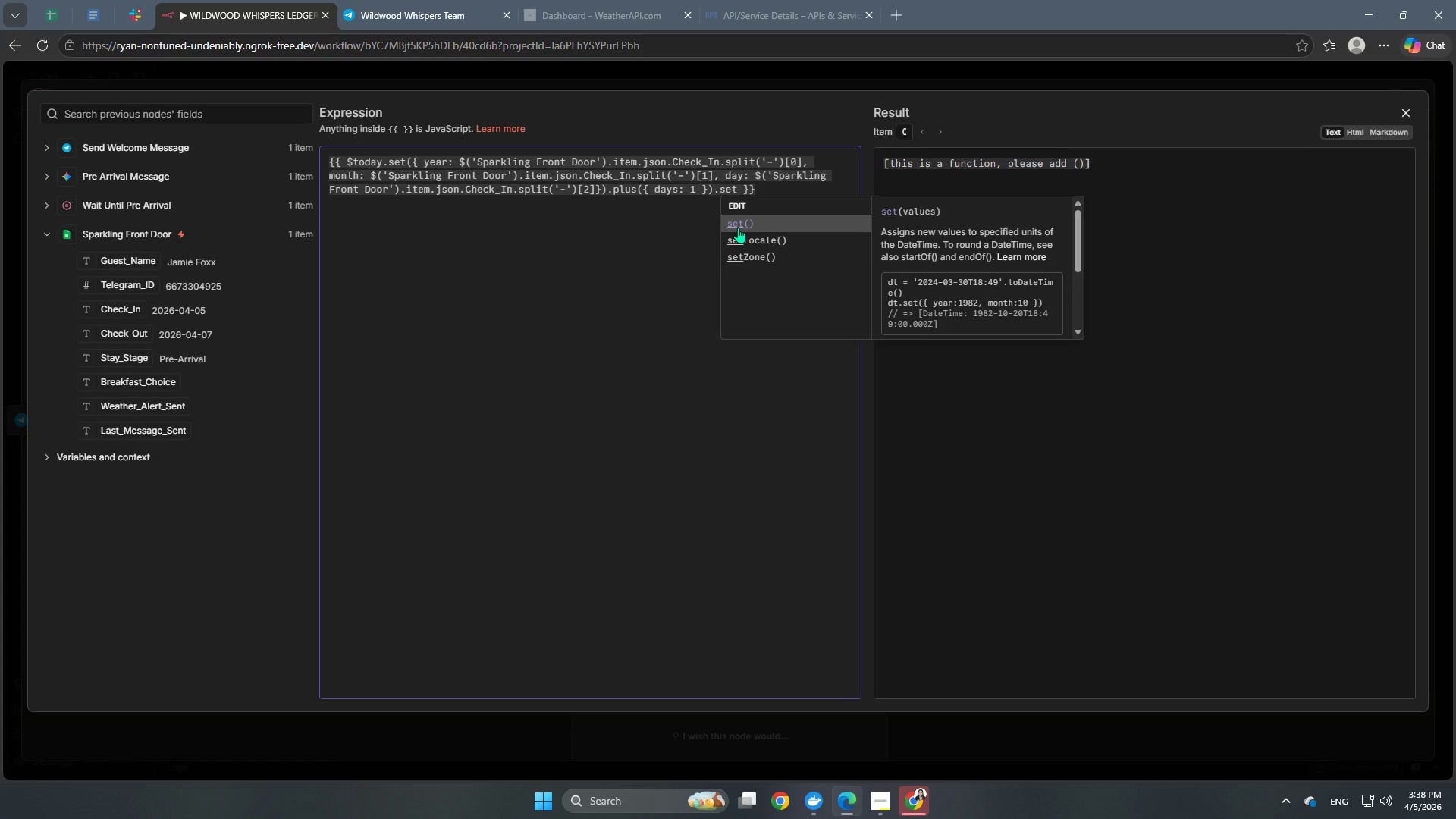 
key(Enter)
 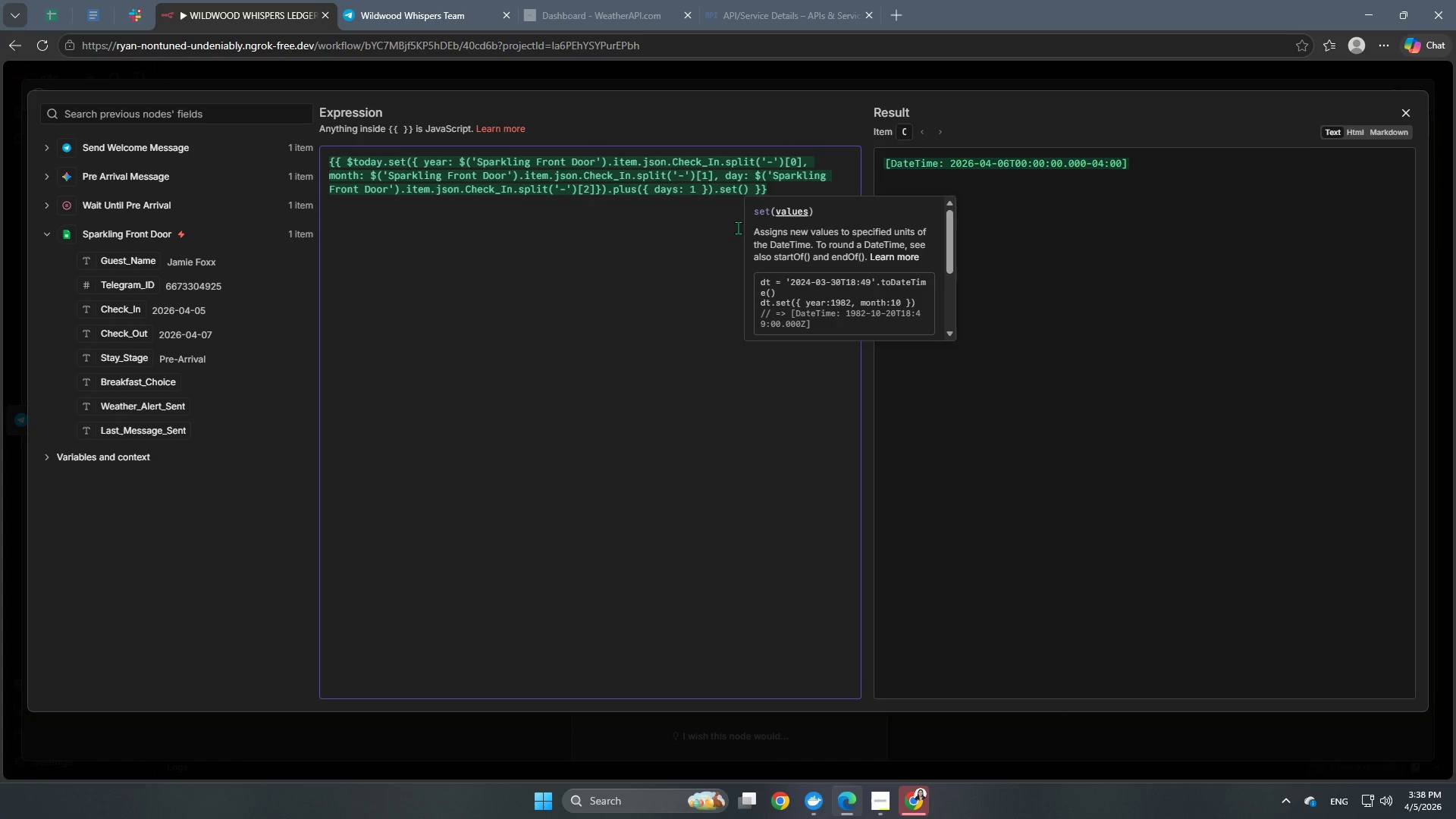 
key(Shift+BracketLeft)
 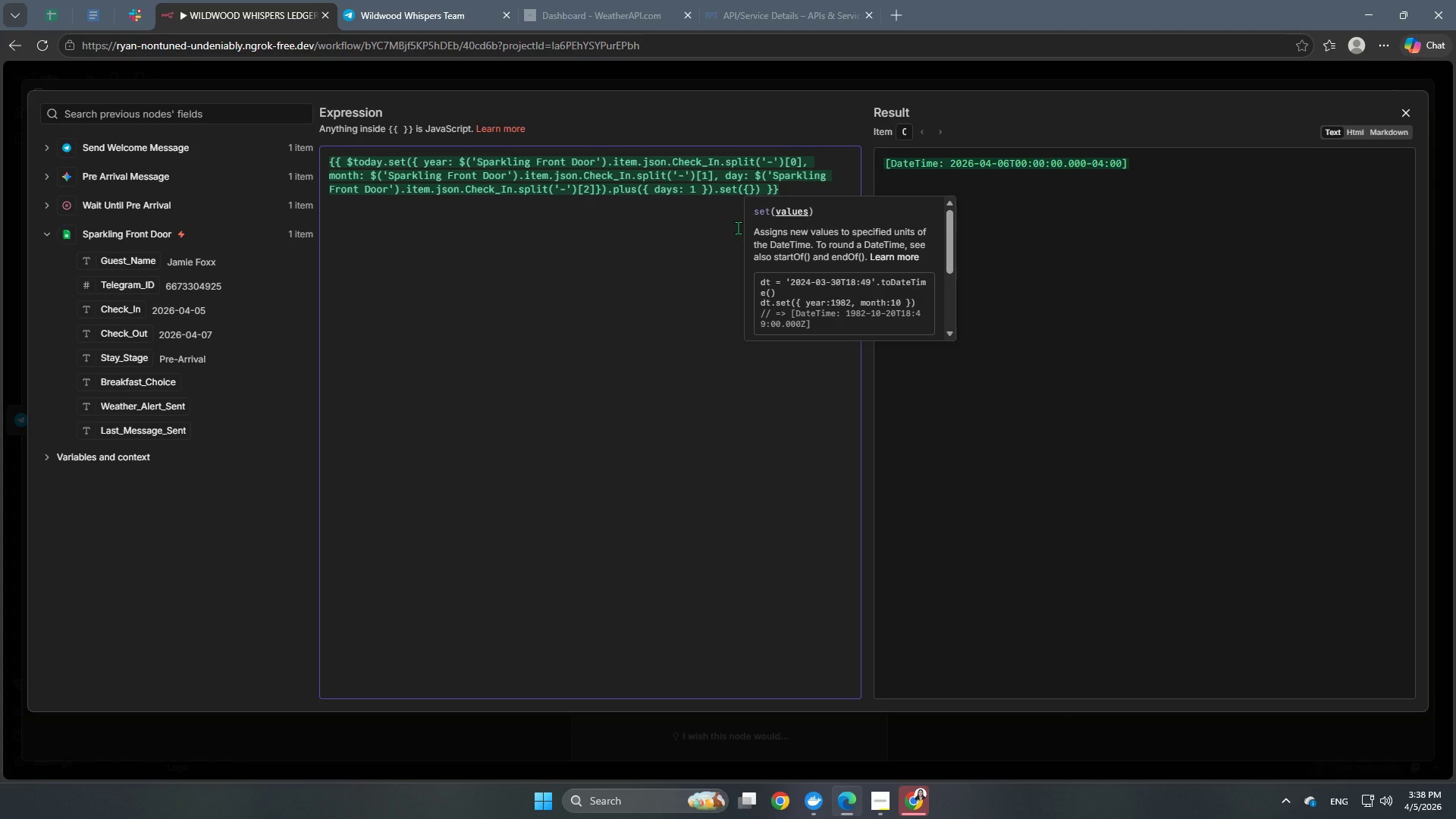 
wait(5.52)
 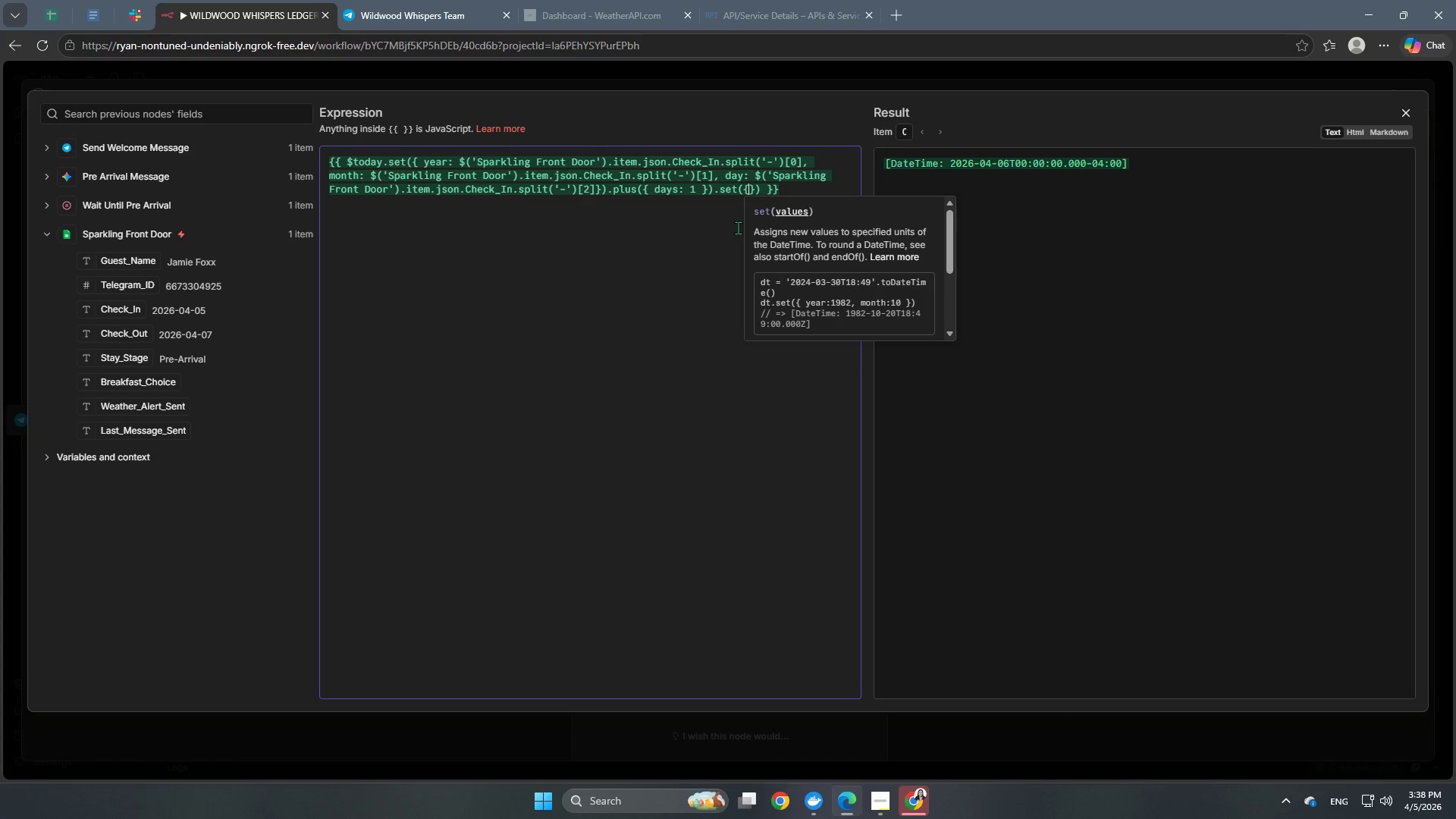 
type( hour: 8, minute: 0)
 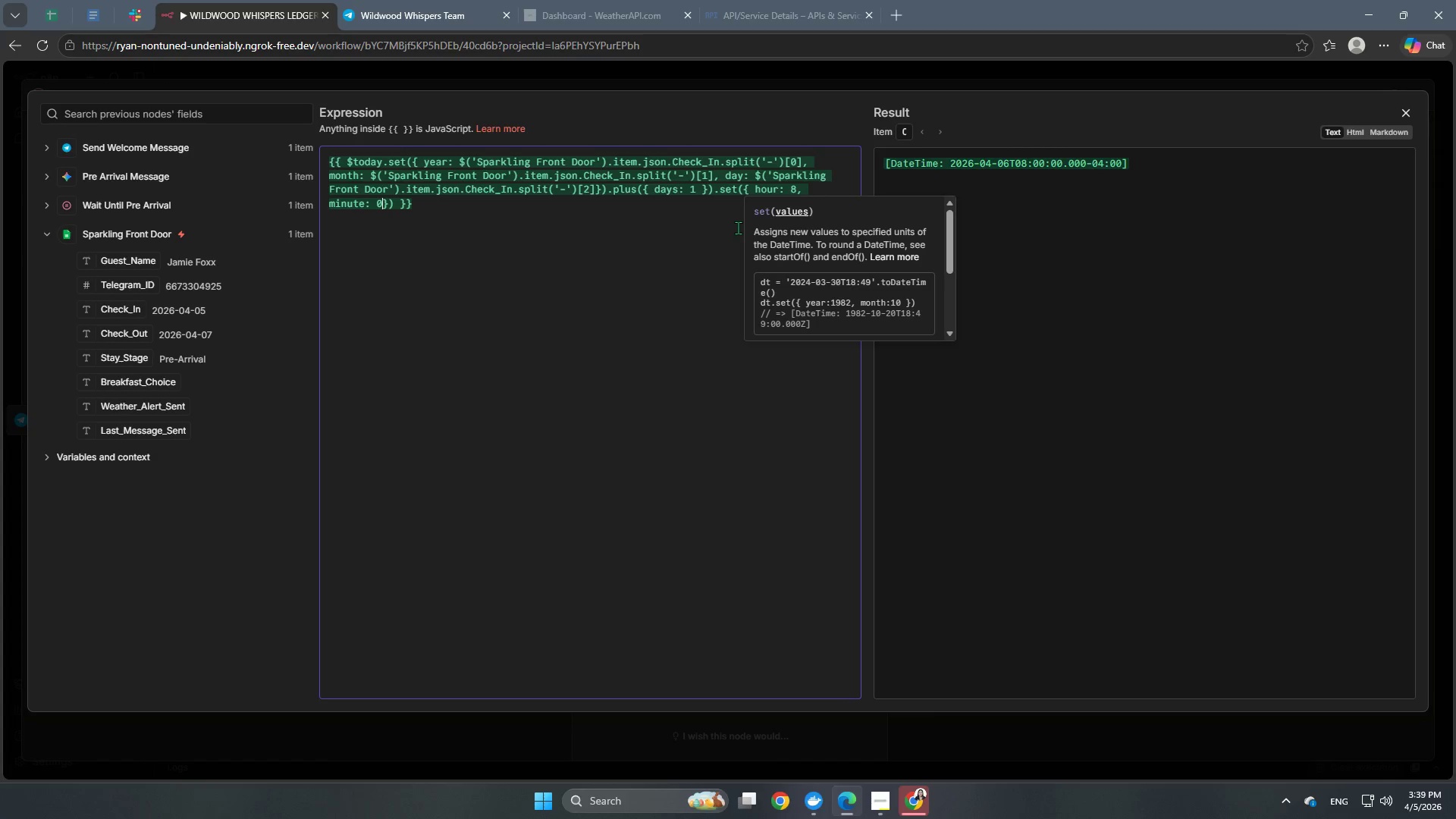 
key(ArrowRight)
 